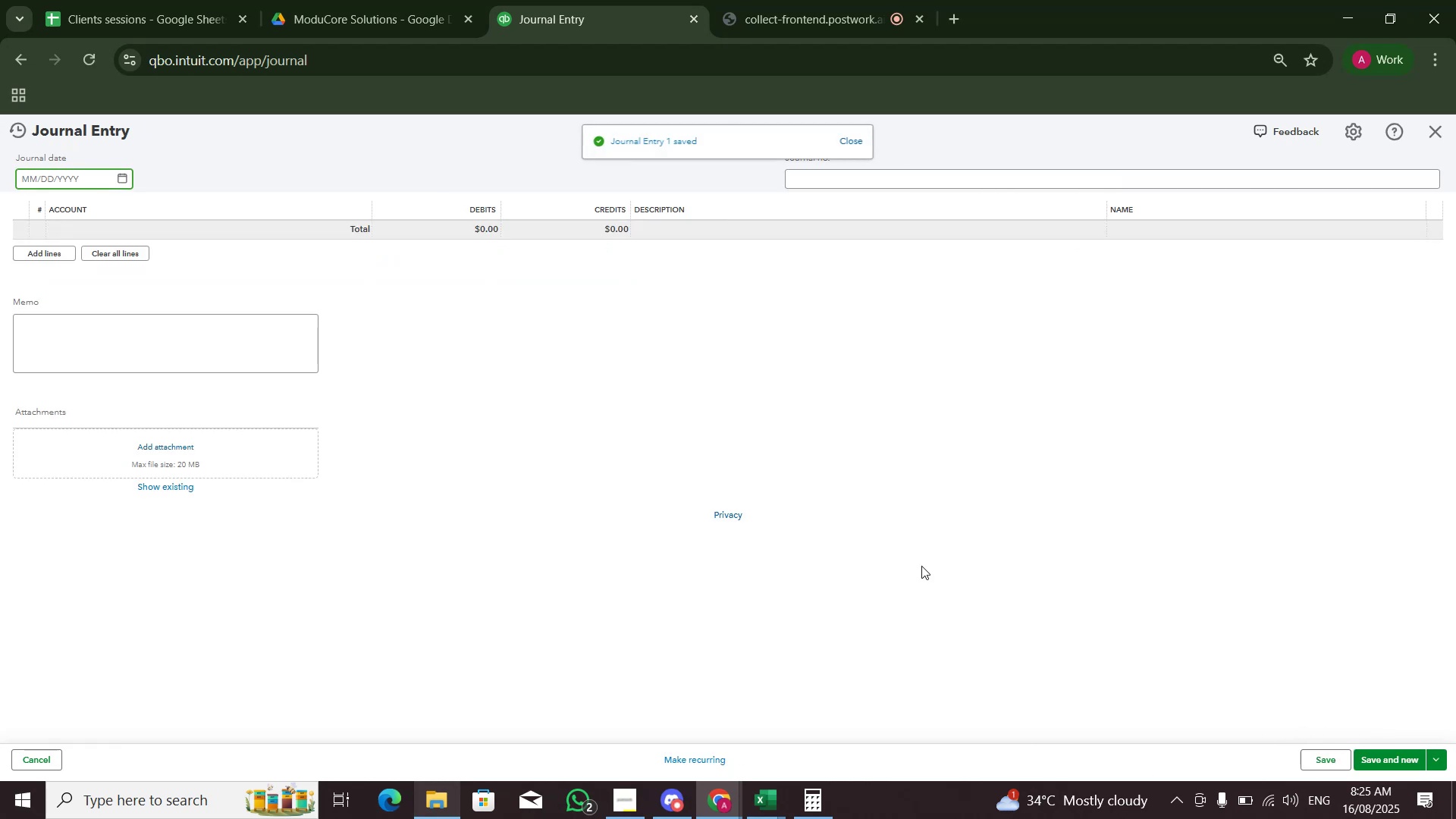 
left_click([1435, 128])
 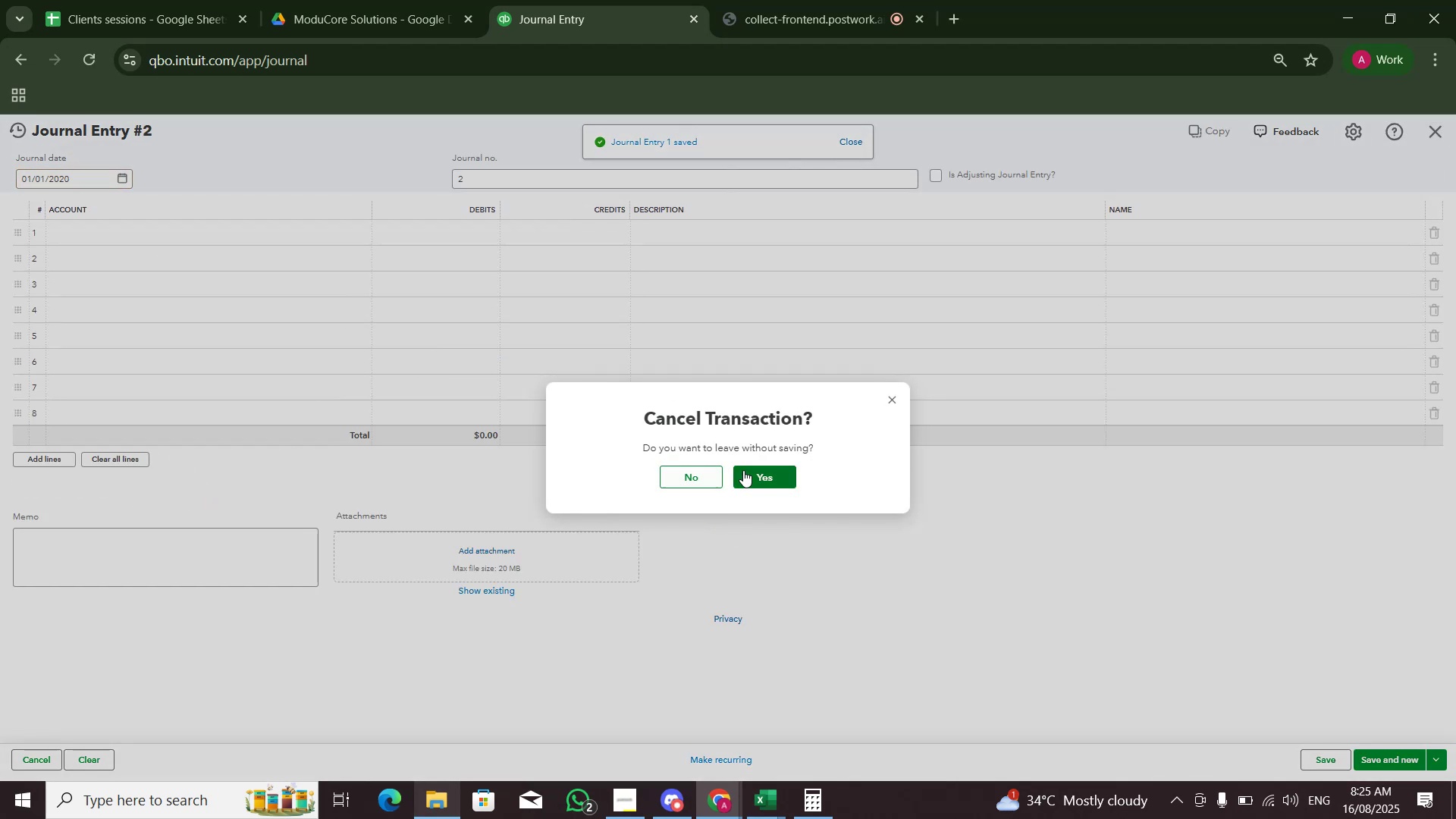 
left_click([748, 471])
 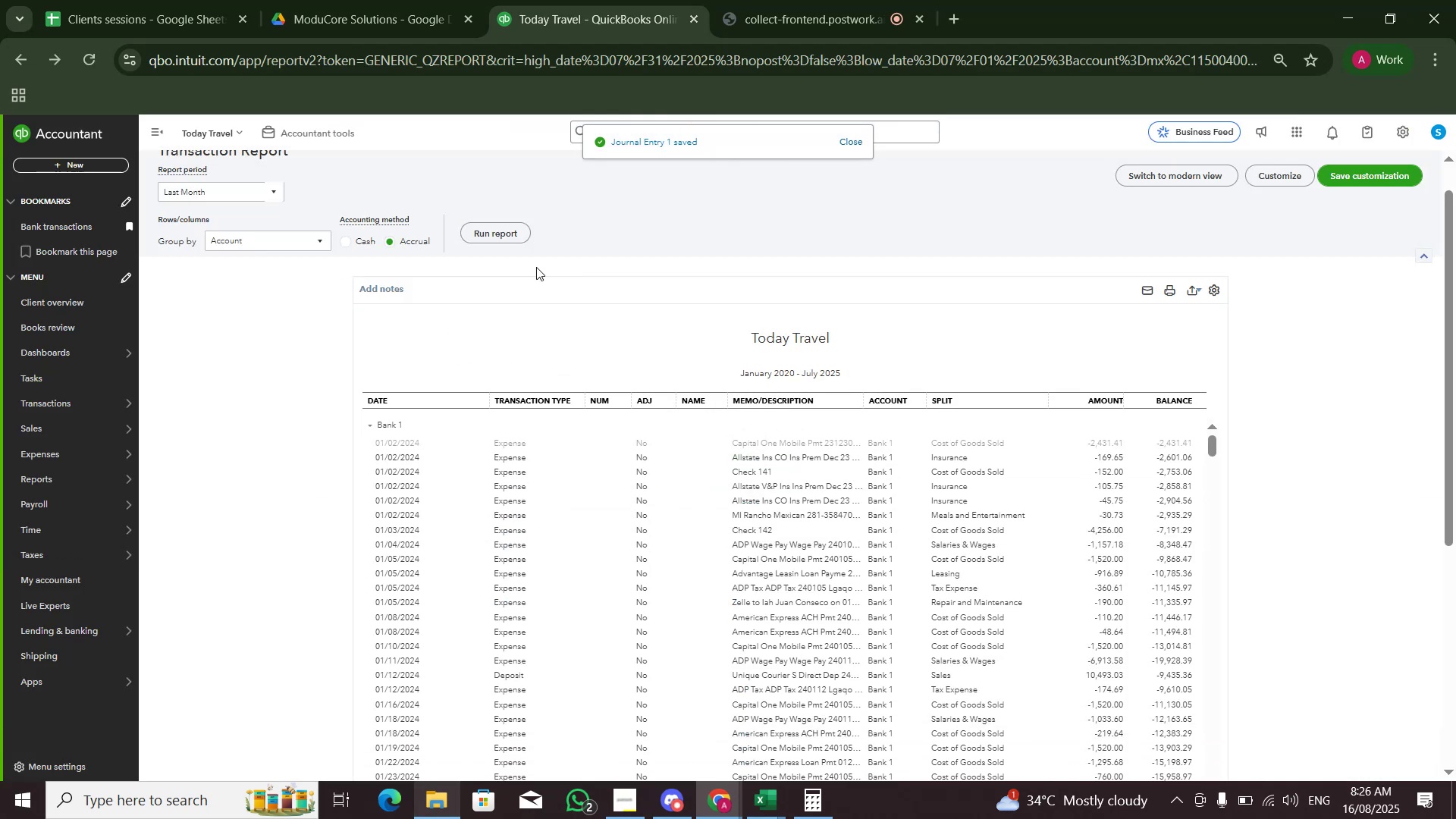 
left_click([501, 231])
 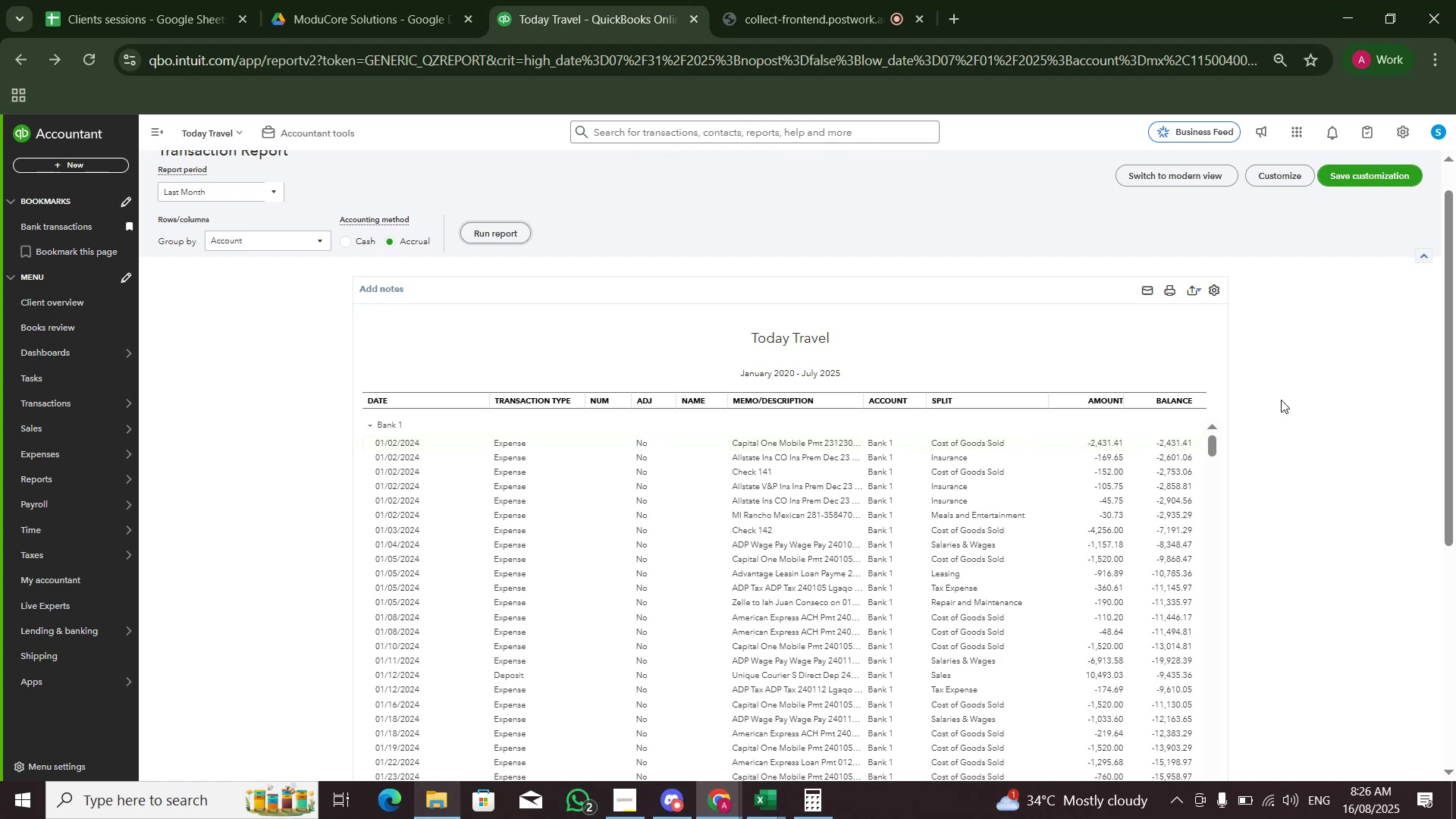 
left_click([1217, 283])
 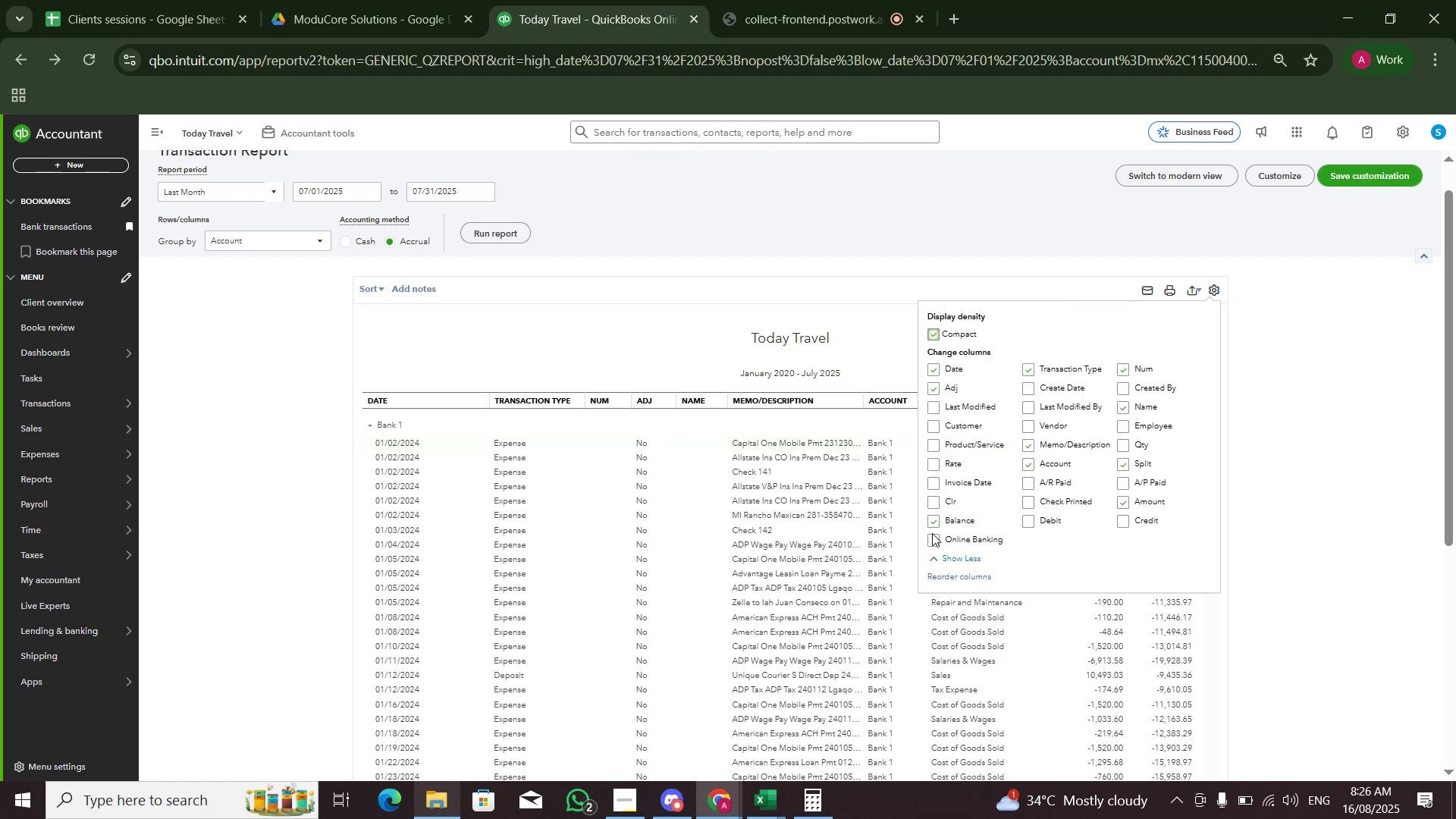 
left_click([930, 523])
 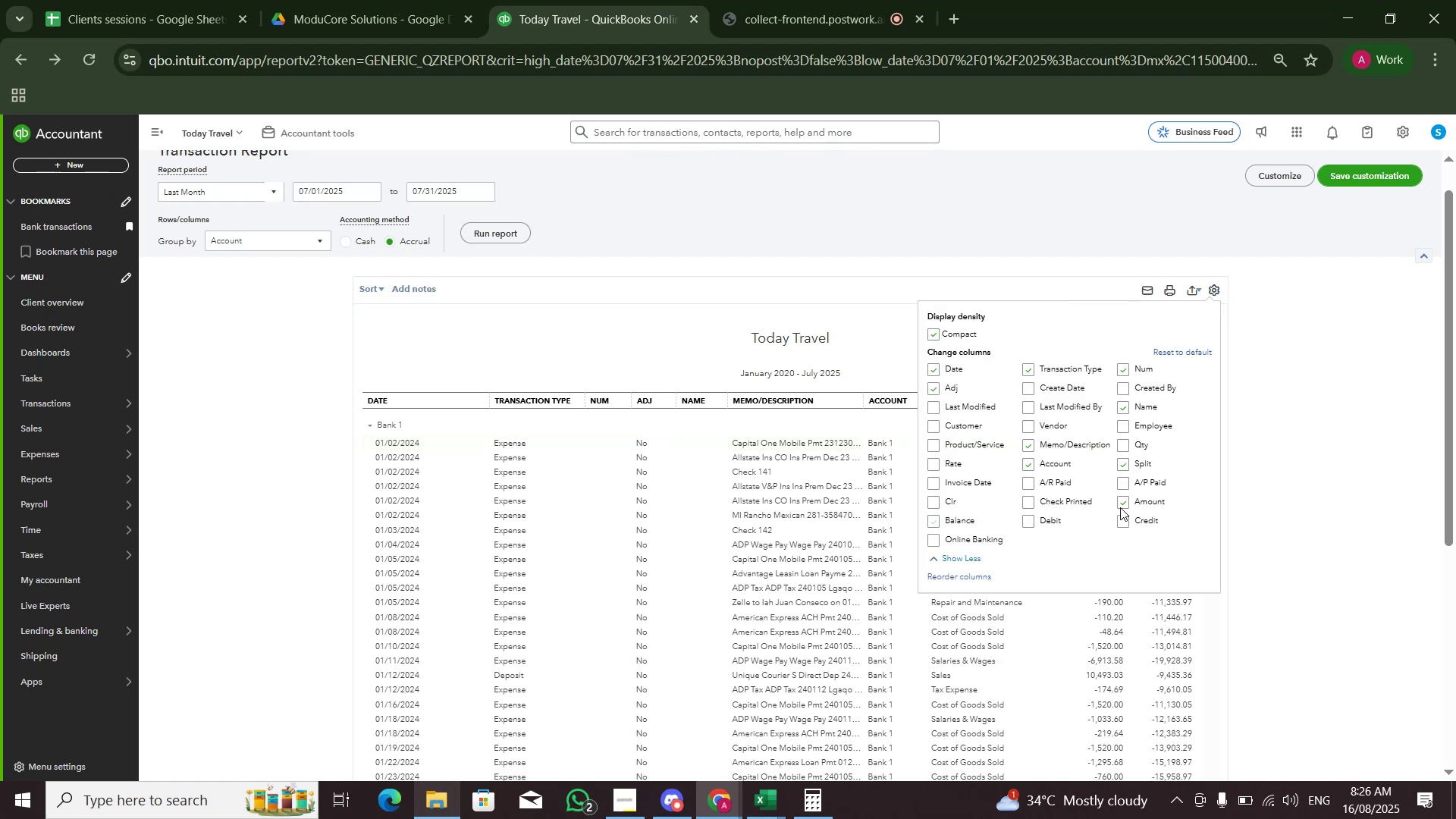 
left_click([1125, 506])
 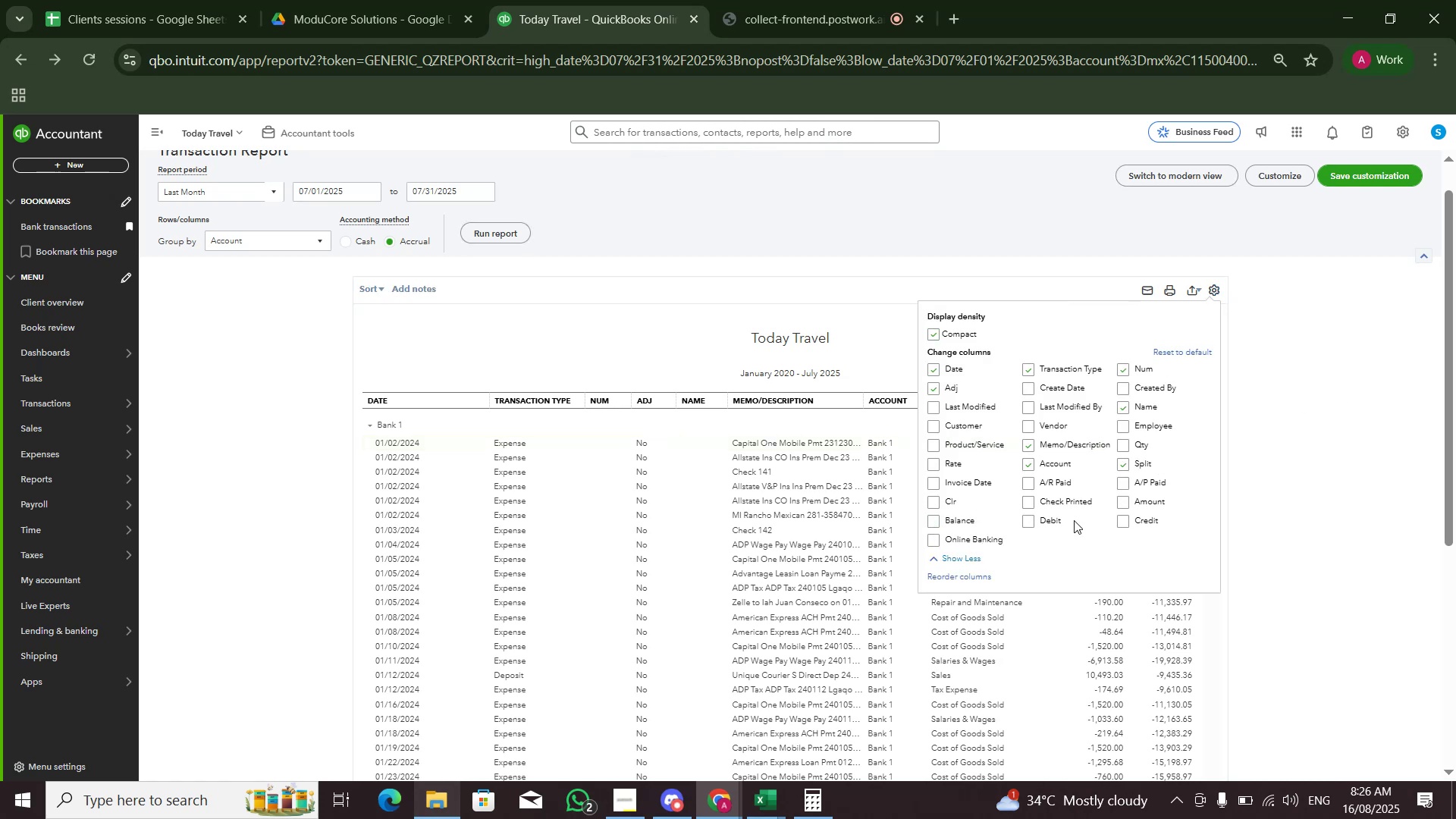 
left_click([1027, 522])
 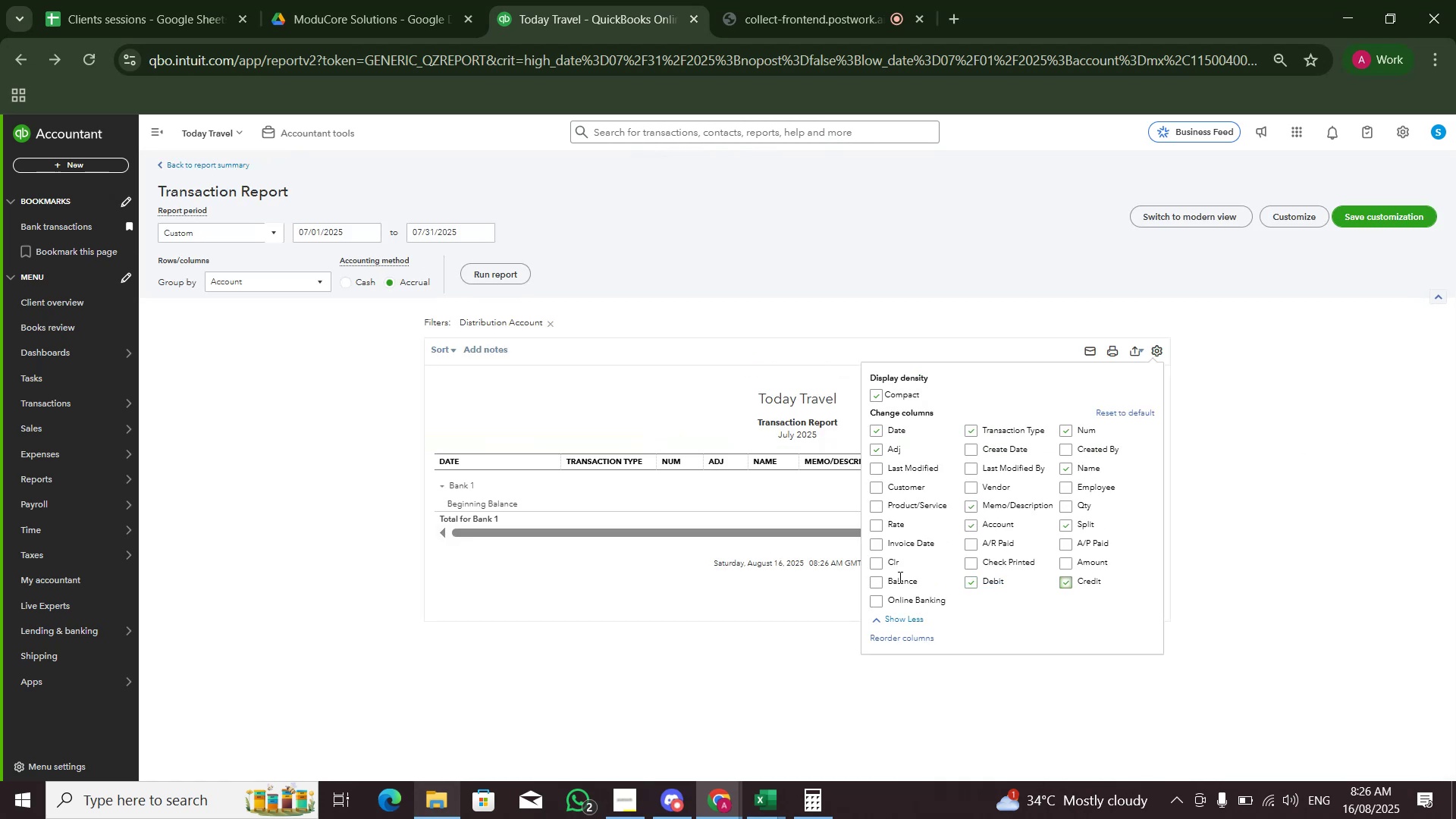 
left_click([880, 585])
 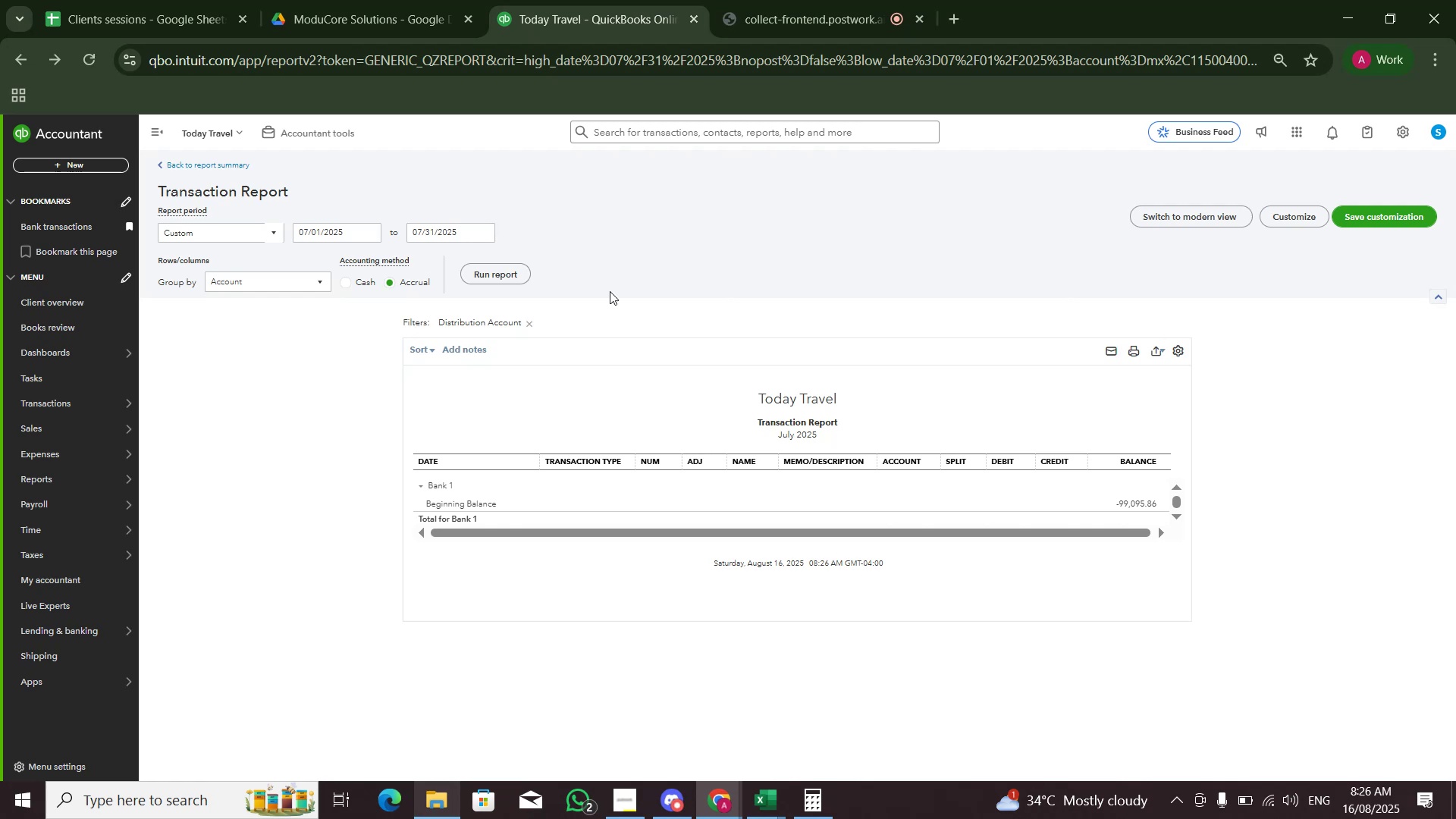 
wait(9.09)
 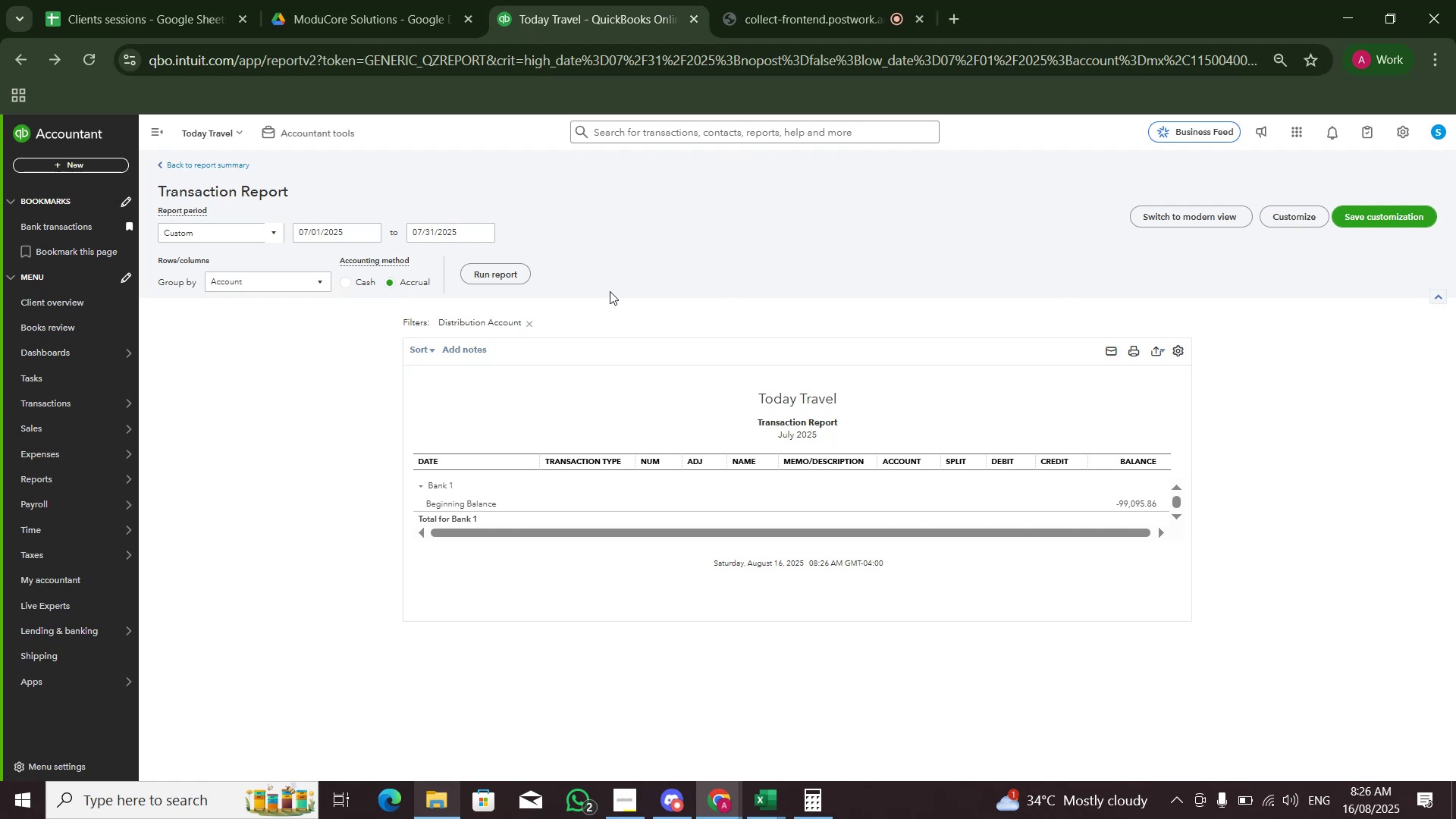 
key(Numpad0)
 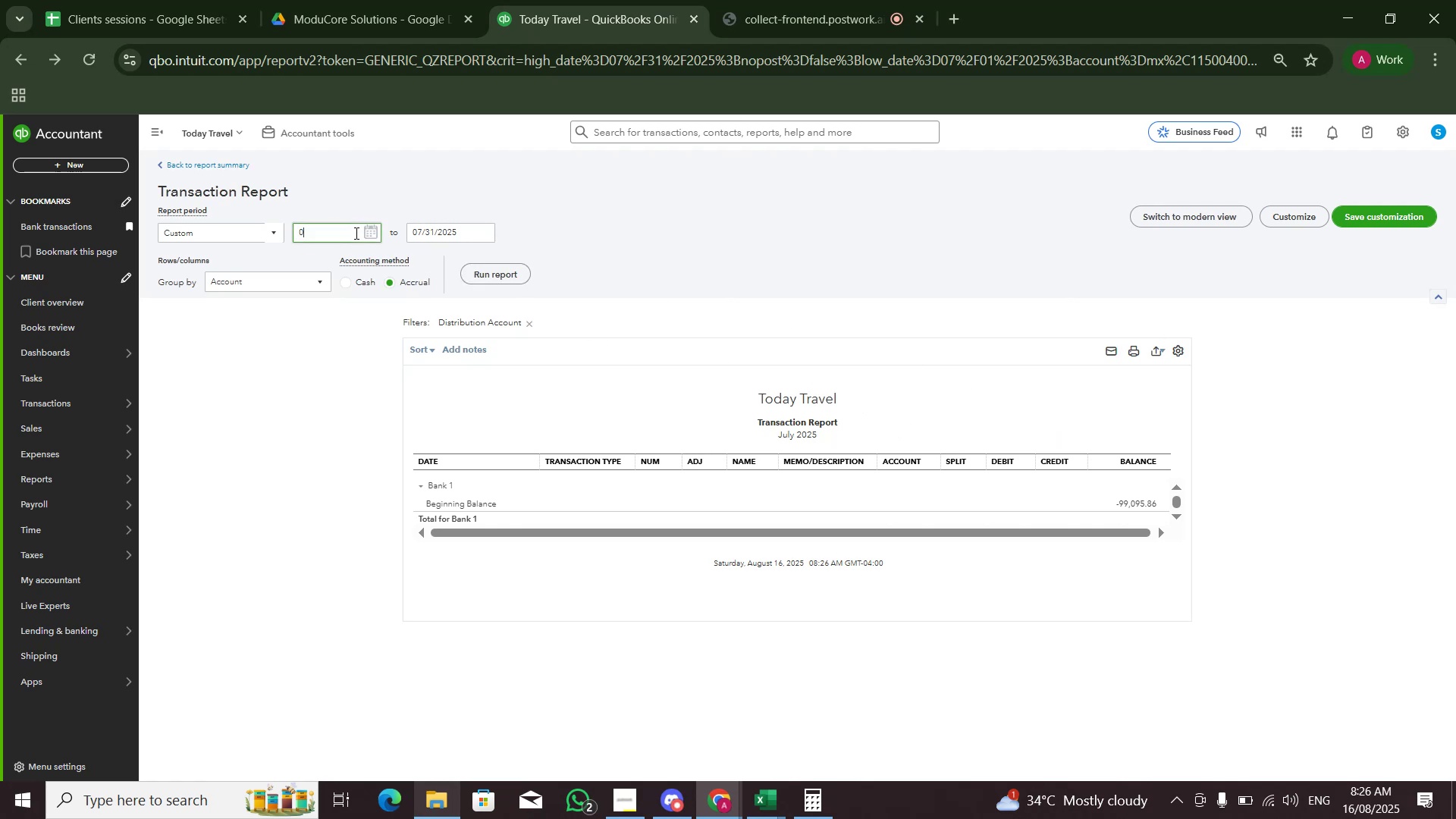 
key(Numpad1)
 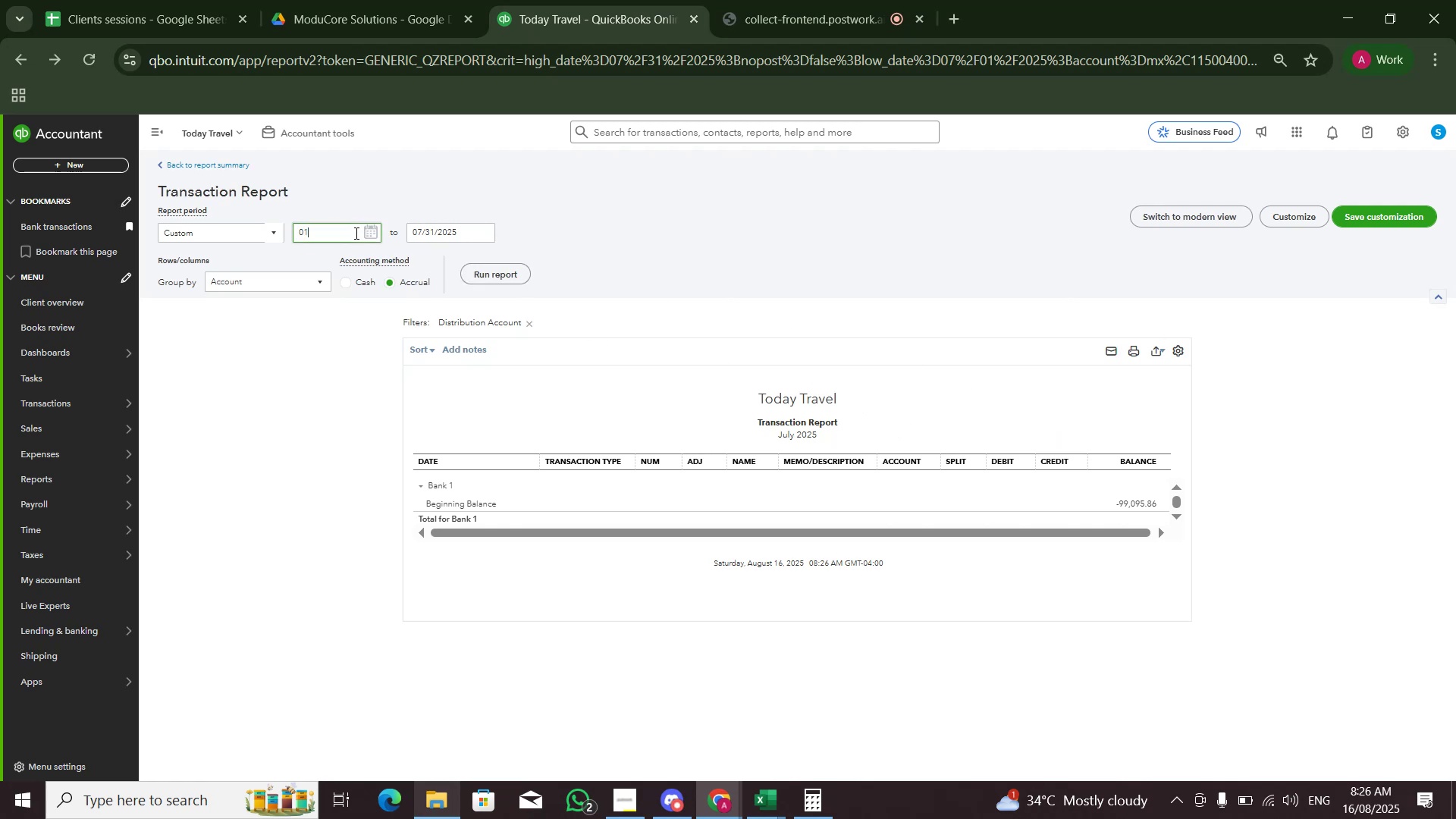 
key(Numpad0)
 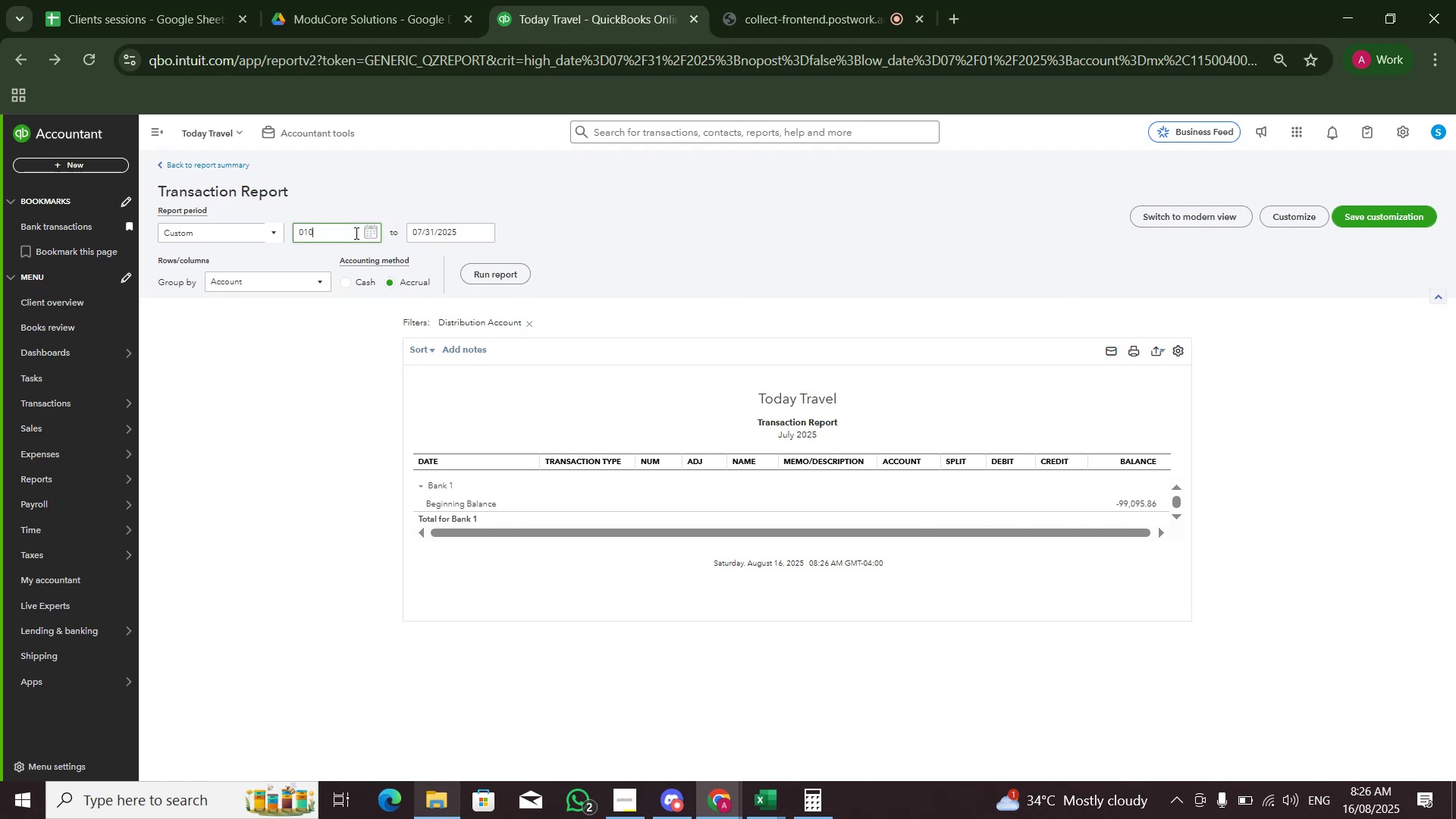 
key(Numpad1)
 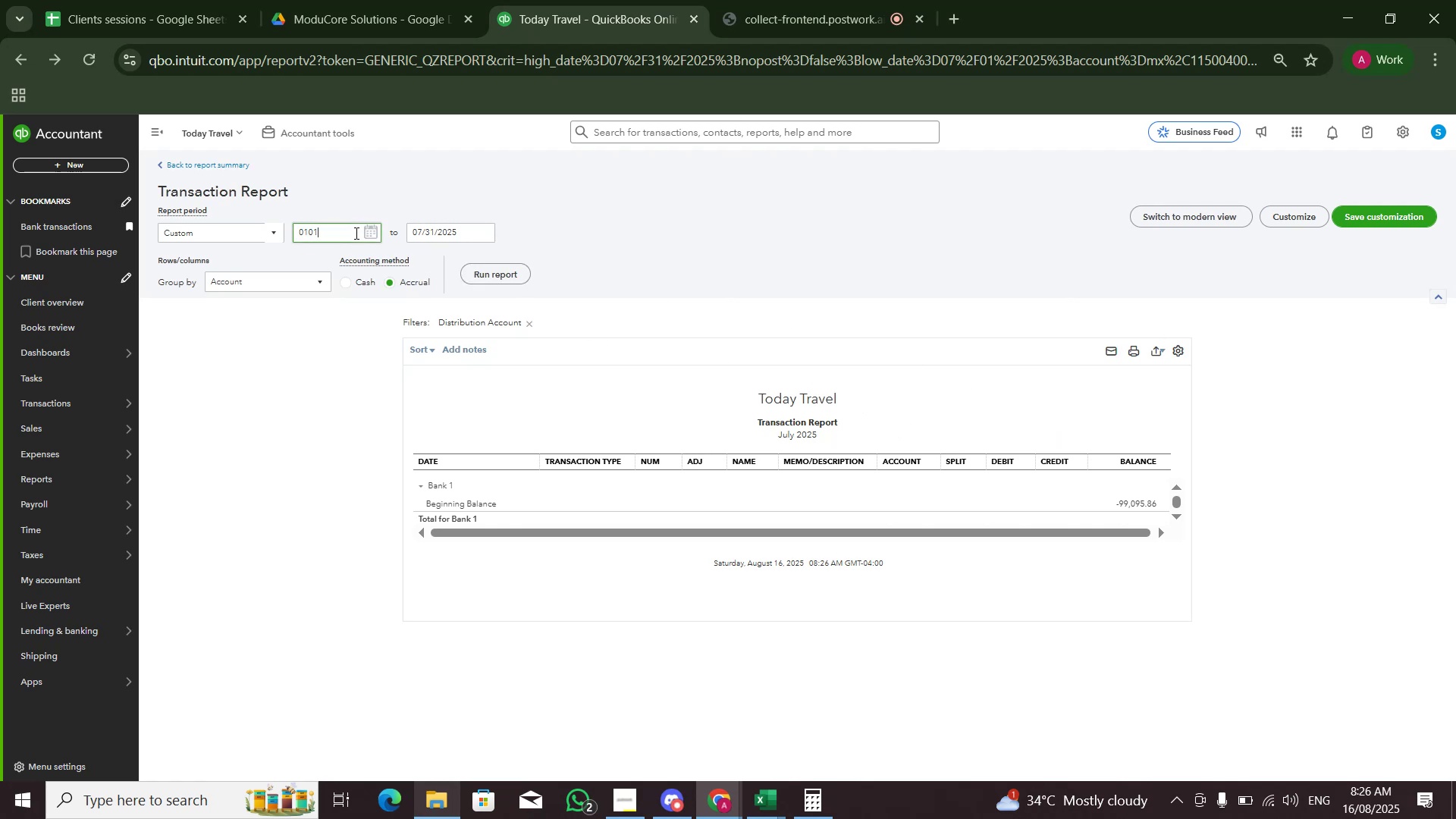 
key(Numpad2)
 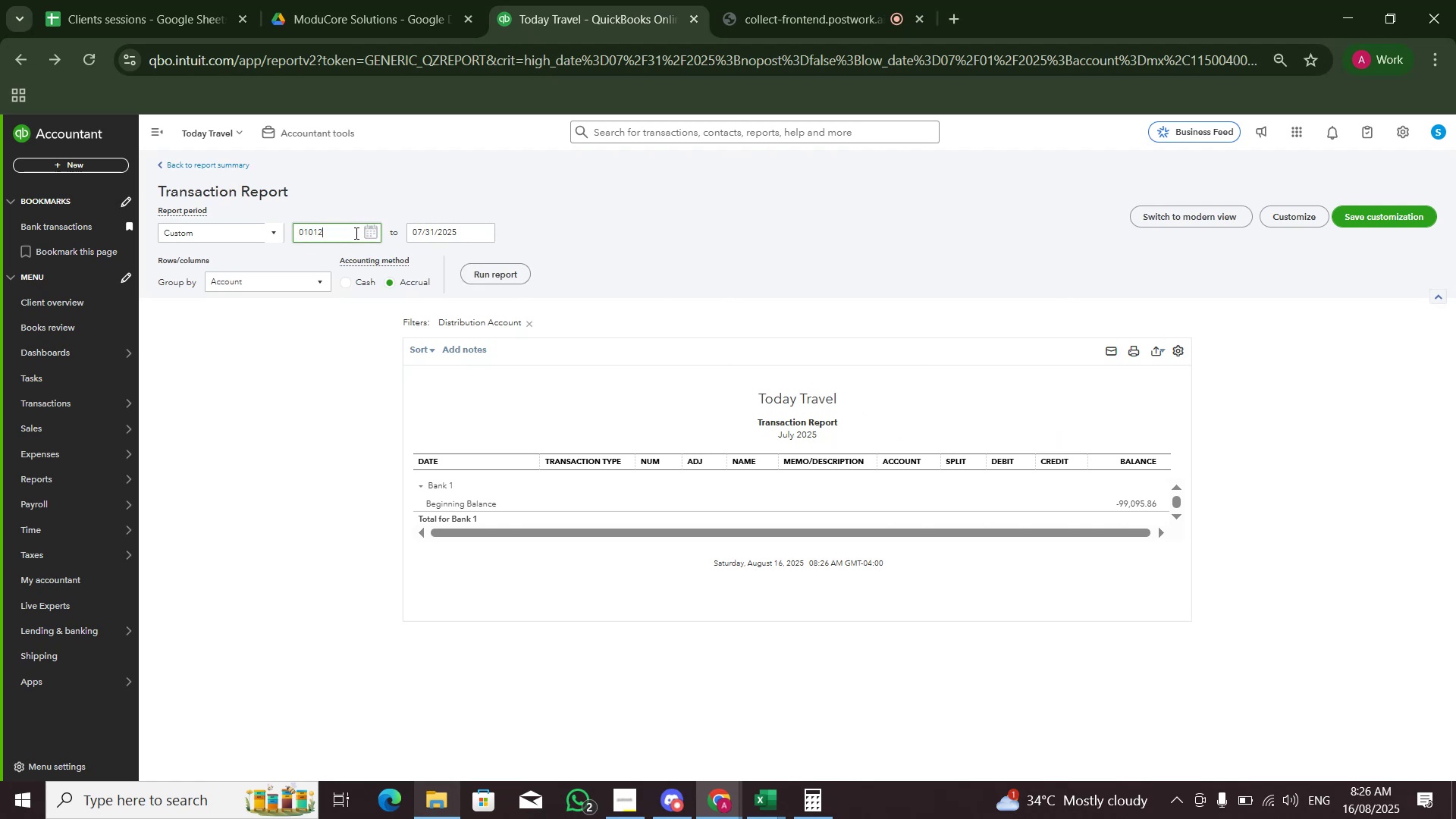 
key(Numpad0)
 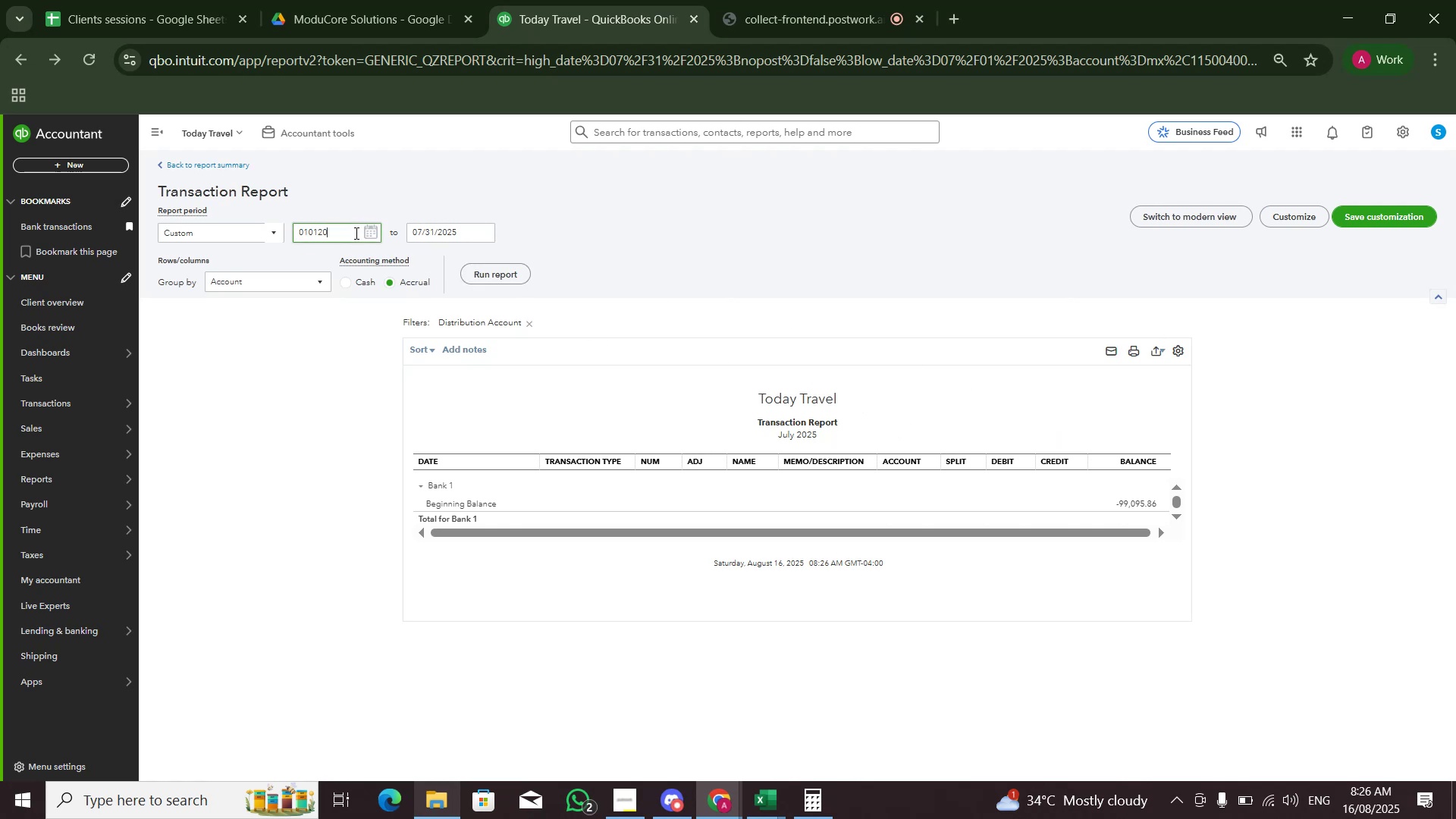 
key(Numpad2)
 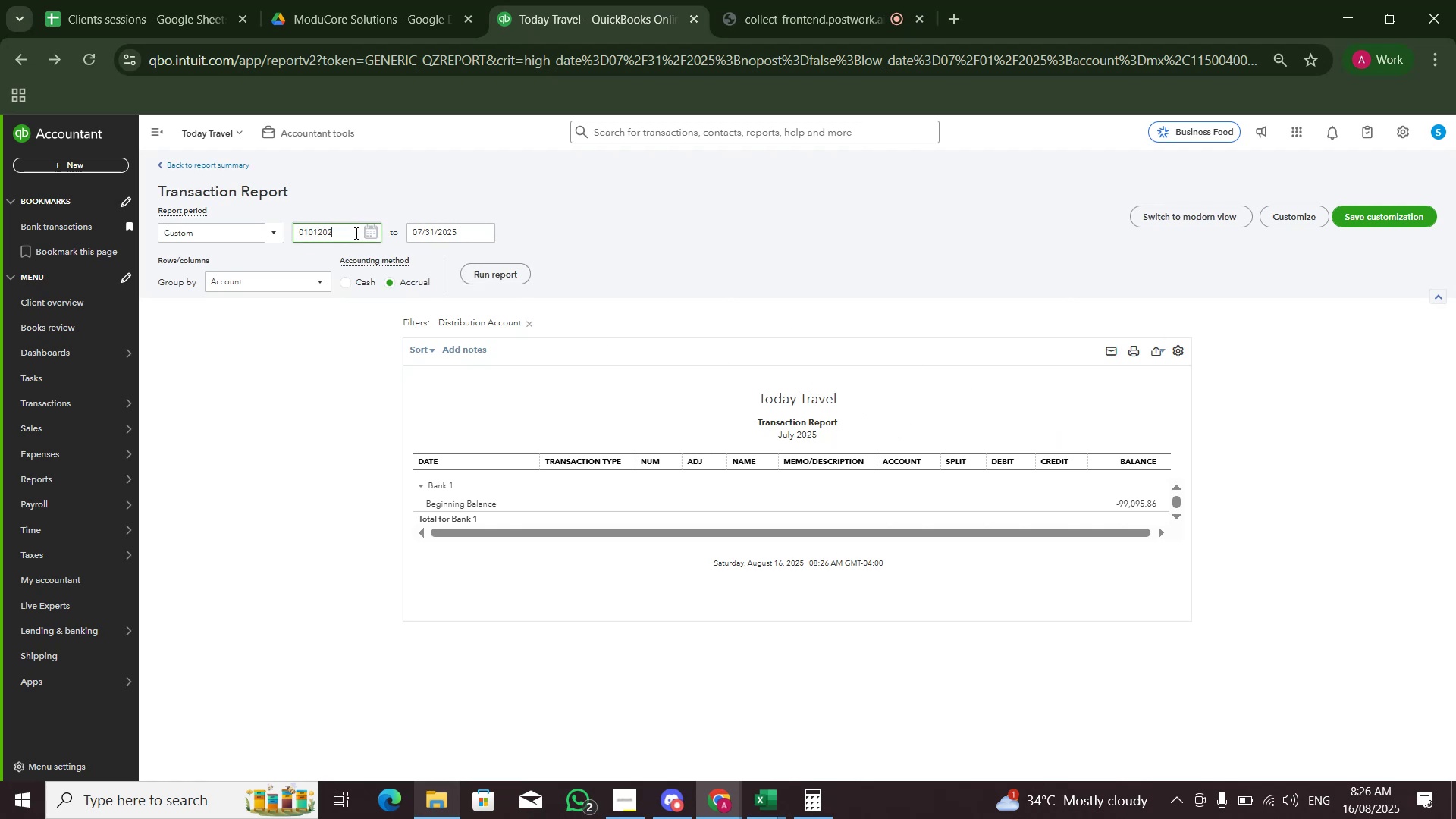 
key(Numpad0)
 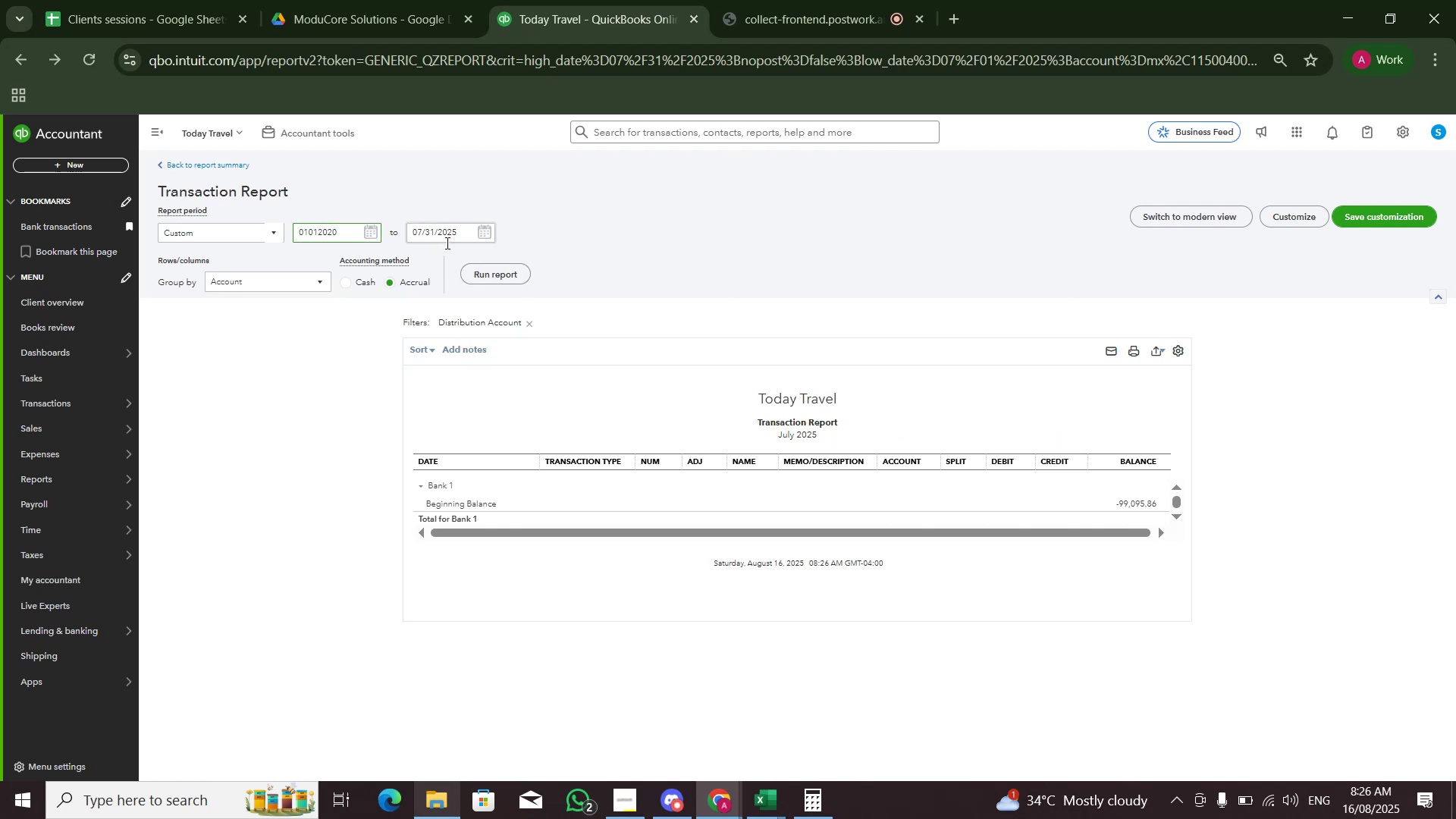 
left_click([494, 264])
 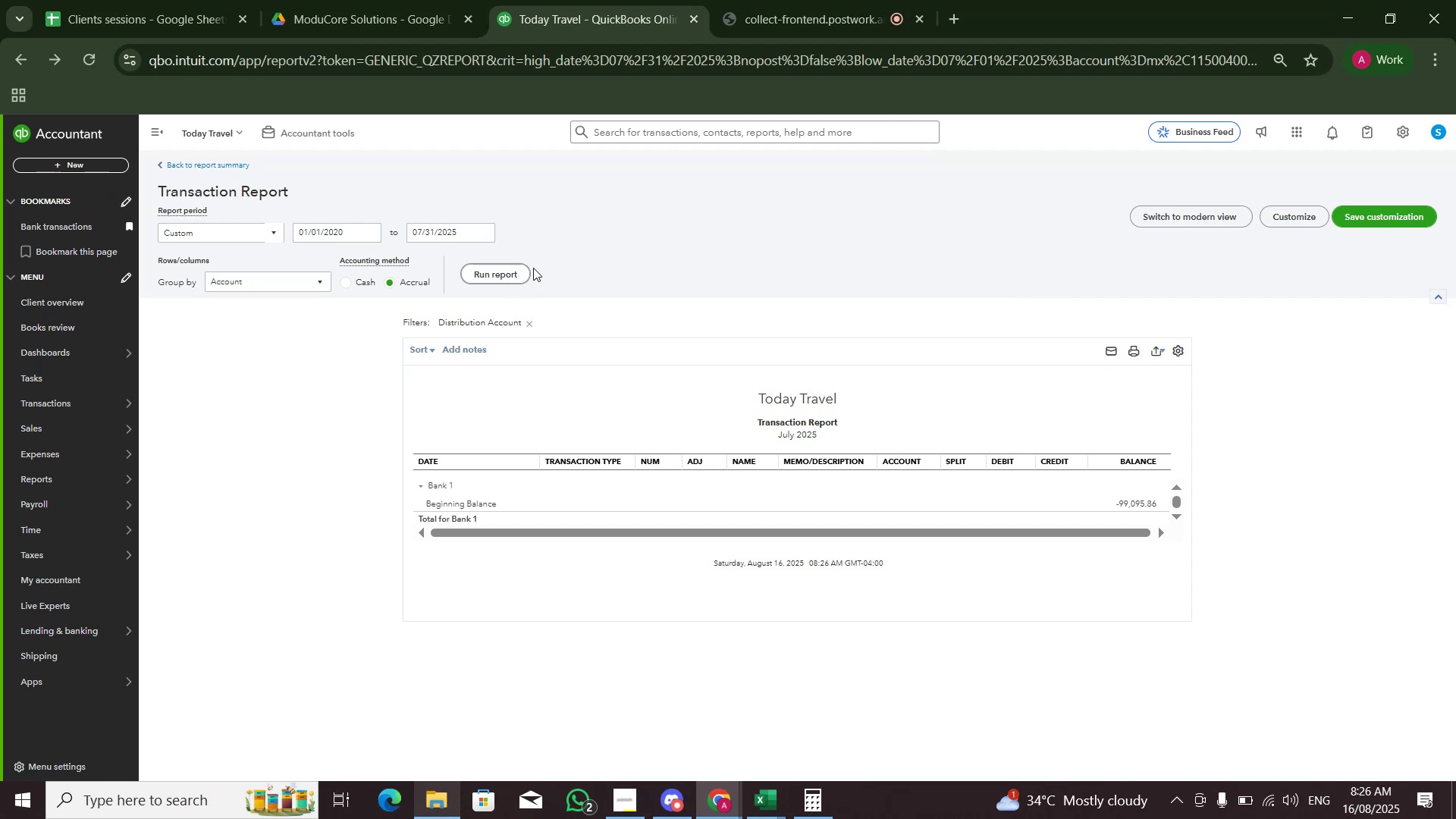 
wait(7.17)
 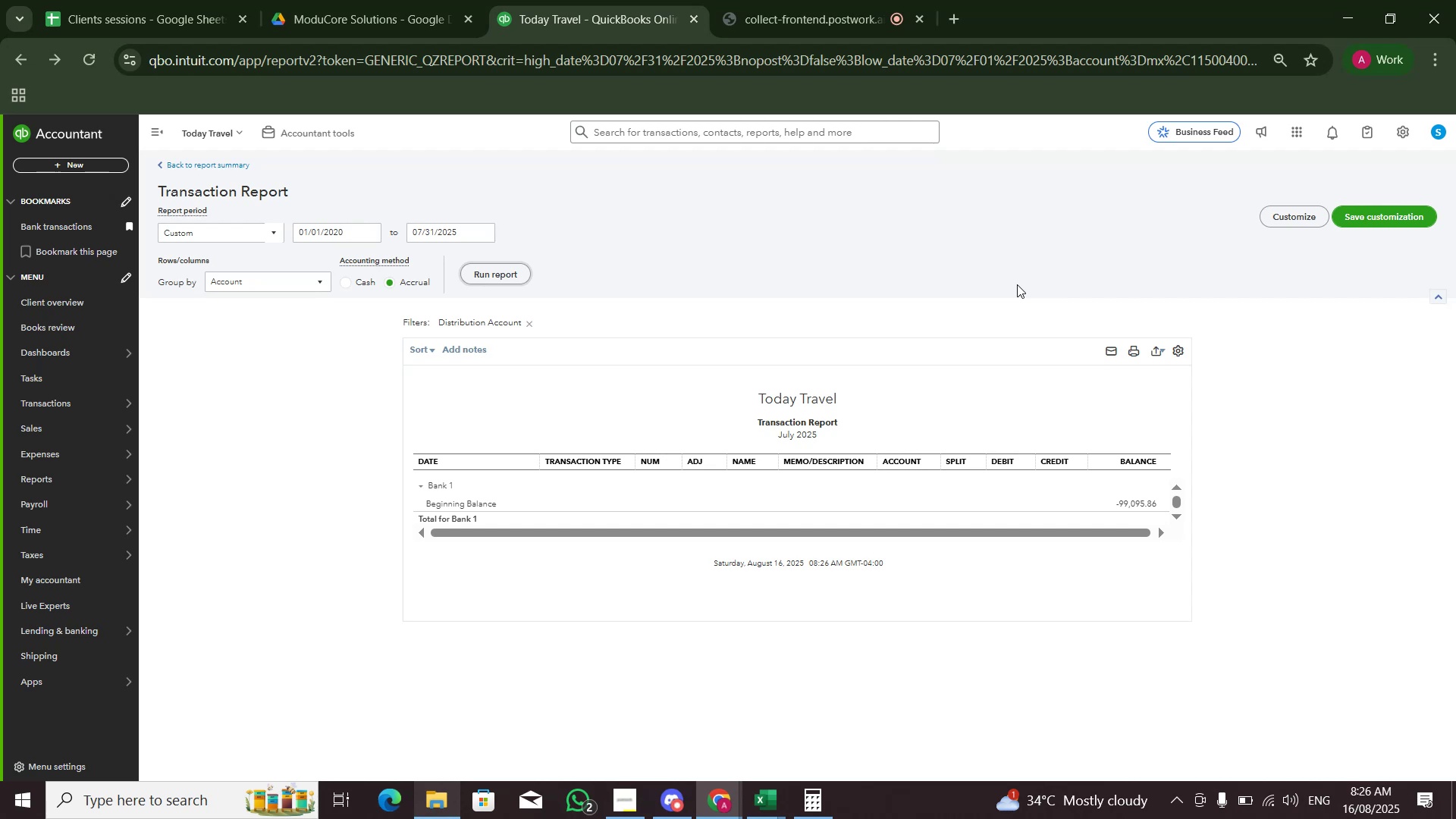 
scroll: coordinate [1222, 399], scroll_direction: down, amount: 2.0
 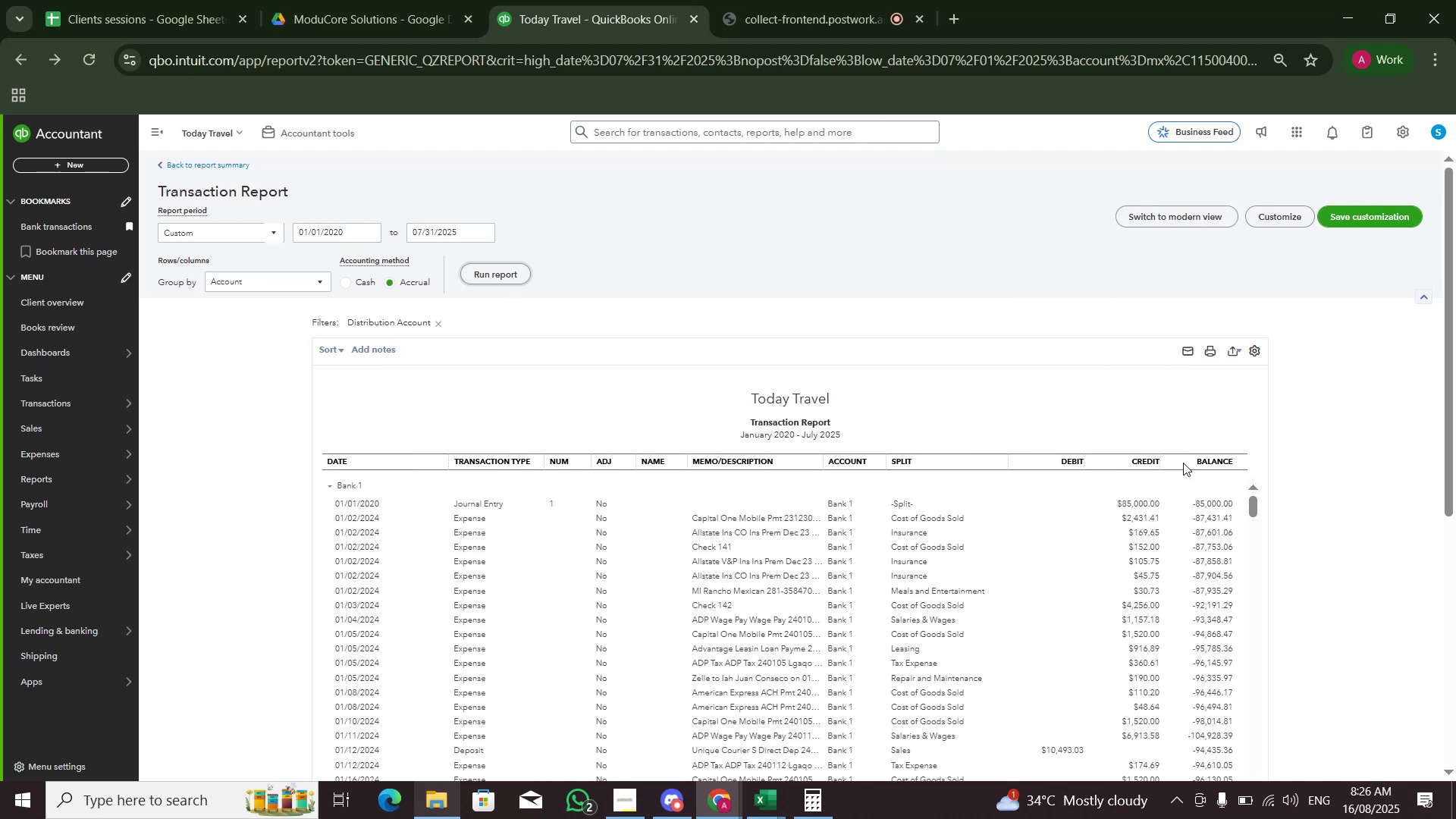 
scroll: coordinate [1194, 573], scroll_direction: up, amount: 7.0
 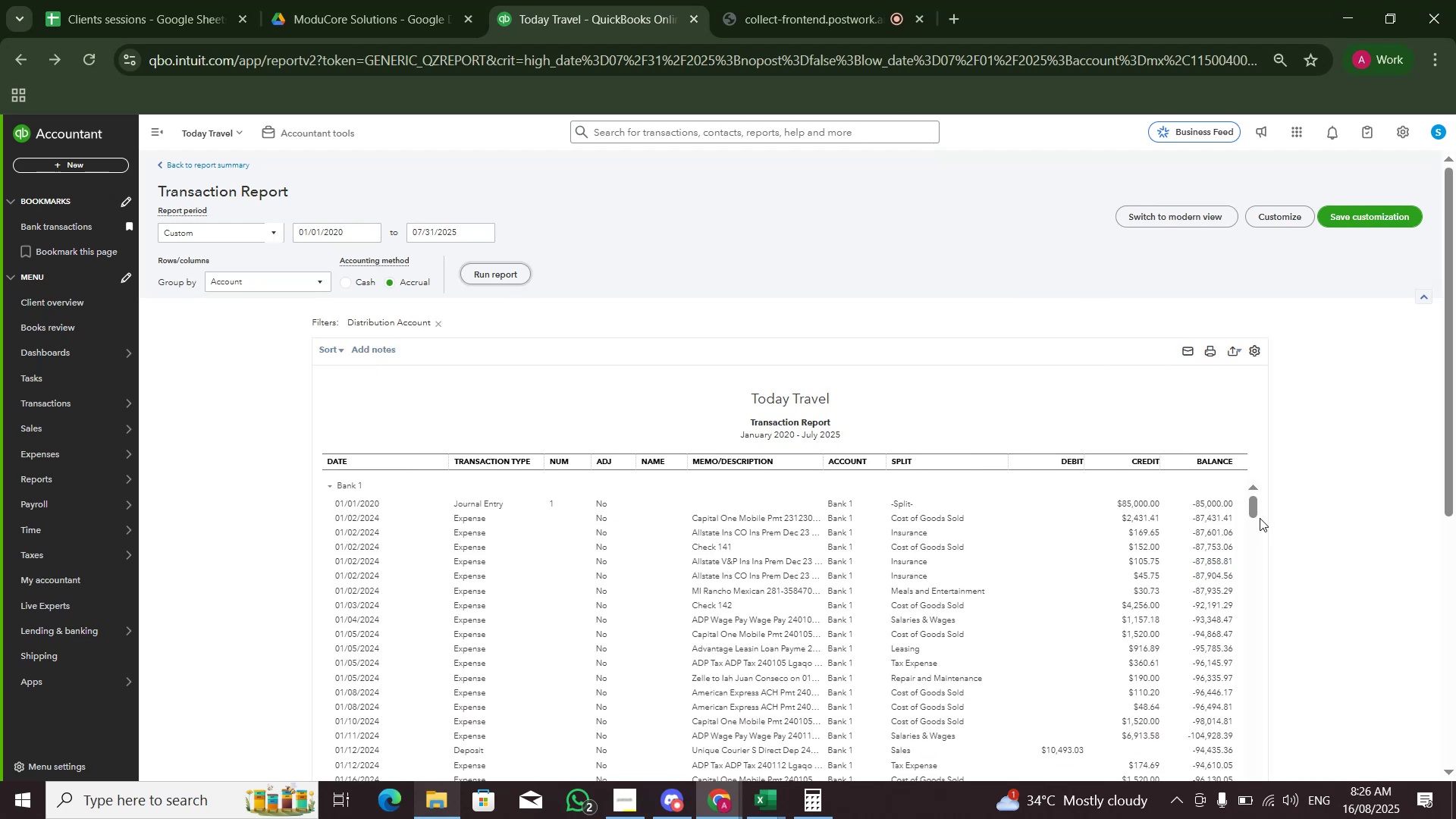 
scroll: coordinate [1210, 370], scroll_direction: down, amount: 16.0
 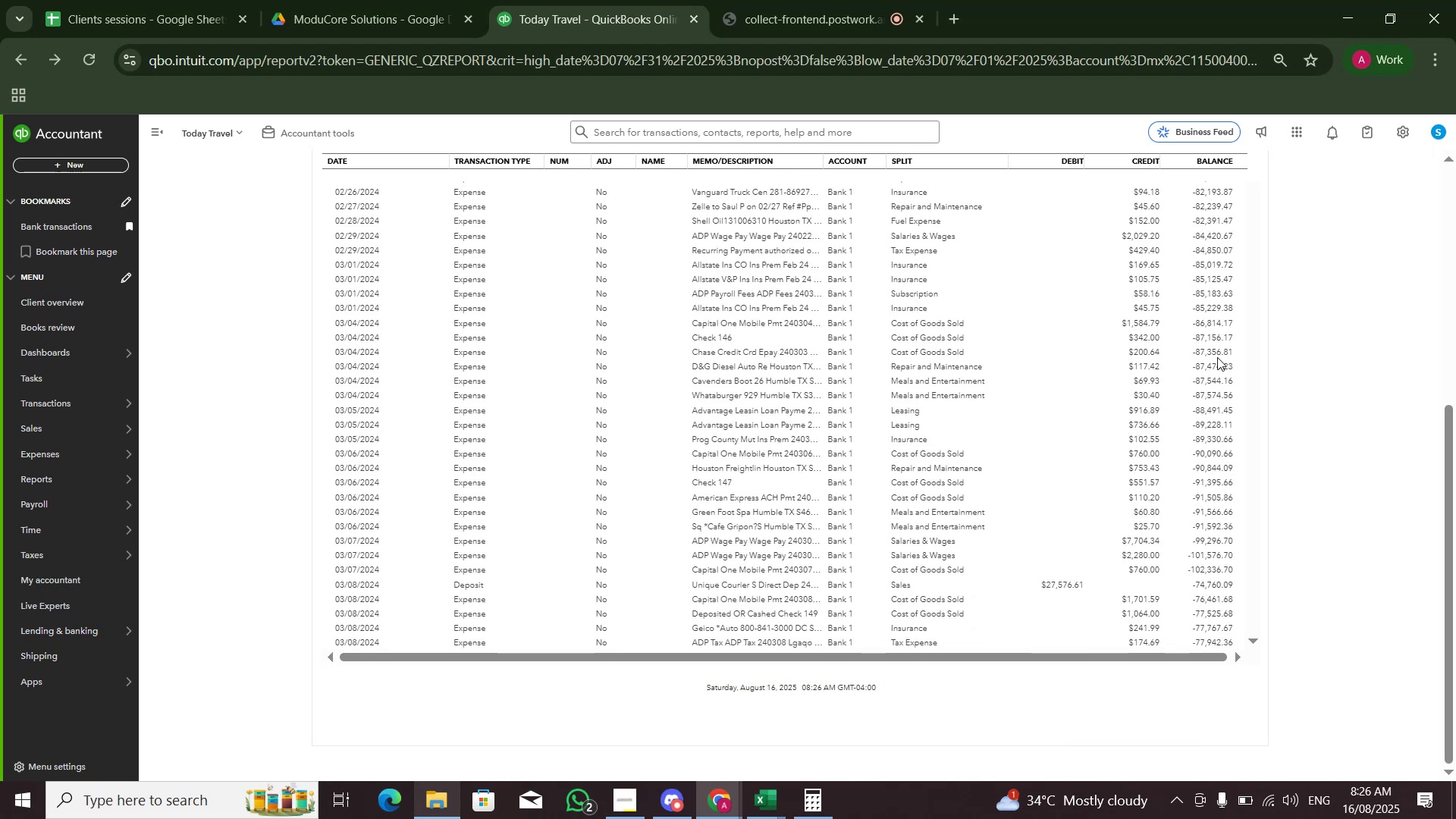 
scroll: coordinate [1312, 345], scroll_direction: up, amount: 1.0
 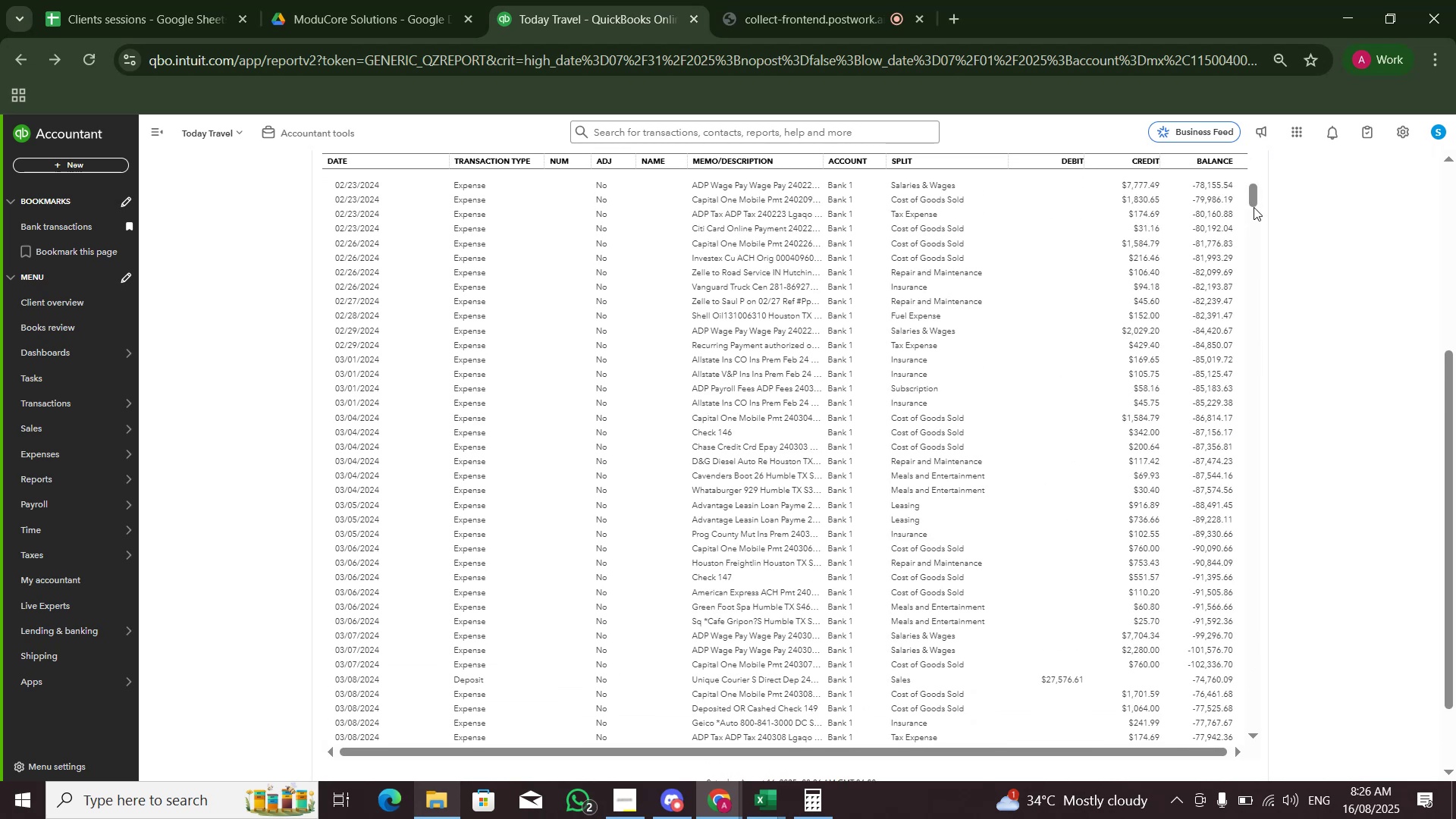 
left_click_drag(start_coordinate=[1254, 202], to_coordinate=[1254, 211])
 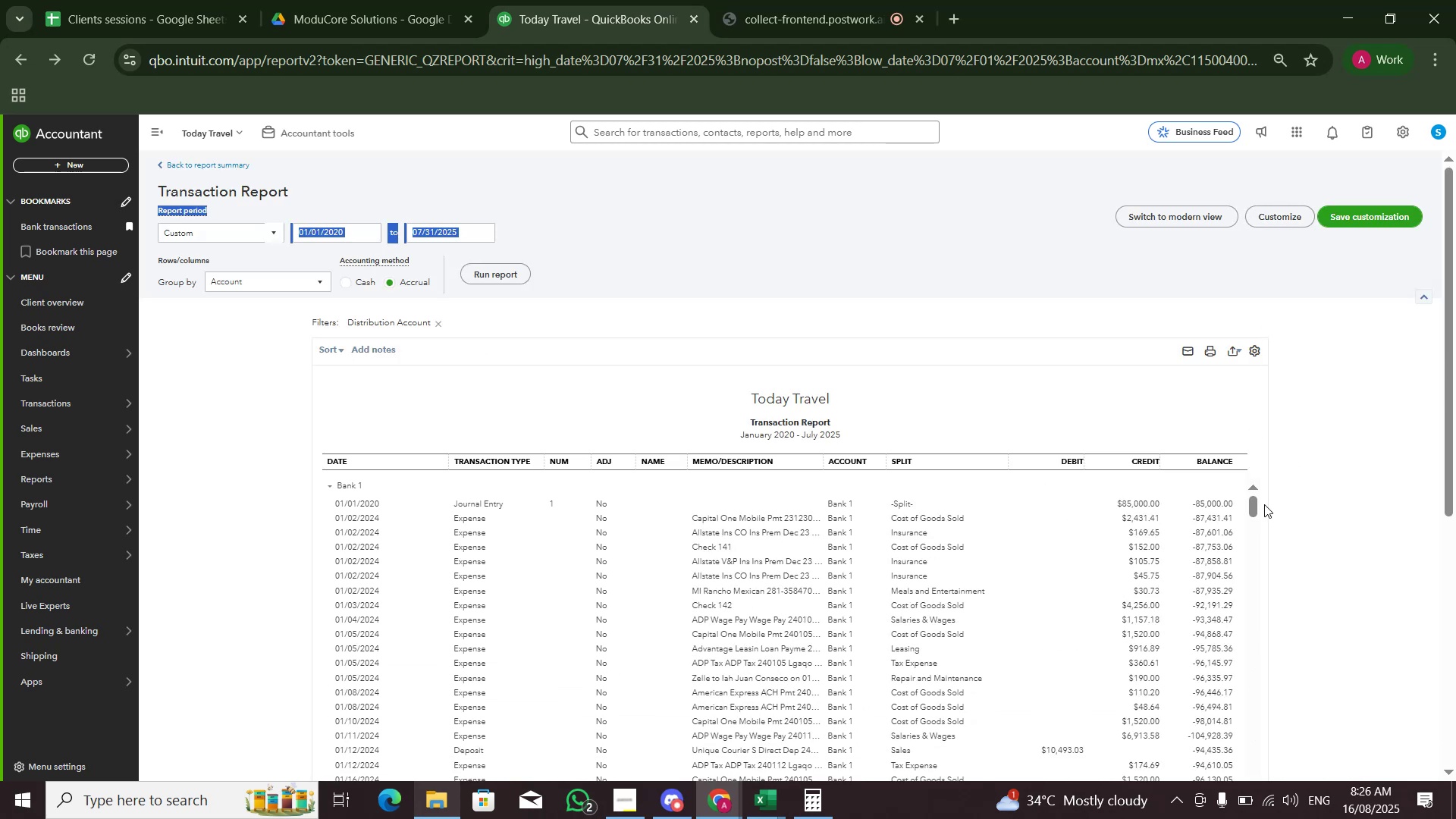 
left_click_drag(start_coordinate=[1255, 507], to_coordinate=[1254, 547])
 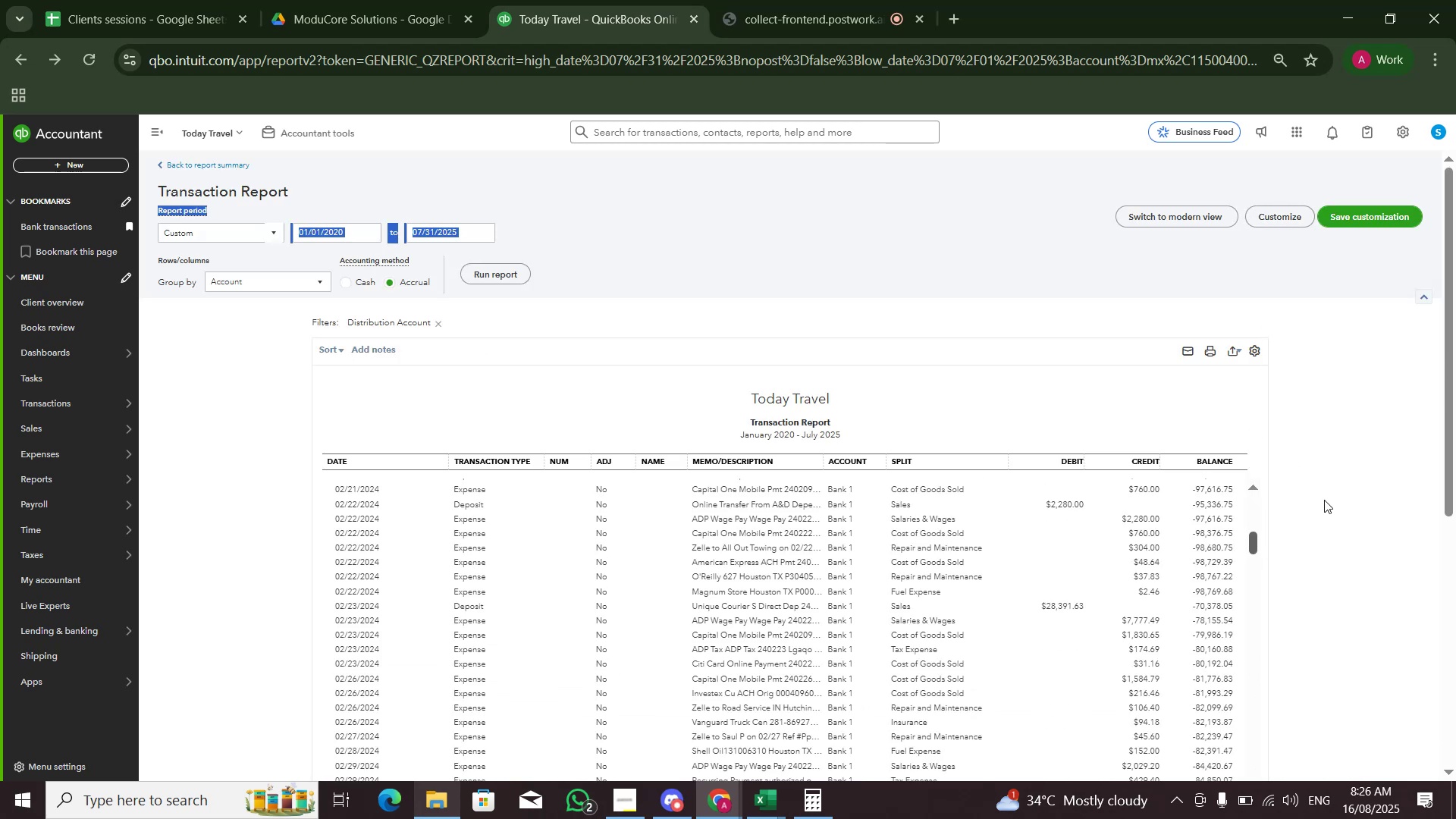 
scroll: coordinate [1326, 498], scroll_direction: down, amount: 2.0
 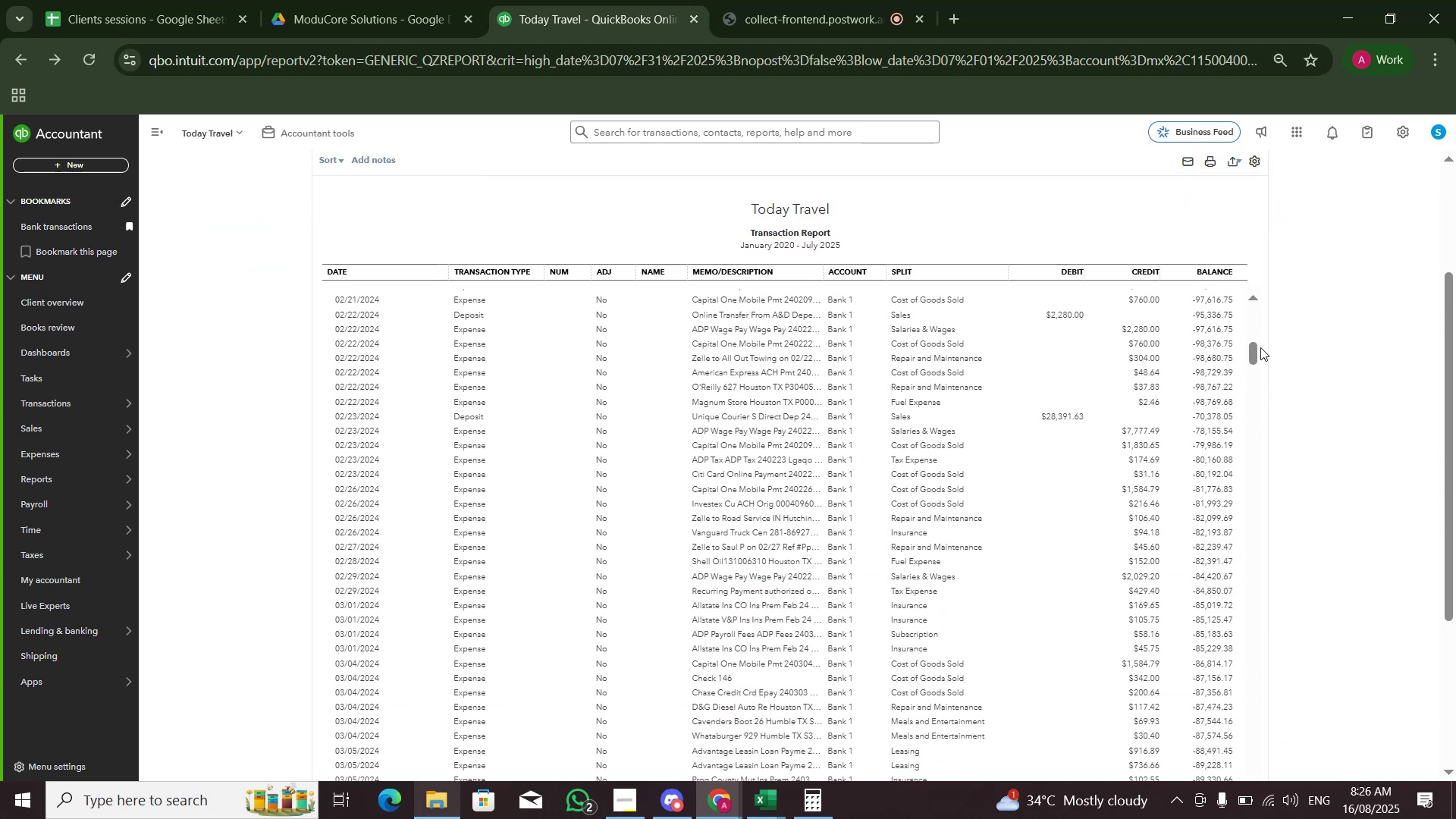 
left_click_drag(start_coordinate=[1257, 352], to_coordinate=[1258, 384])
 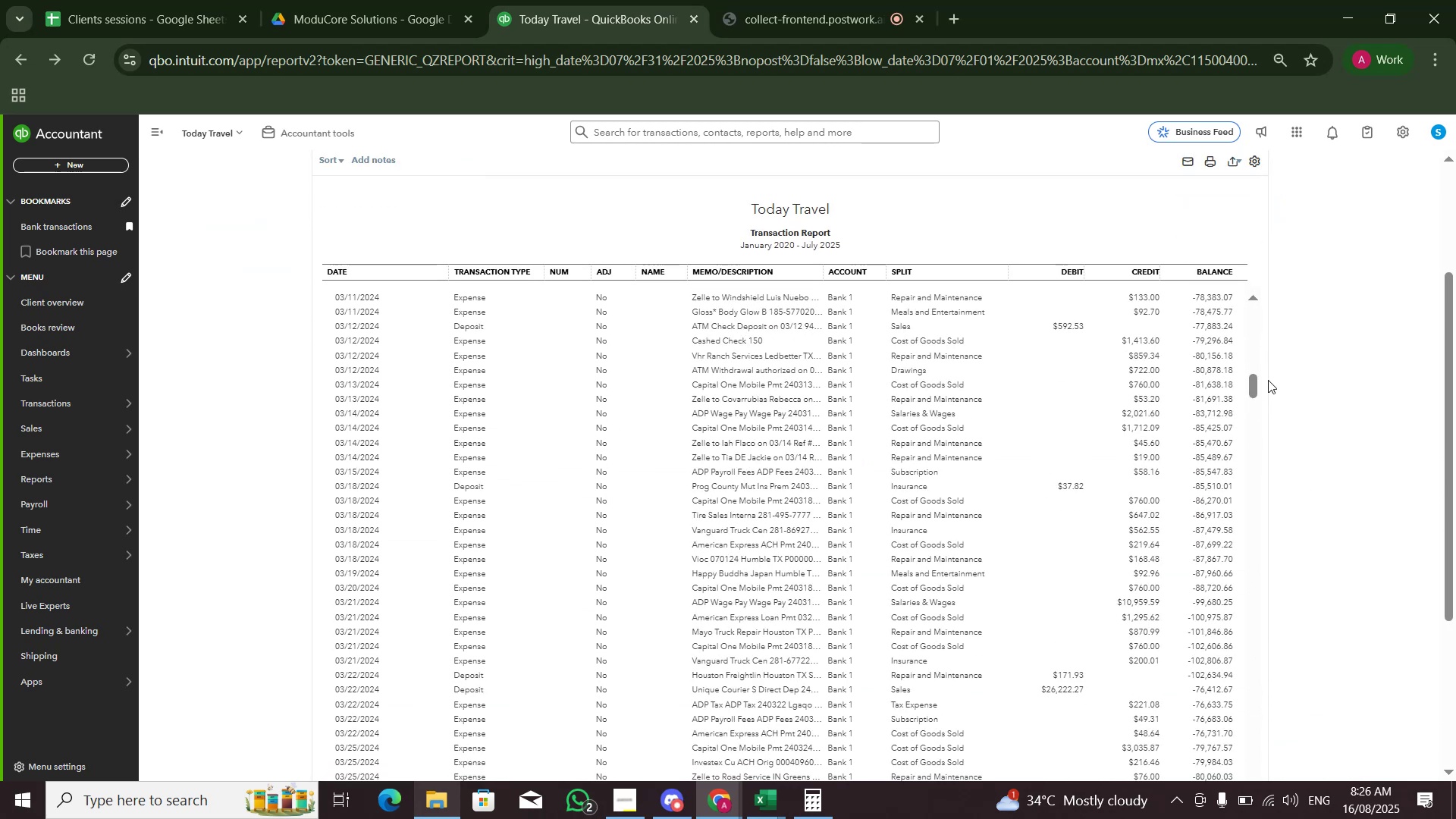 
scroll: coordinate [1285, 376], scroll_direction: down, amount: 1.0
 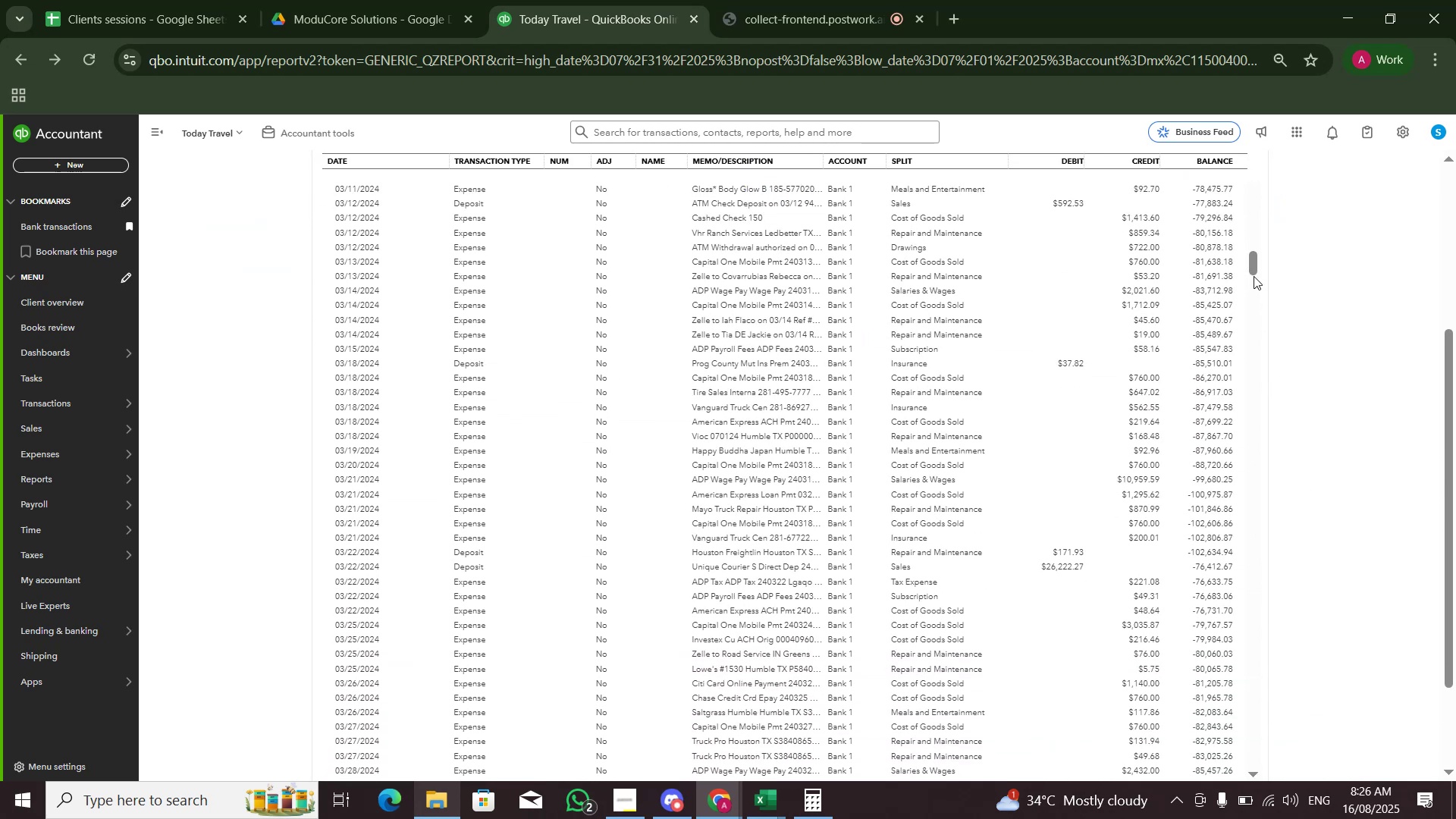 
left_click_drag(start_coordinate=[1252, 268], to_coordinate=[1234, 812])
 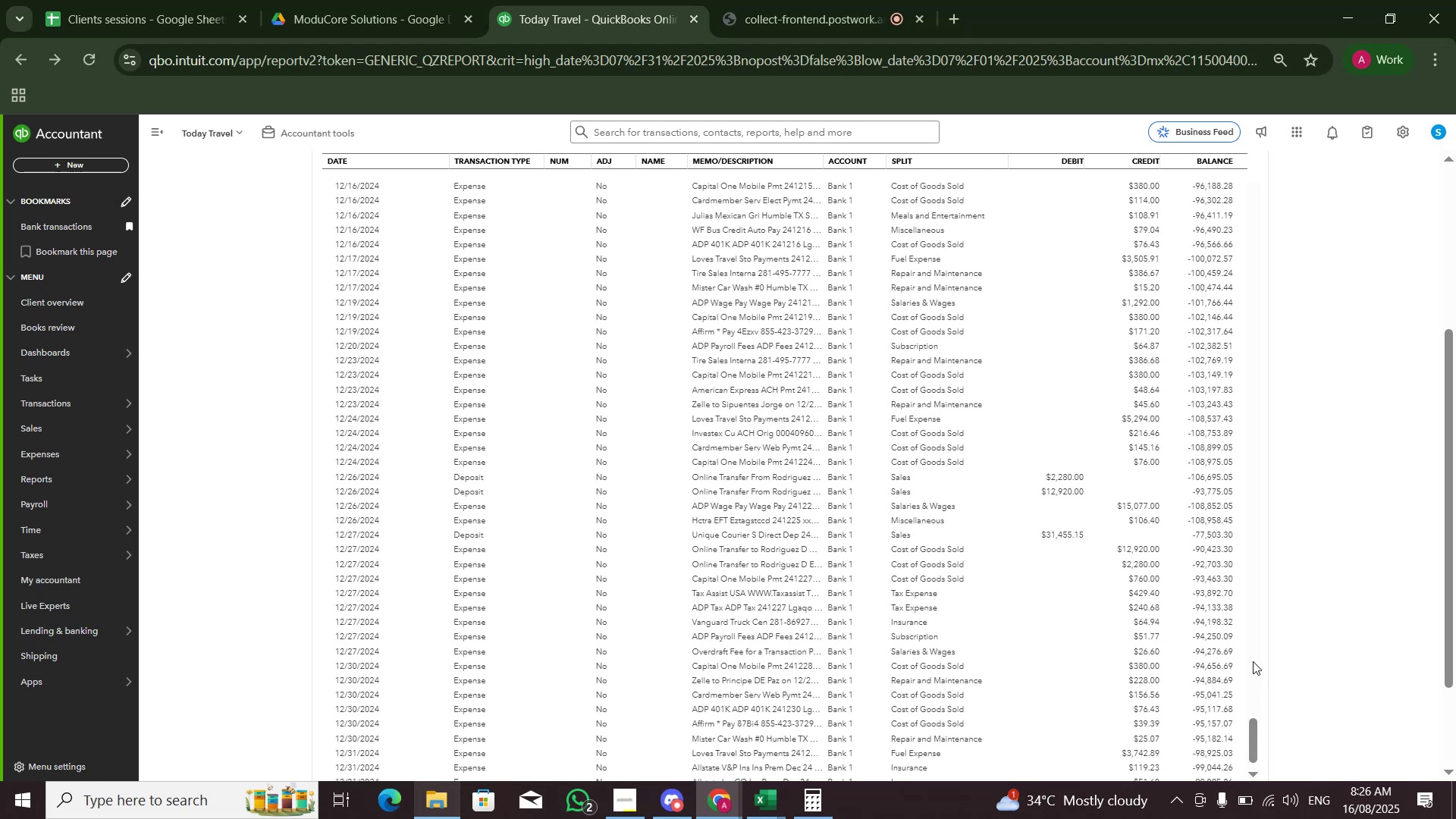 
scroll: coordinate [1268, 619], scroll_direction: down, amount: 8.0
 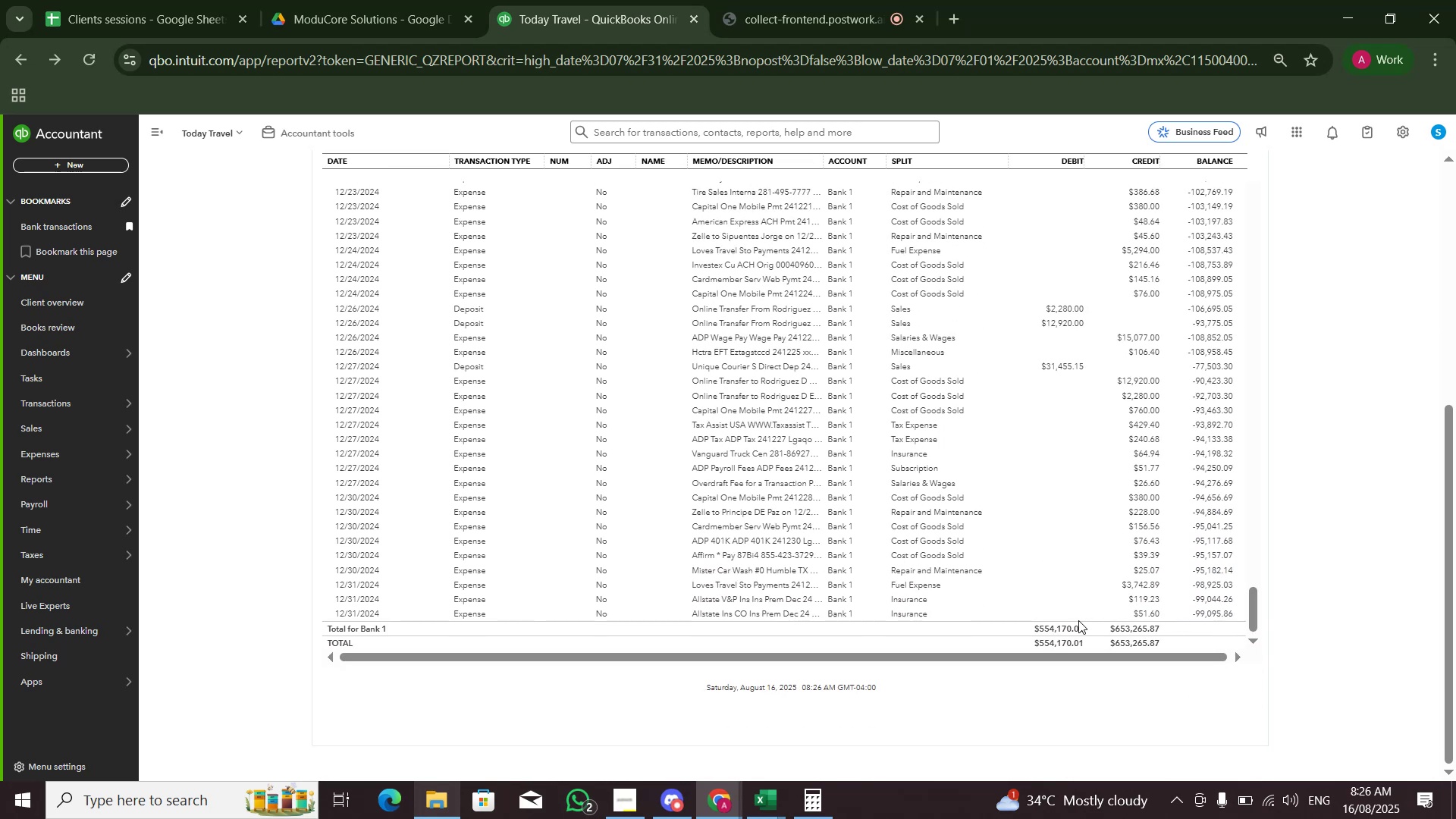 
key(Alt+Tab)
 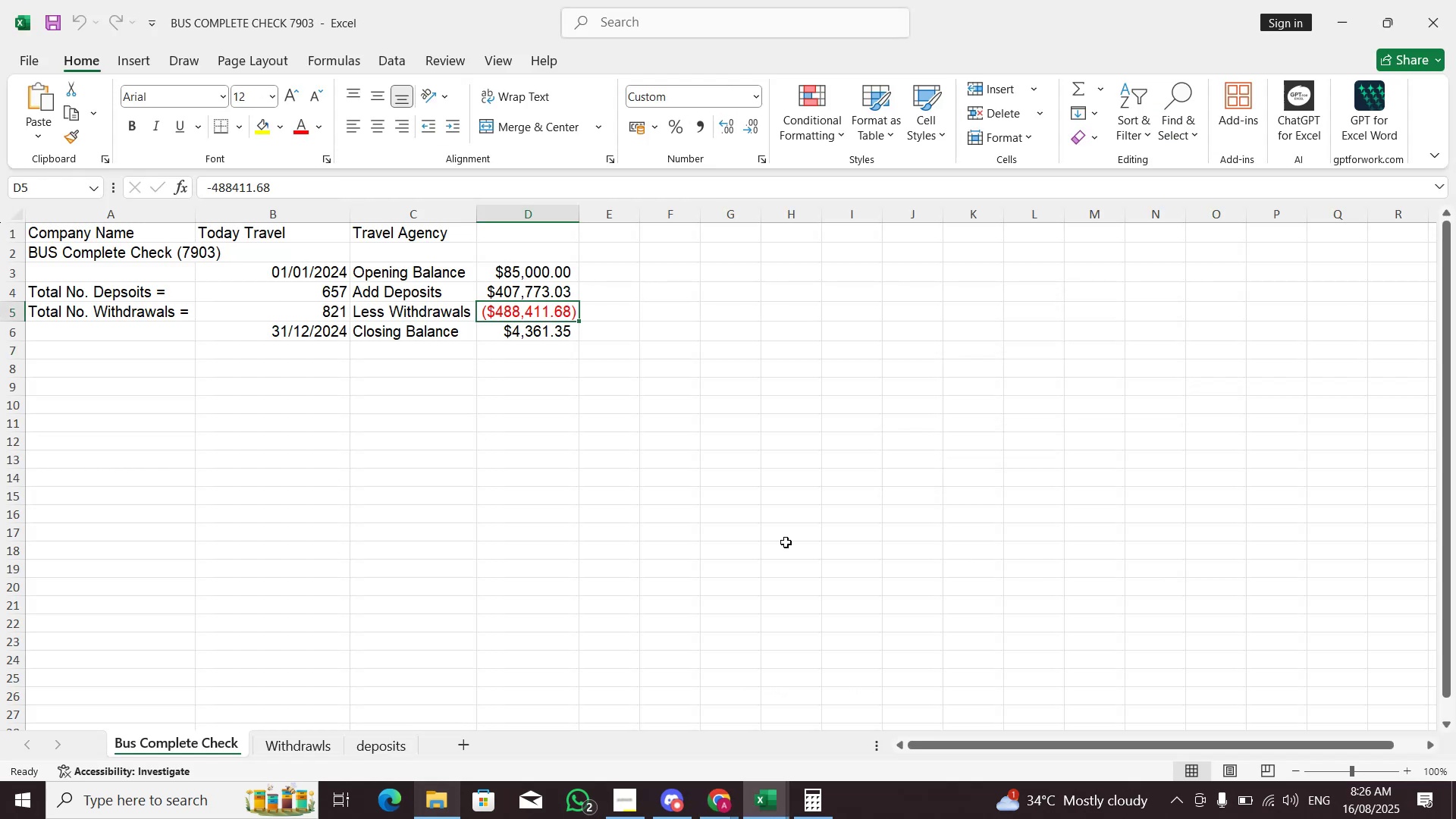 
key(Alt+AltLeft)
 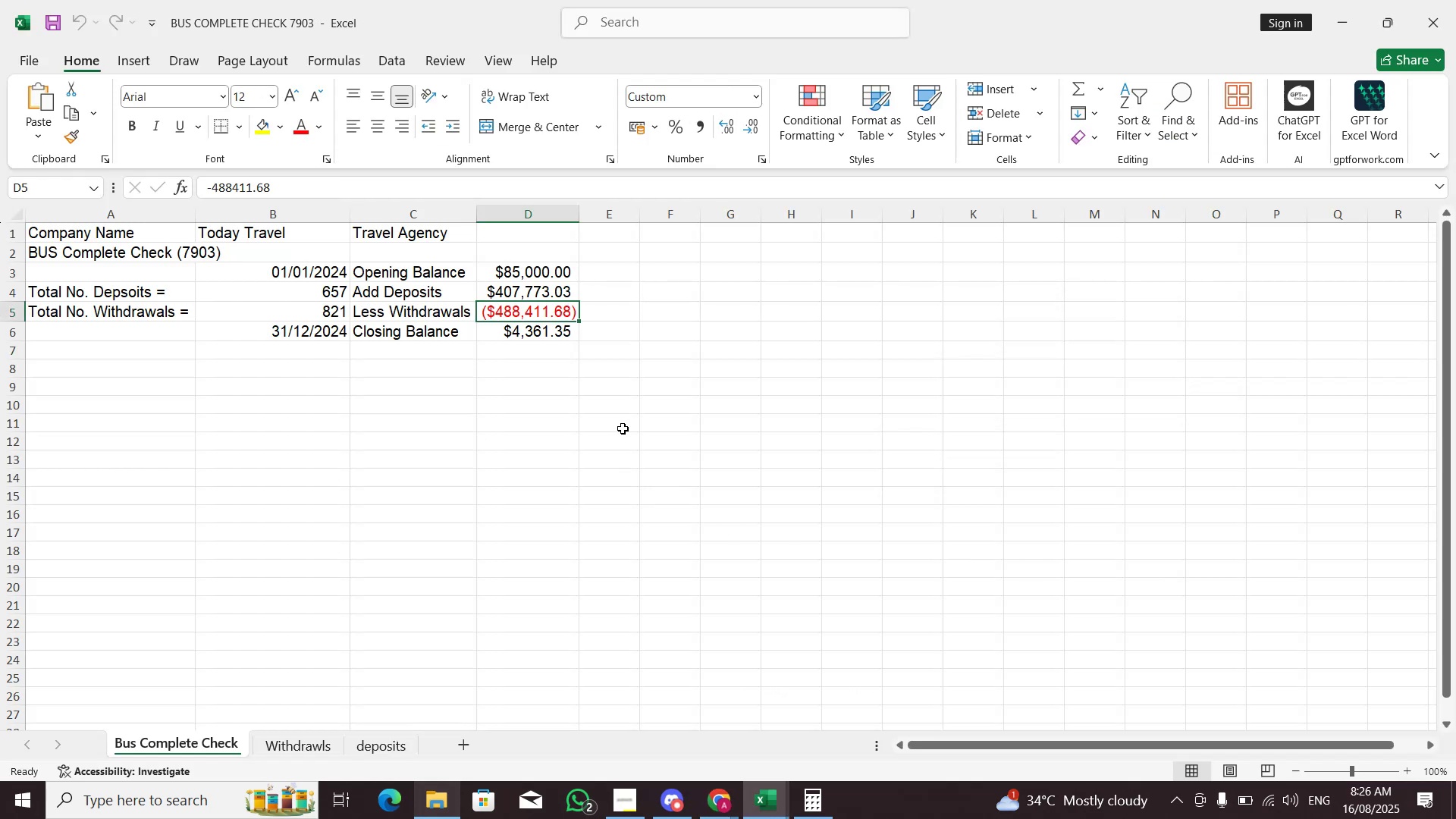 
key(Alt+Tab)
 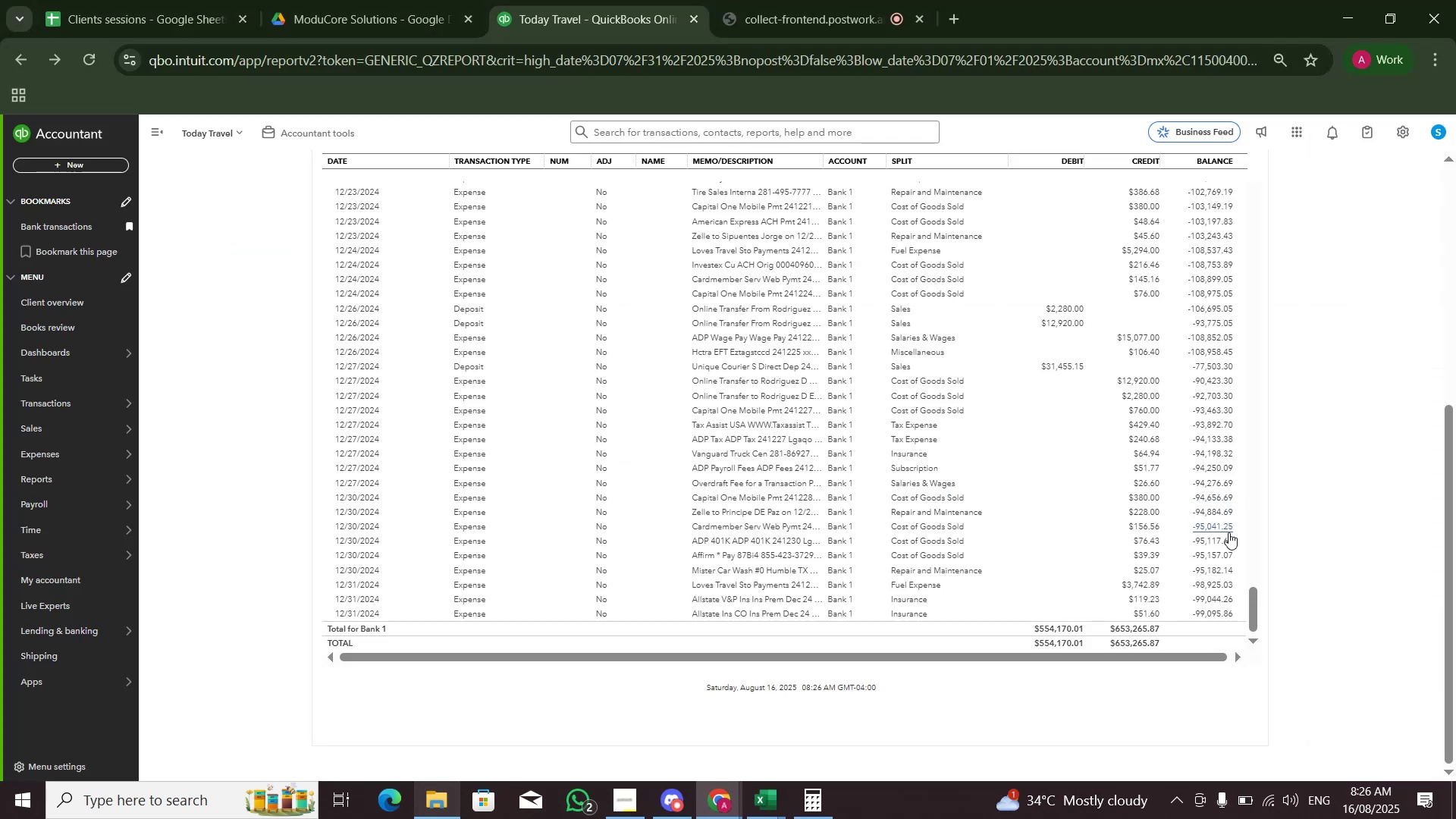 
left_click_drag(start_coordinate=[1250, 605], to_coordinate=[1185, 118])
 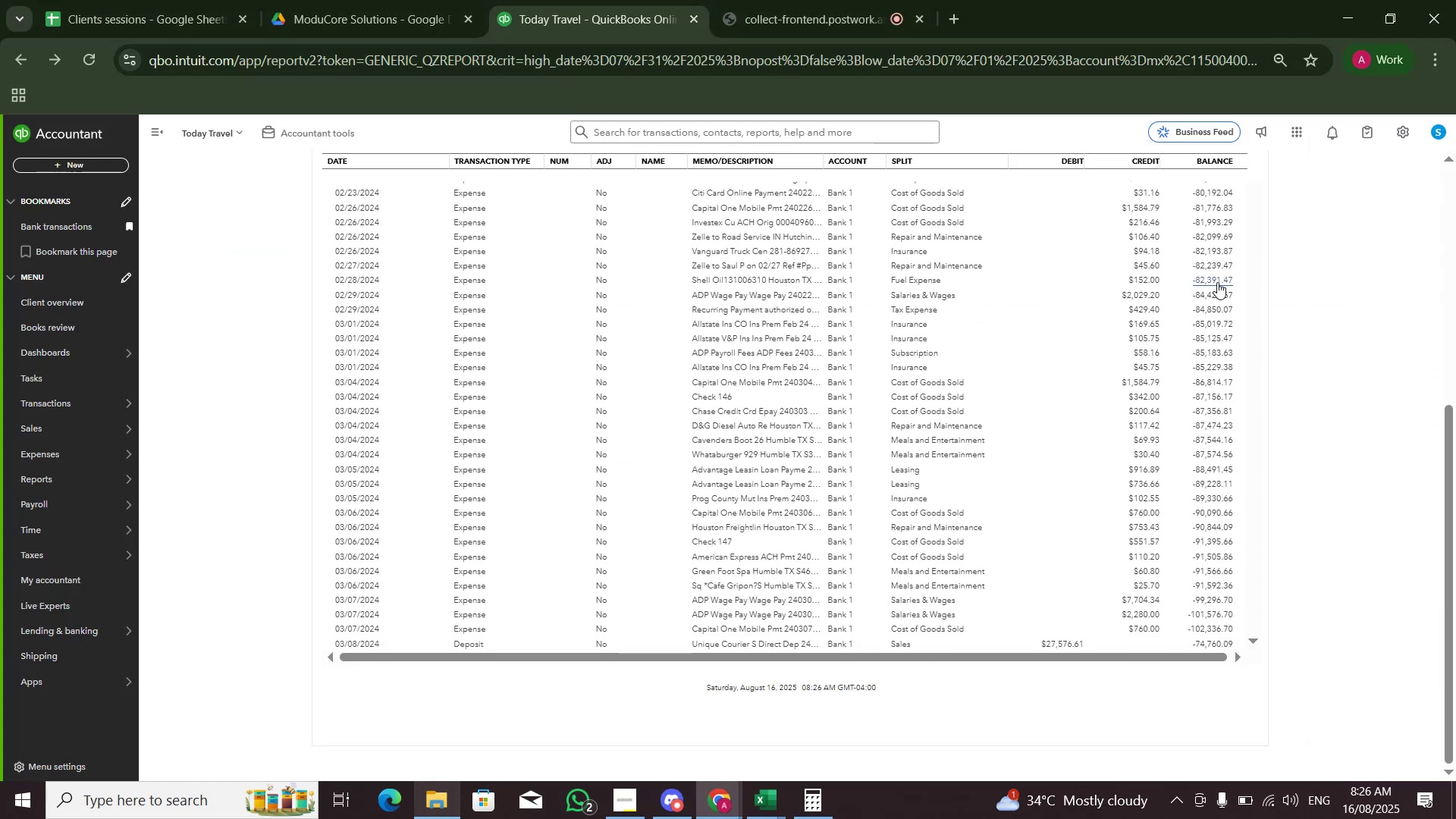 
scroll: coordinate [1325, 297], scroll_direction: up, amount: 3.0
 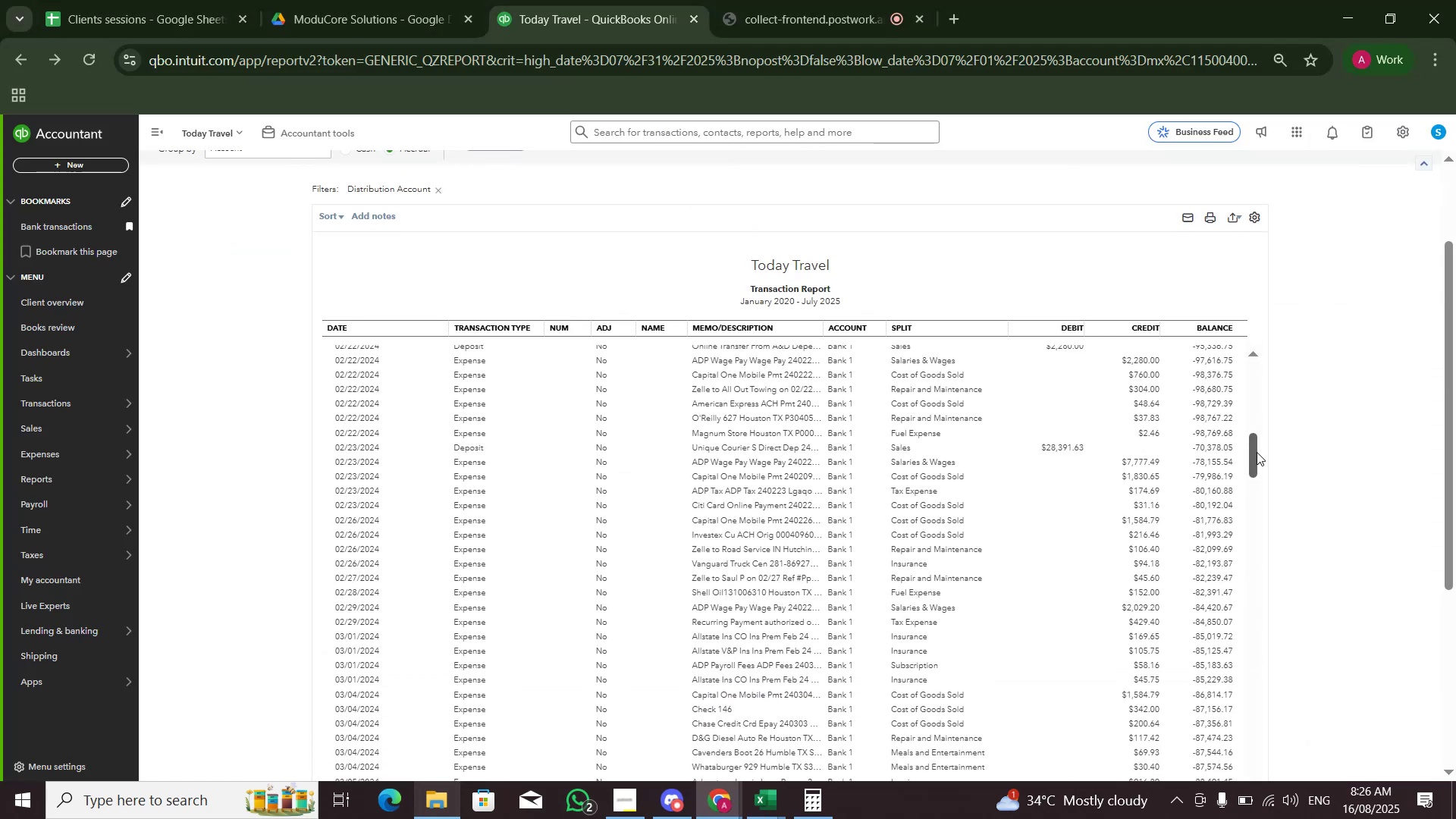 
left_click_drag(start_coordinate=[1253, 453], to_coordinate=[1249, 328])
 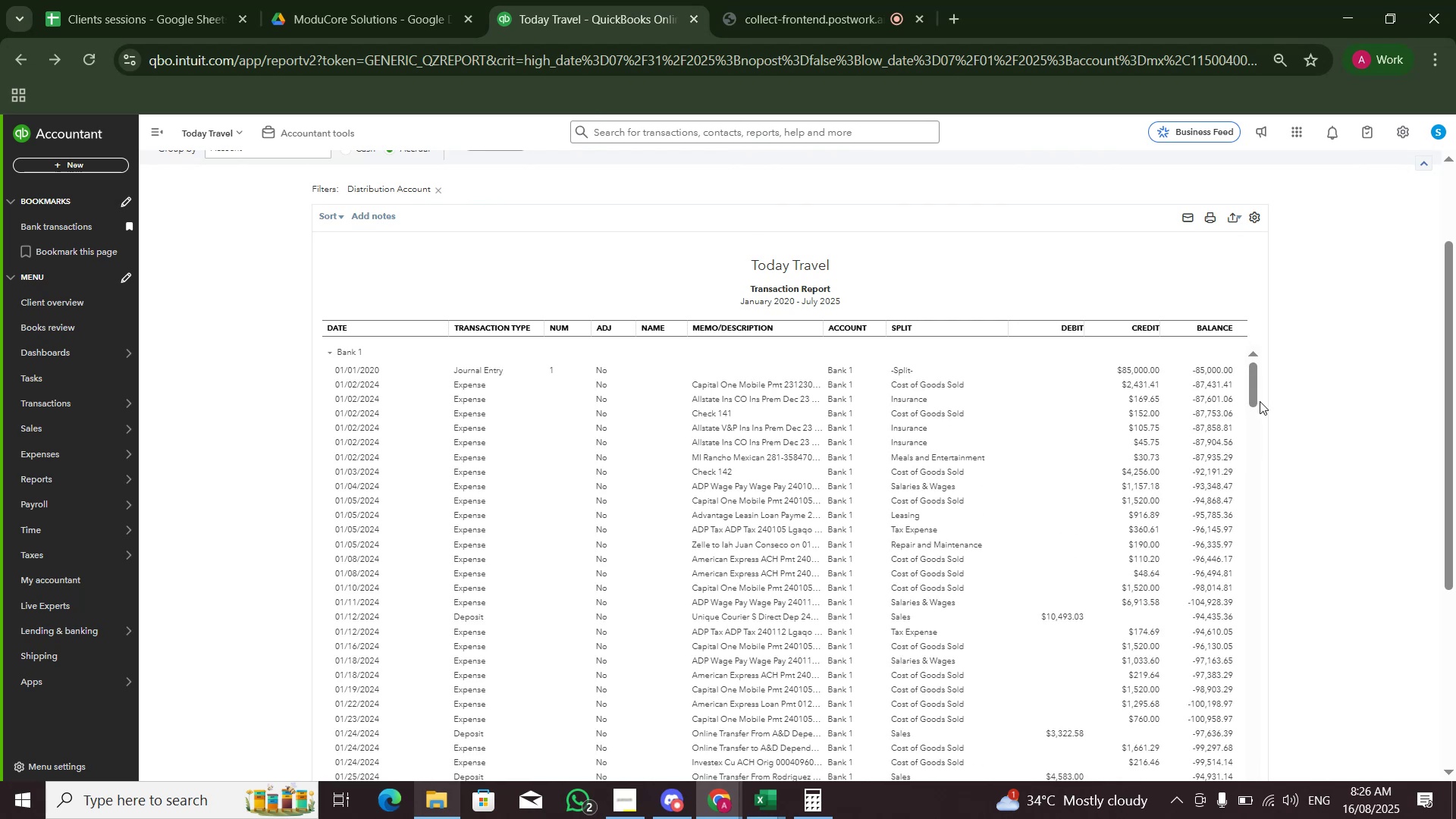 
scroll: coordinate [1172, 448], scroll_direction: down, amount: 5.0
 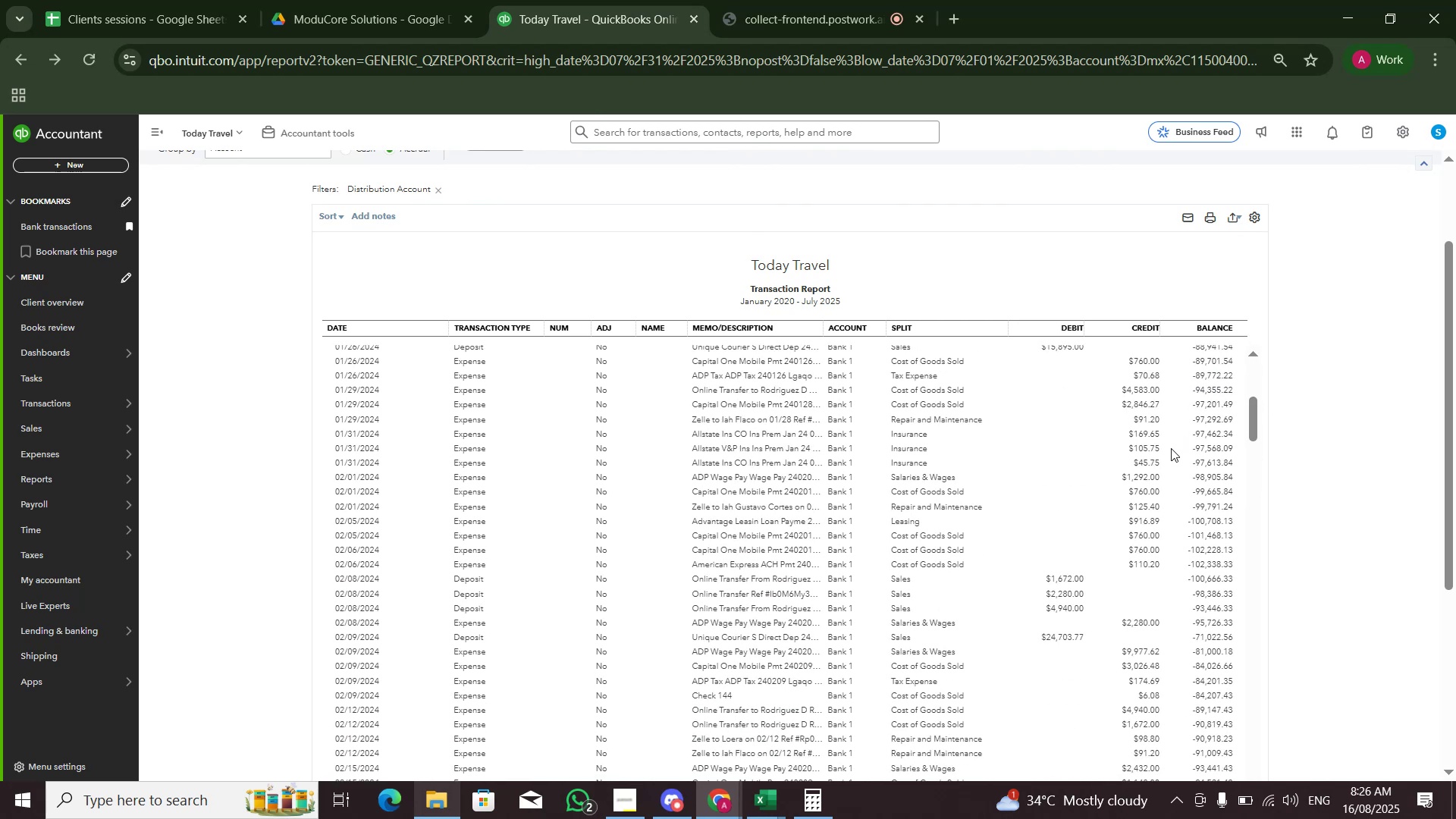 
scroll: coordinate [1171, 448], scroll_direction: up, amount: 1.0
 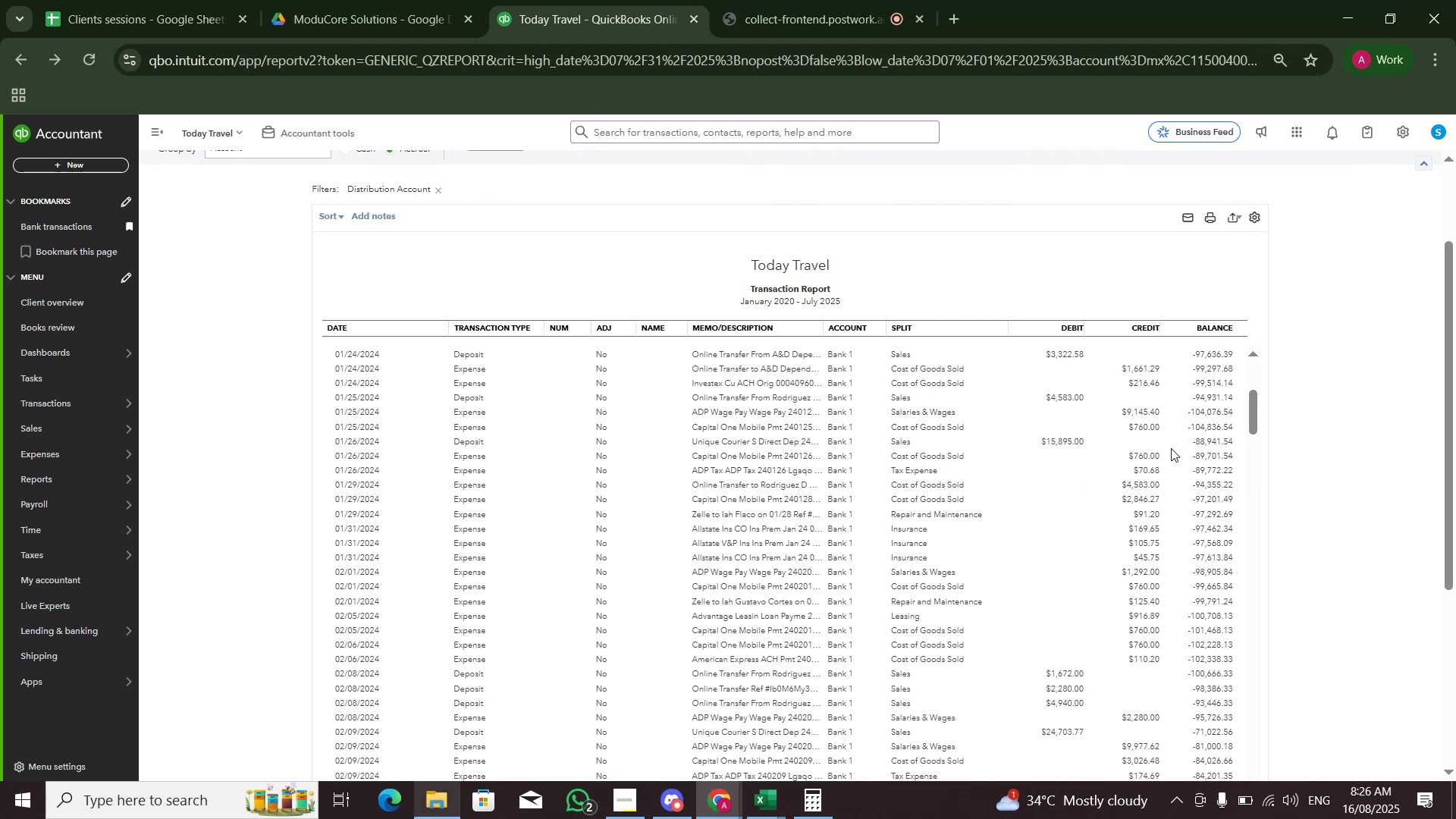 
scroll: coordinate [1147, 468], scroll_direction: down, amount: 5.0
 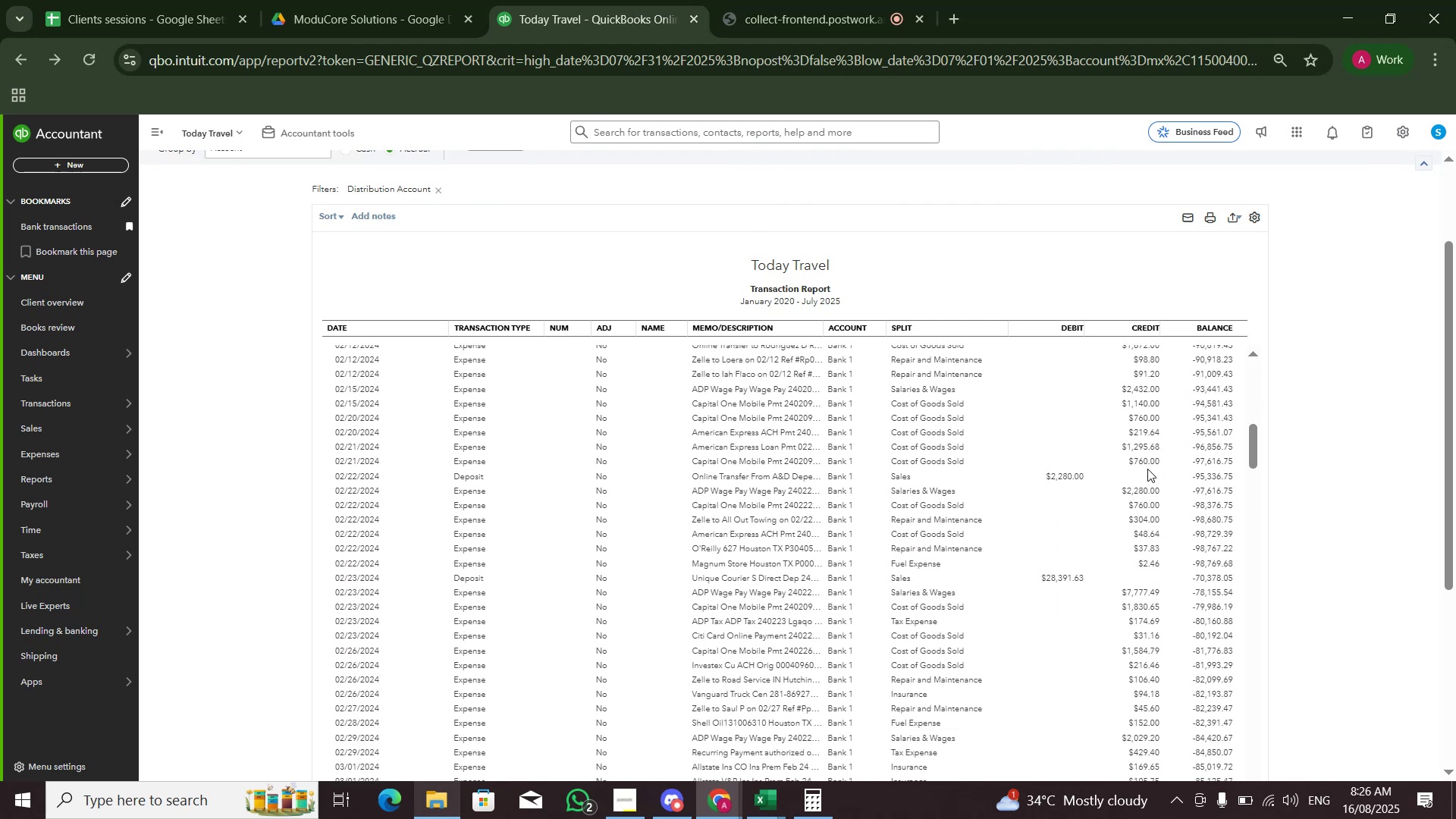 
scroll: coordinate [1150, 456], scroll_direction: up, amount: 14.0
 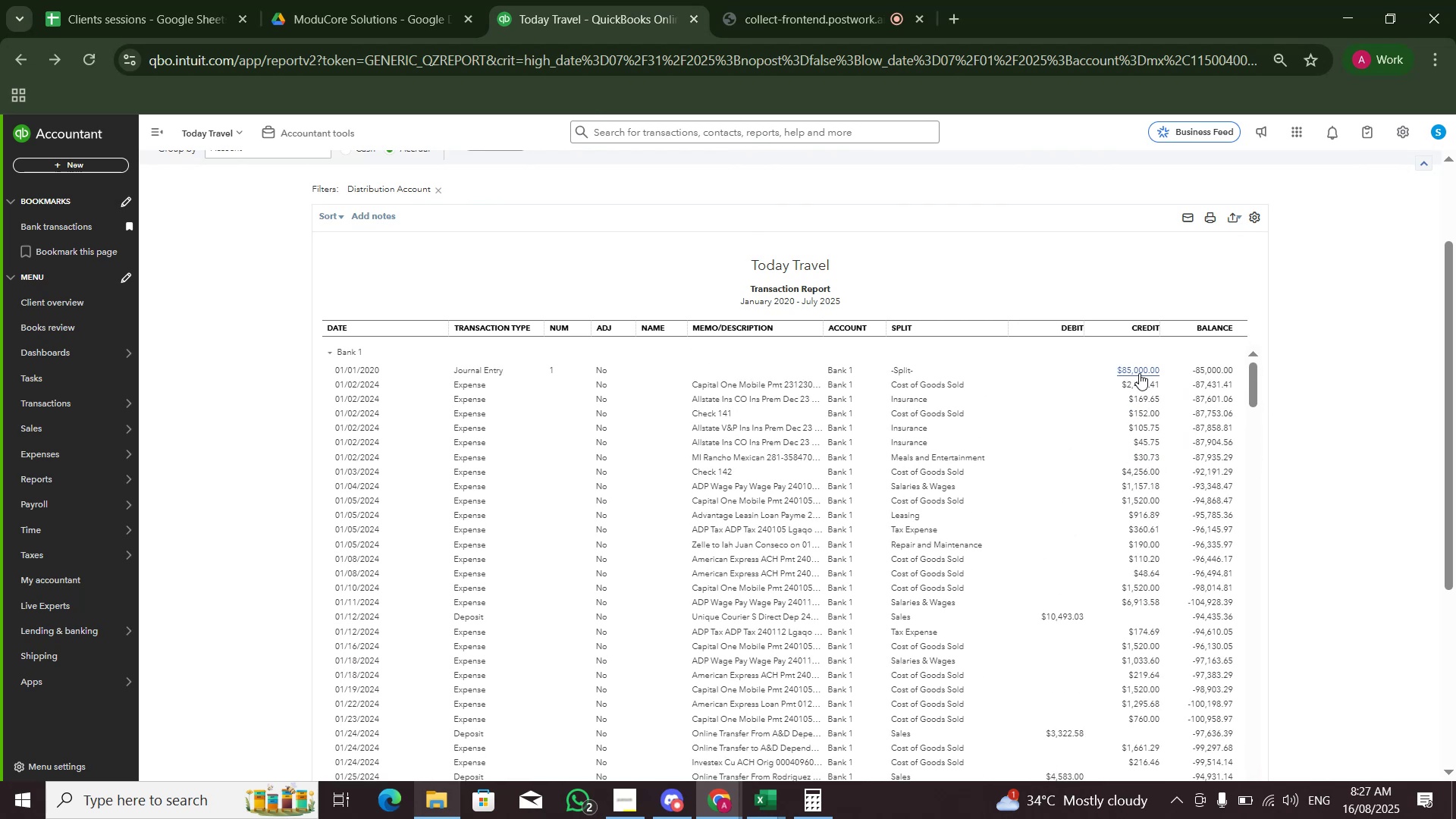 
key(Alt+AltLeft)
 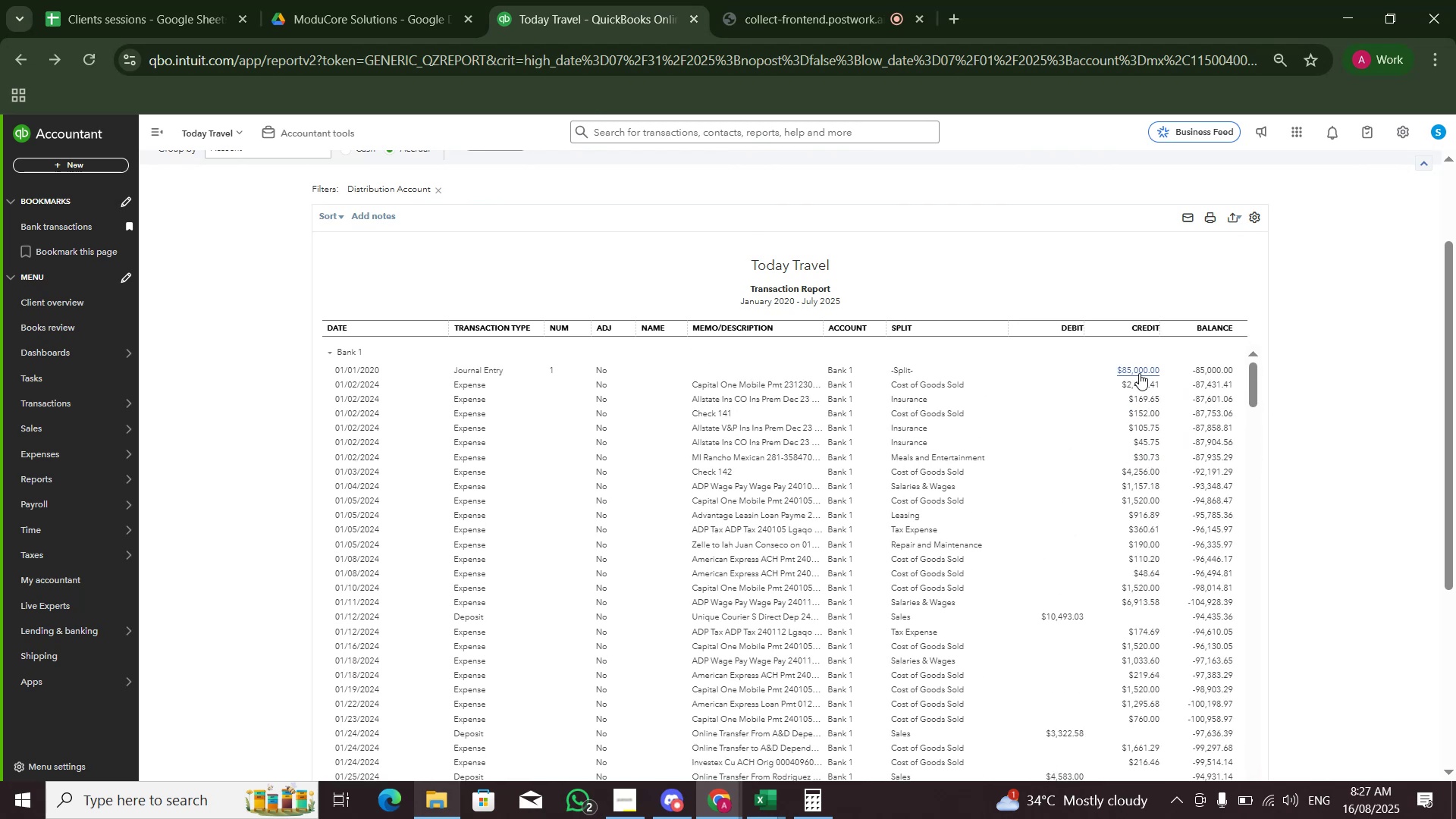 
key(Alt+Tab)
 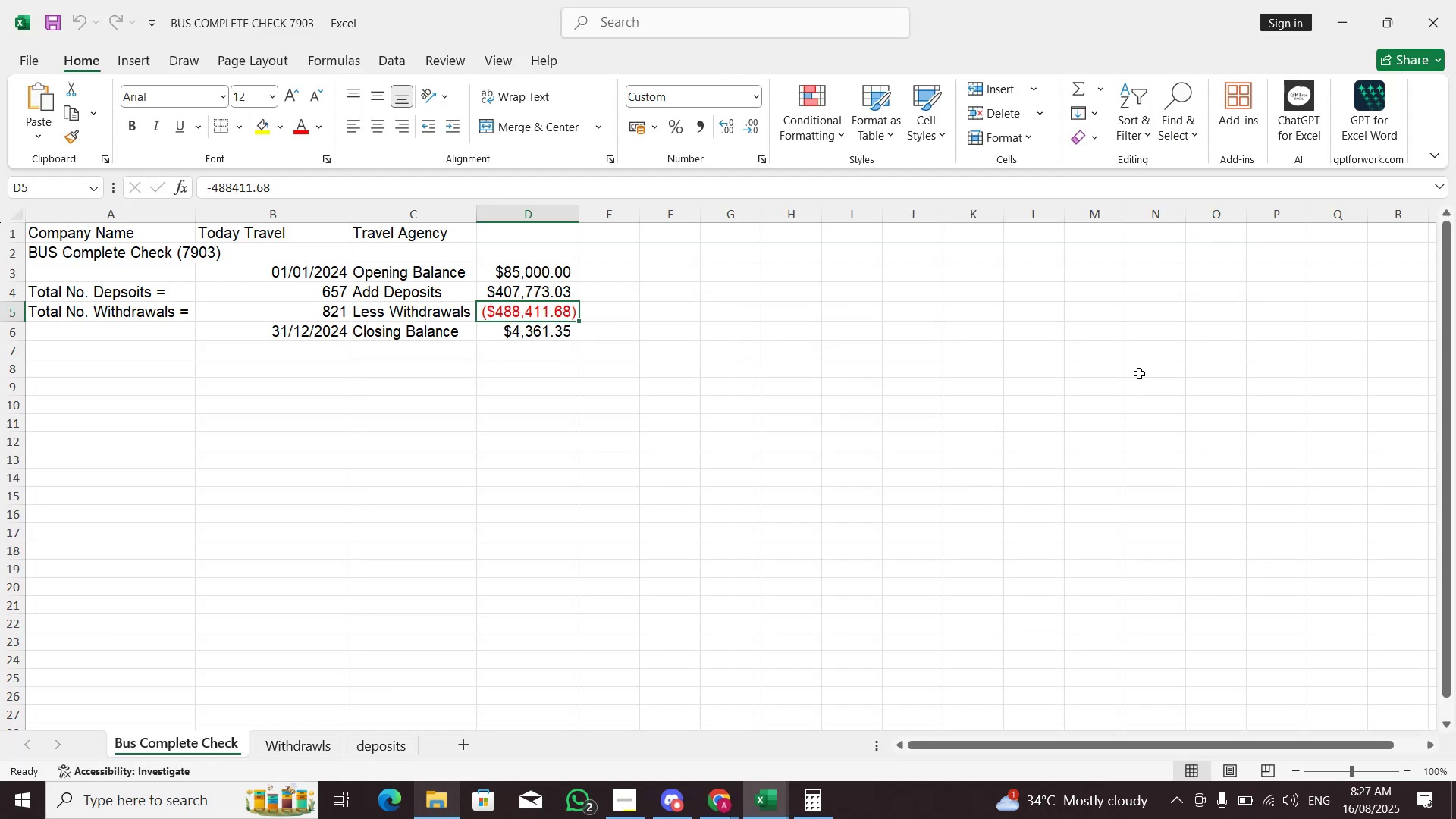 
key(Control+PageDown)
 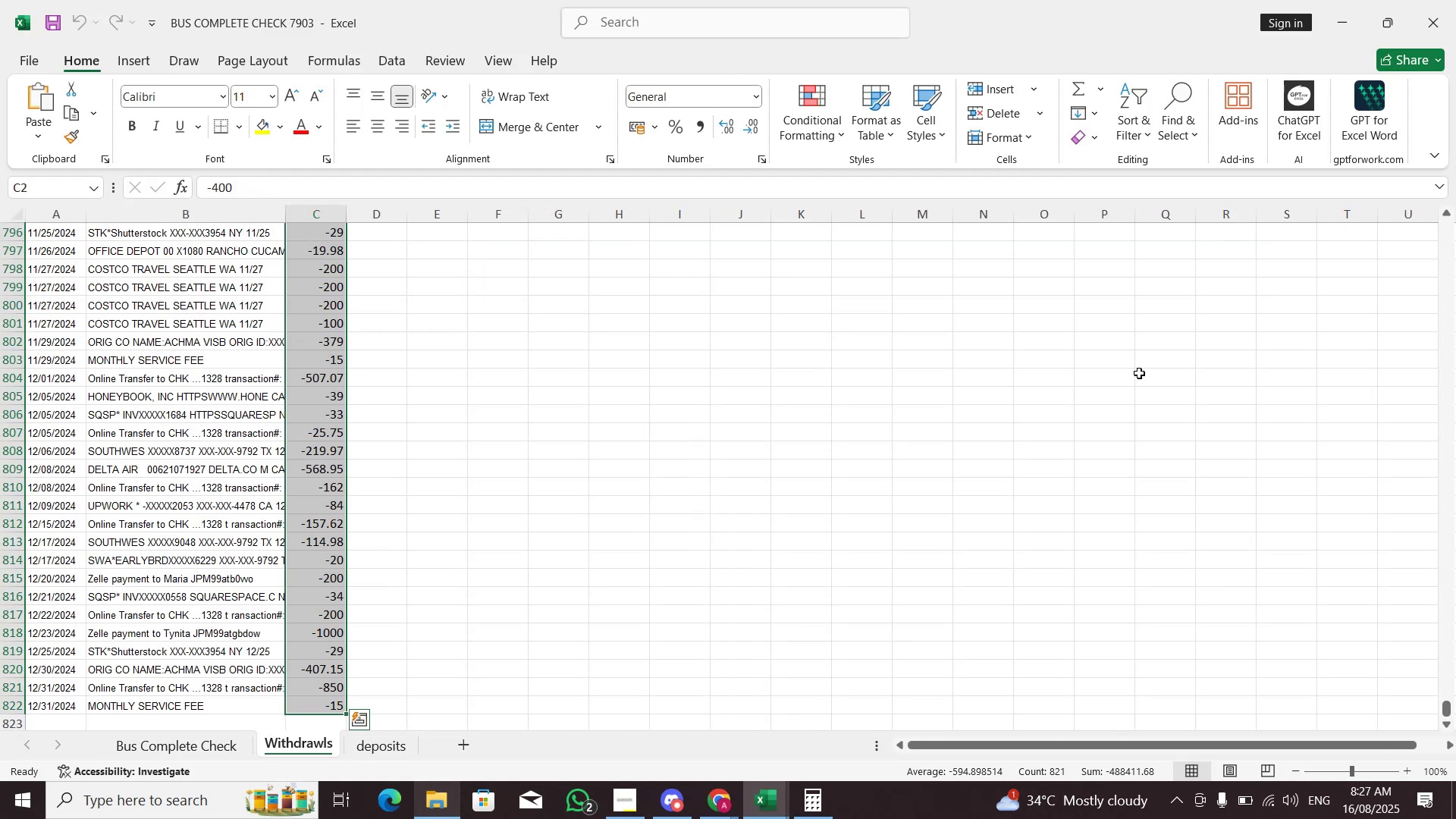 
key(ArrowUp)
 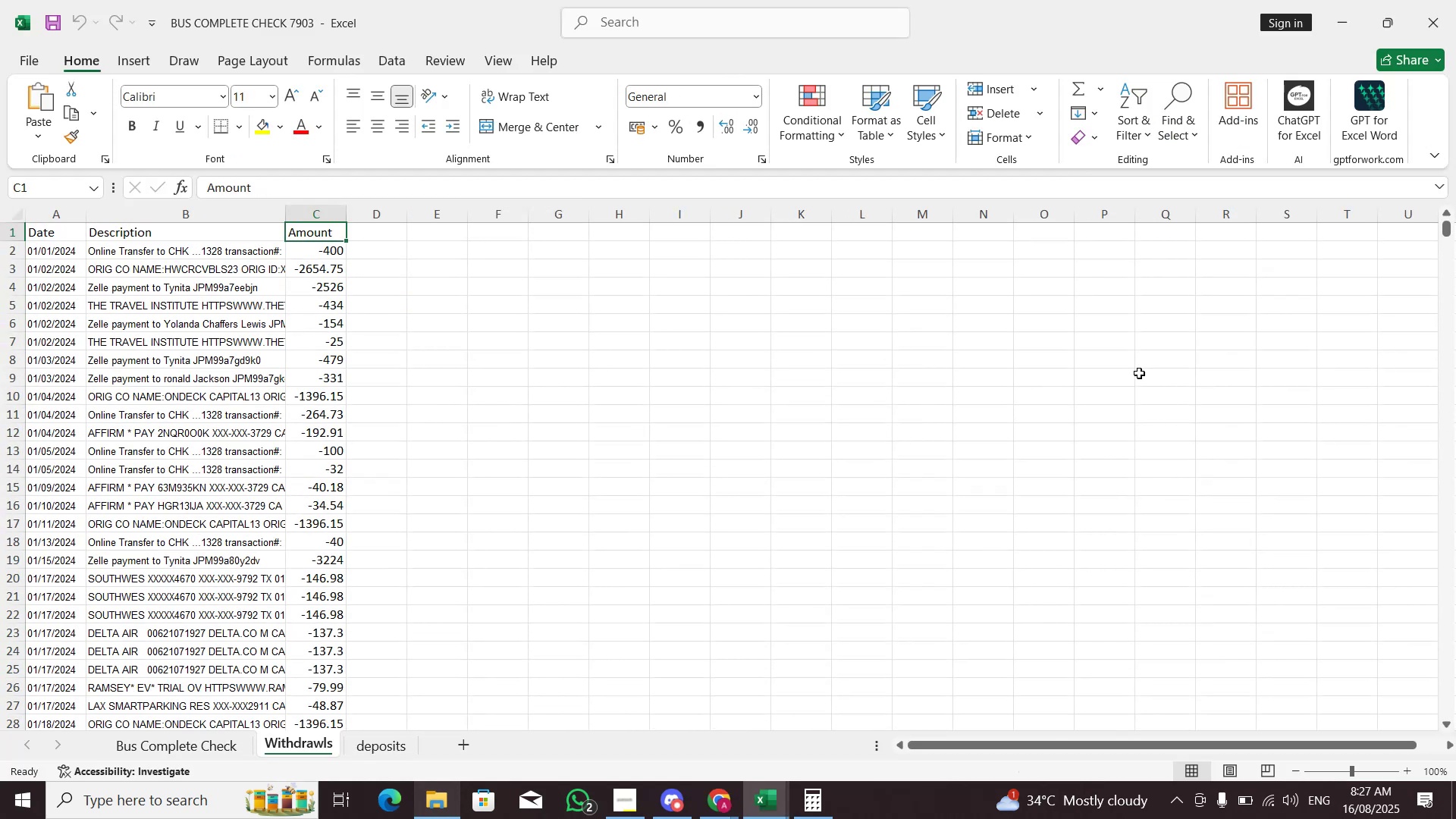 
key(ArrowDown)
 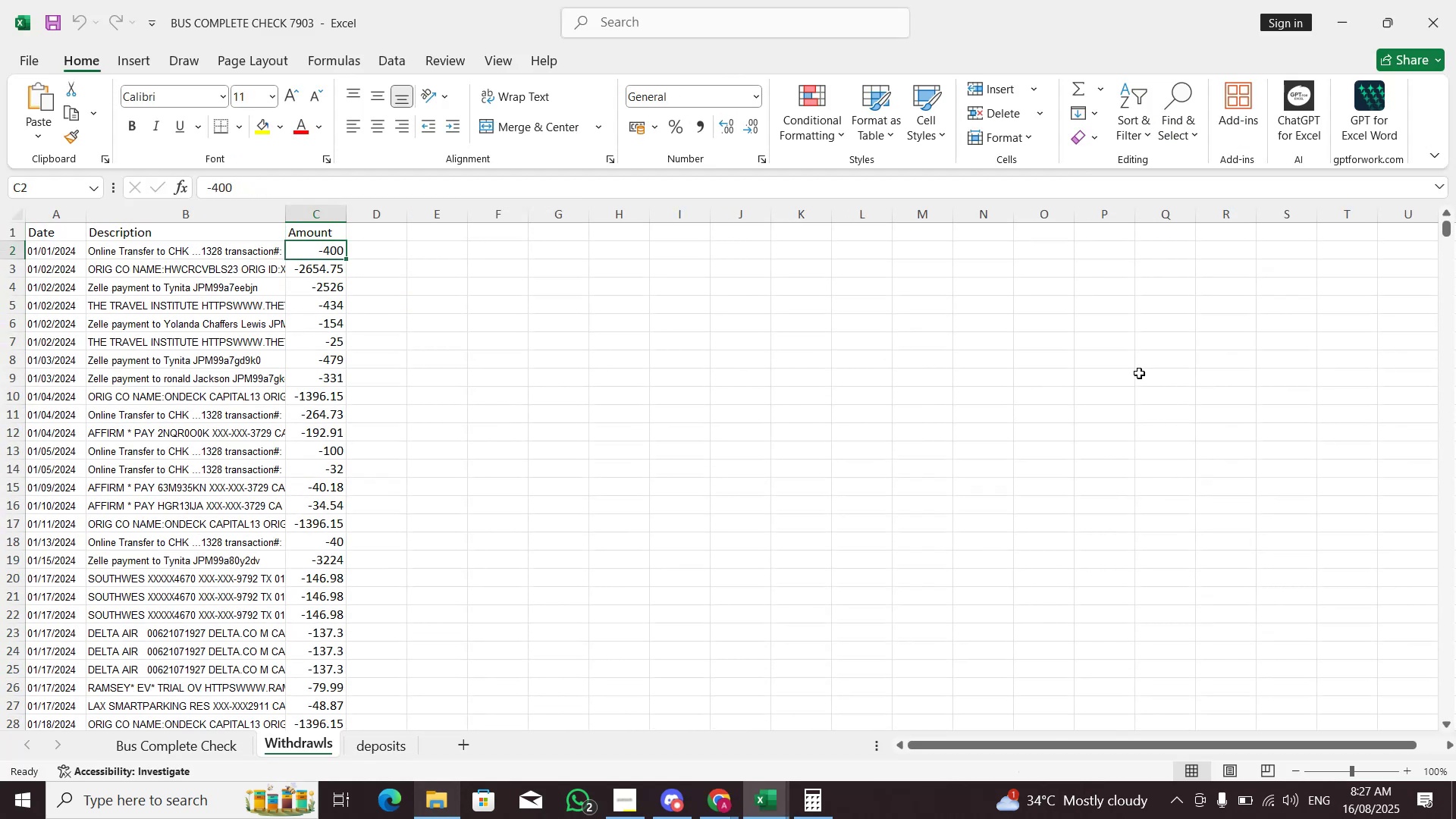 
key(ArrowUp)
 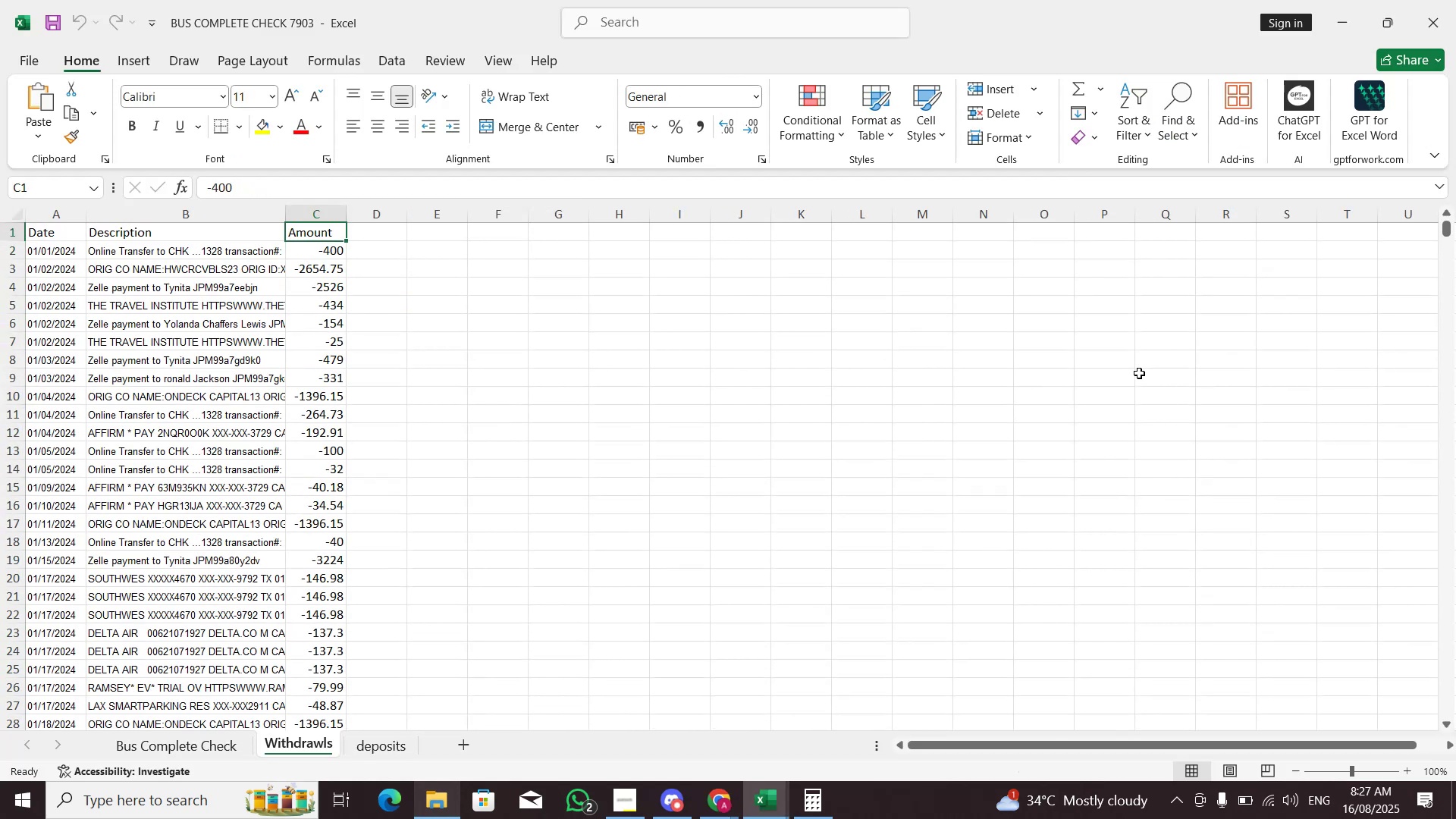 
key(Control+Shift+Space)
 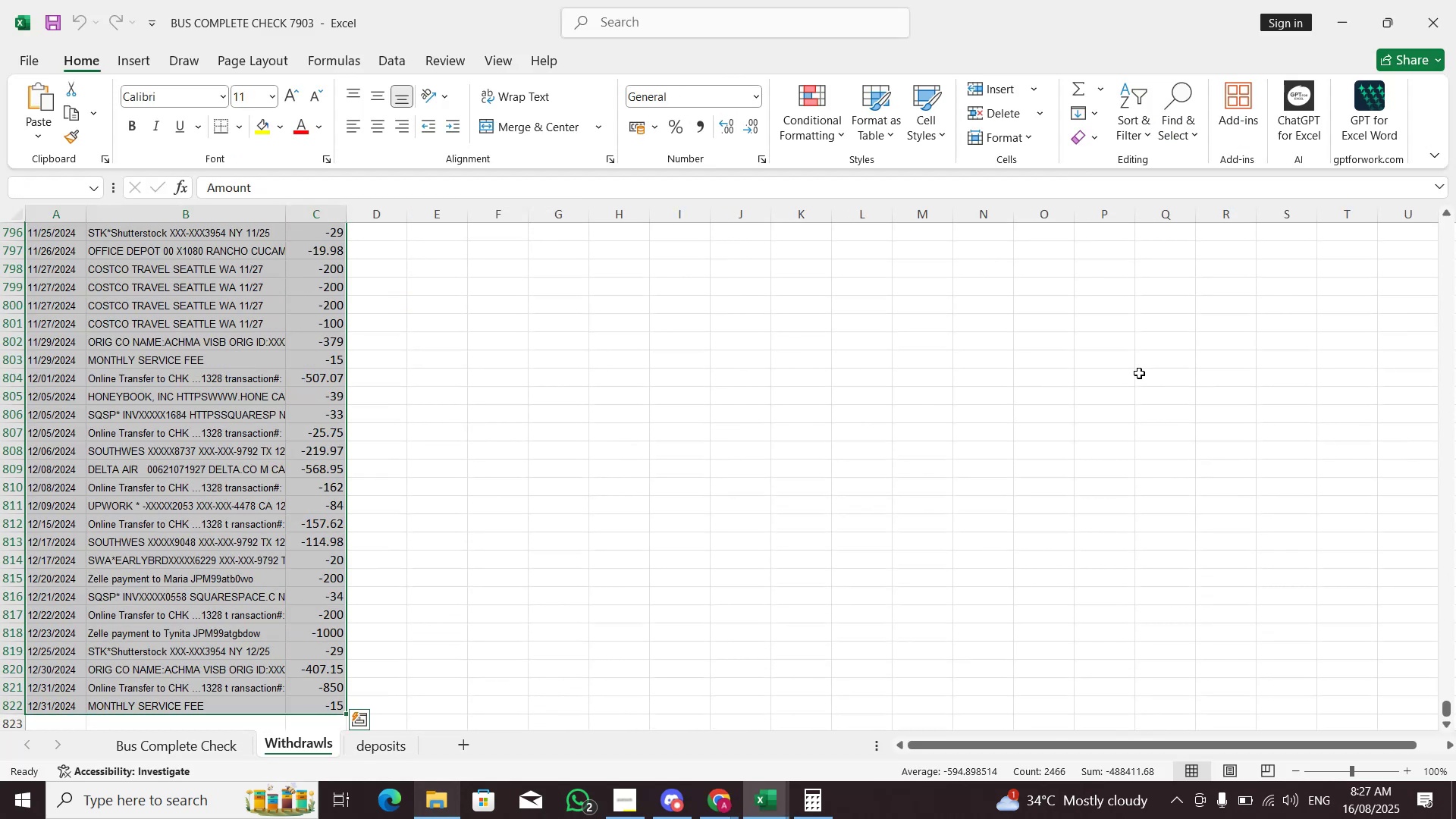 
key(ArrowUp)
 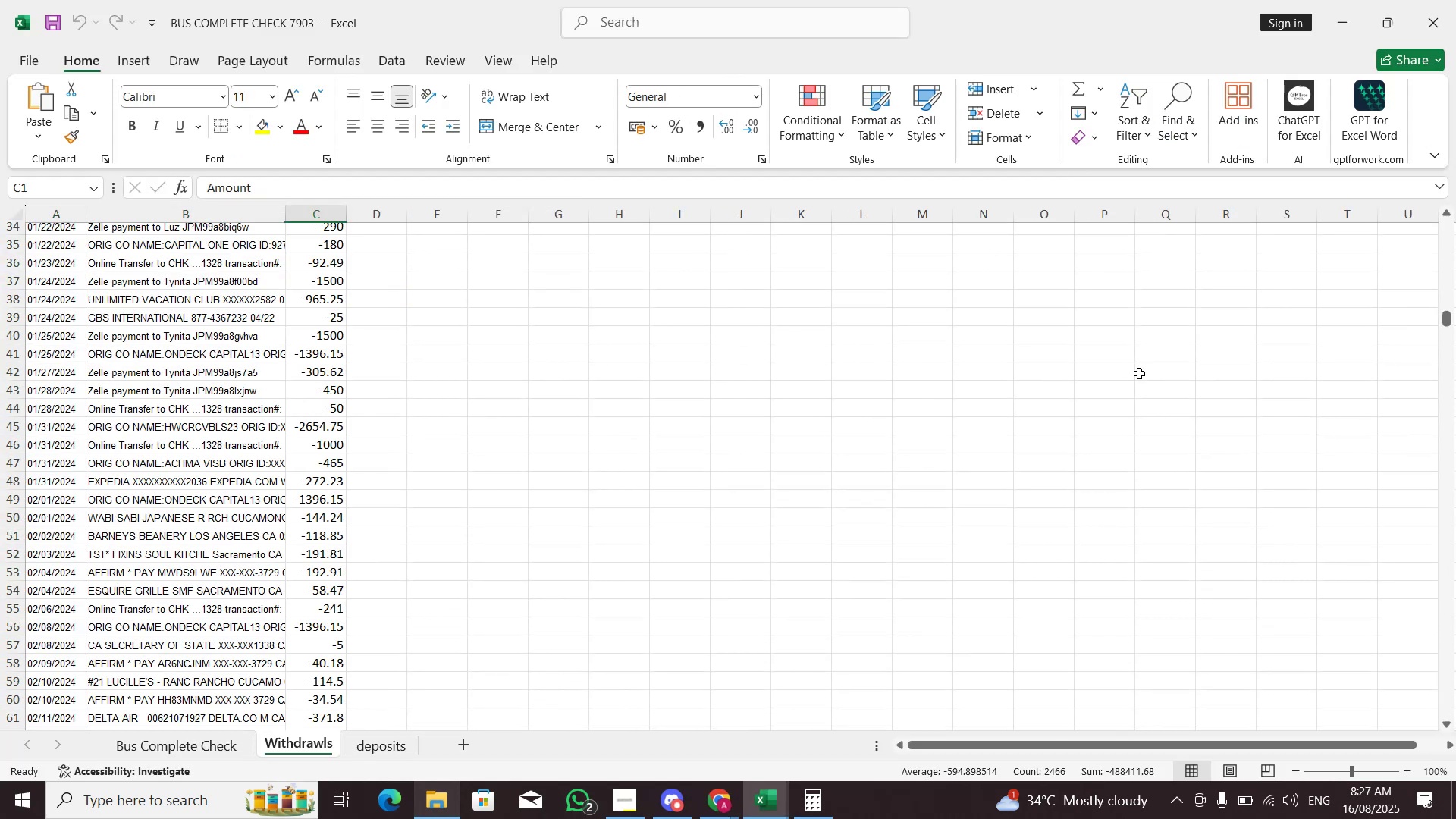 
key(ArrowDown)
 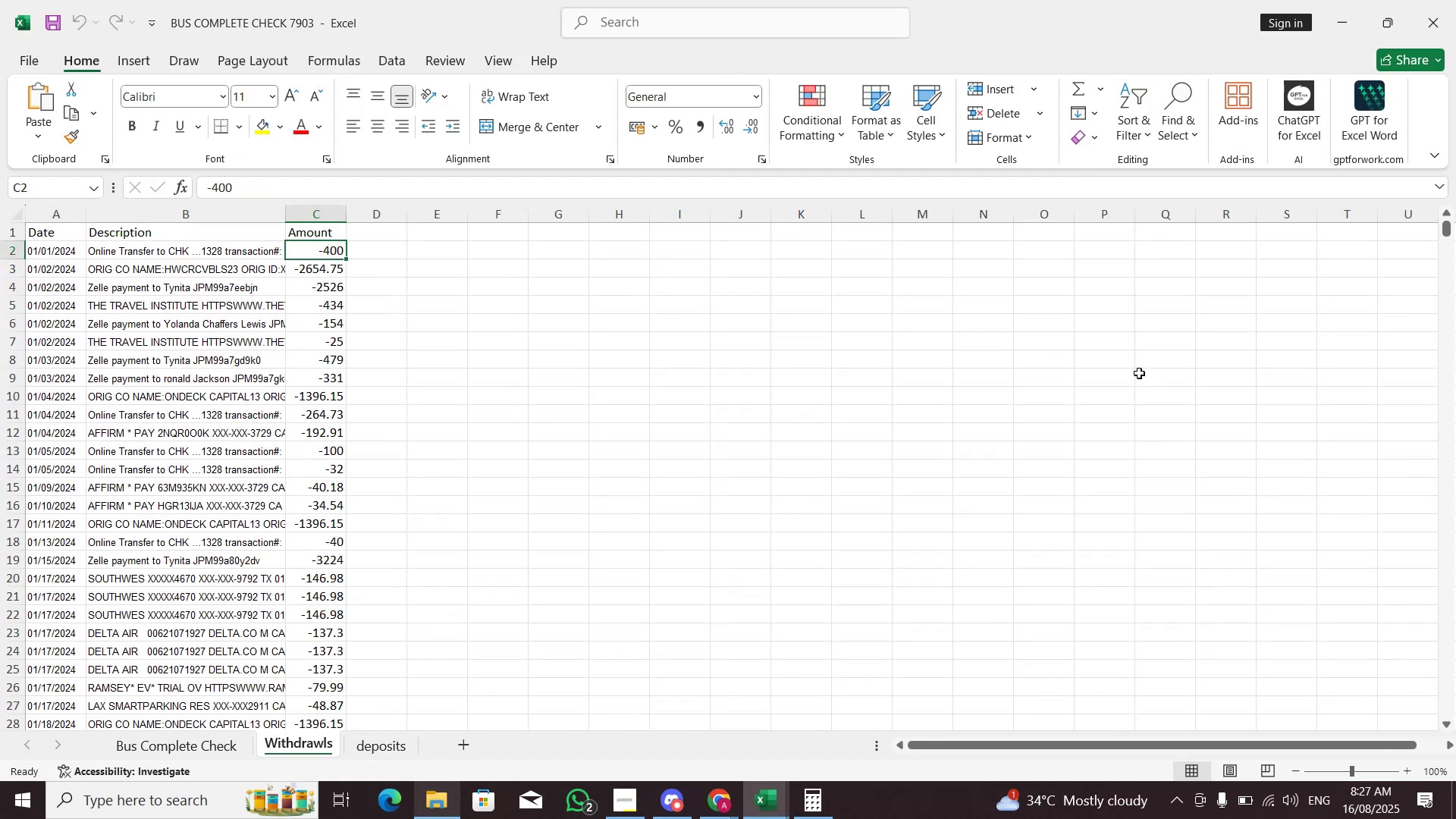 
key(Control+ControlLeft)
 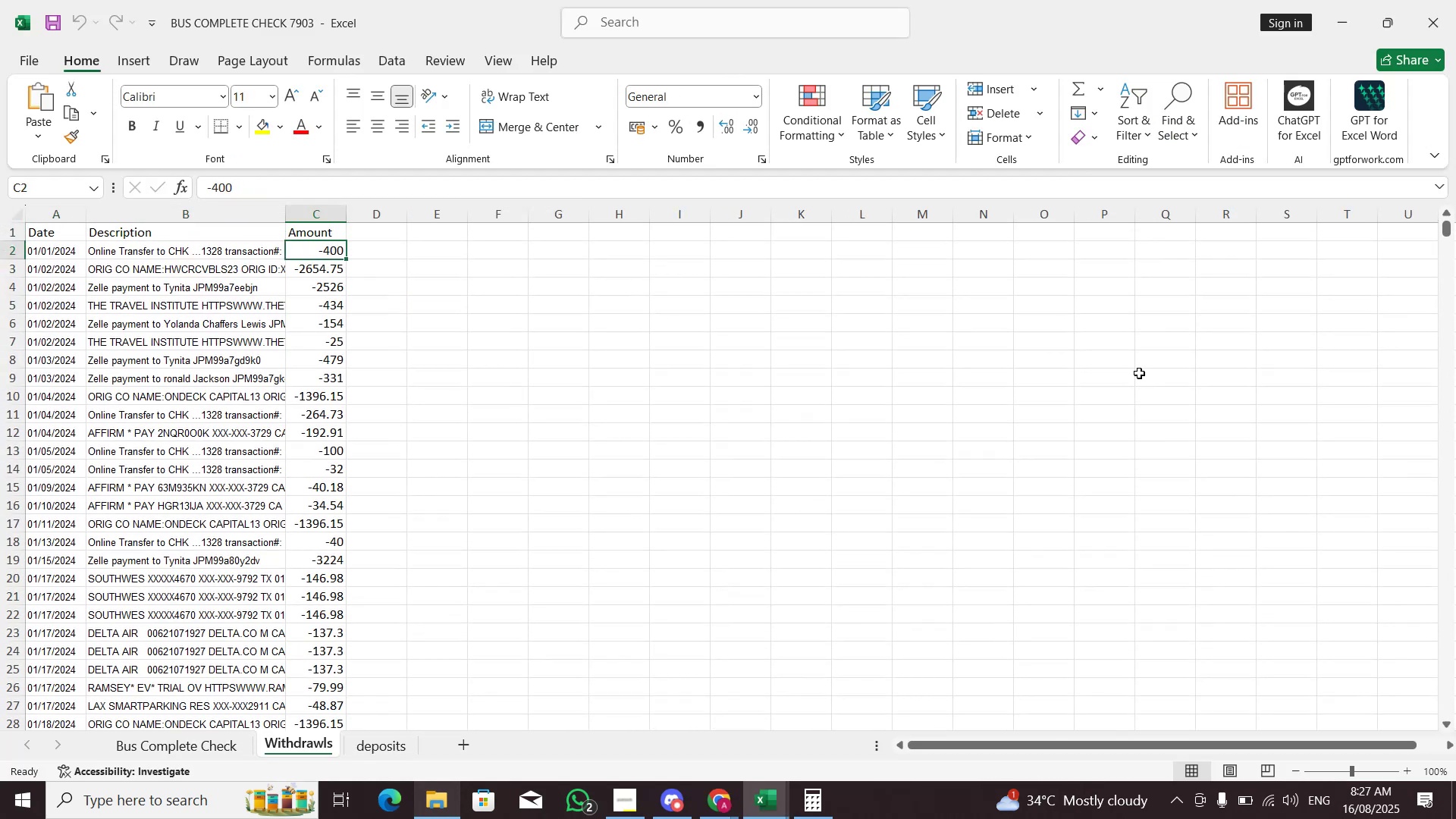 
key(Alt+AltLeft)
 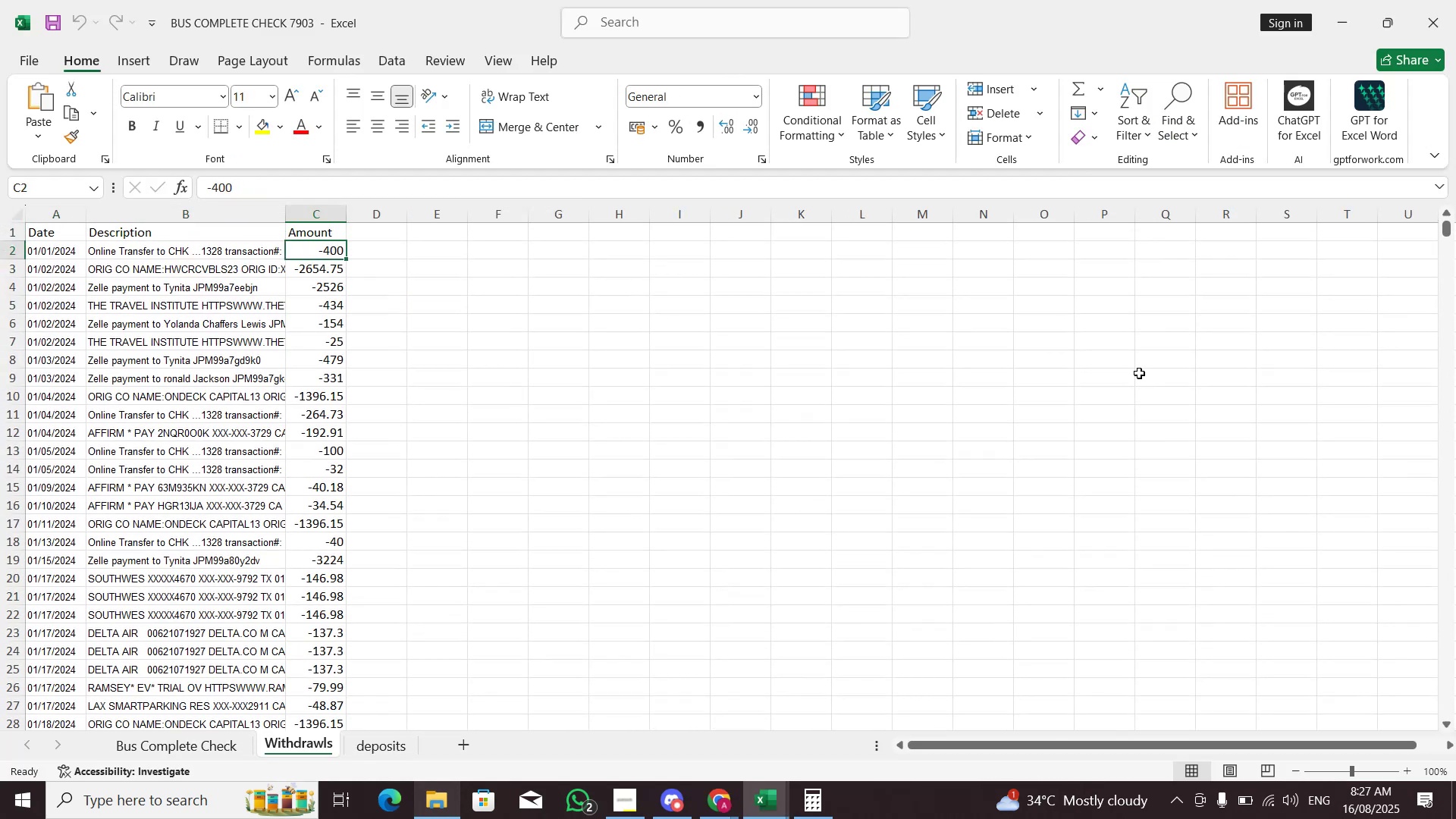 
key(Alt+Tab)
 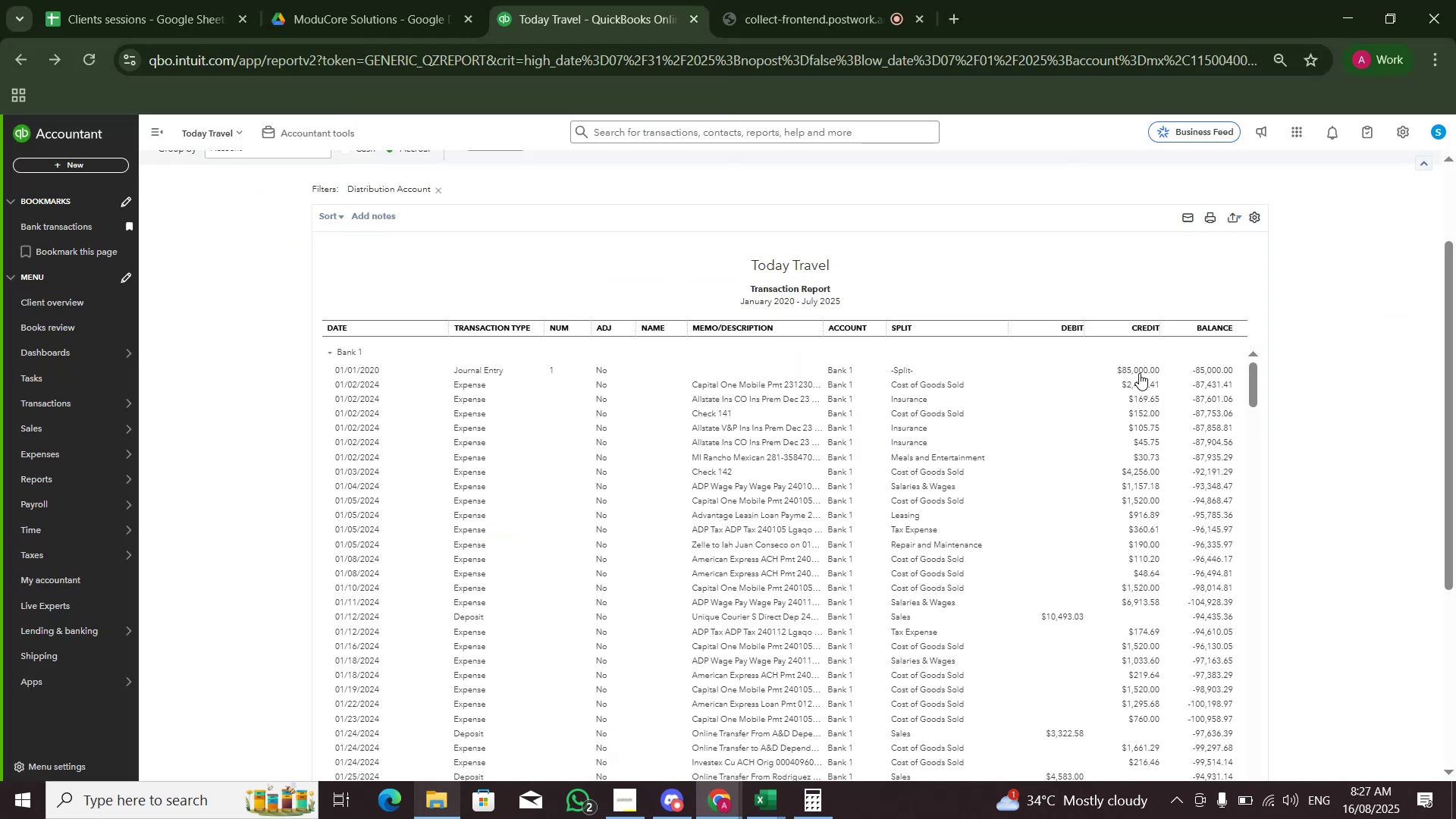 
key(Alt+AltLeft)
 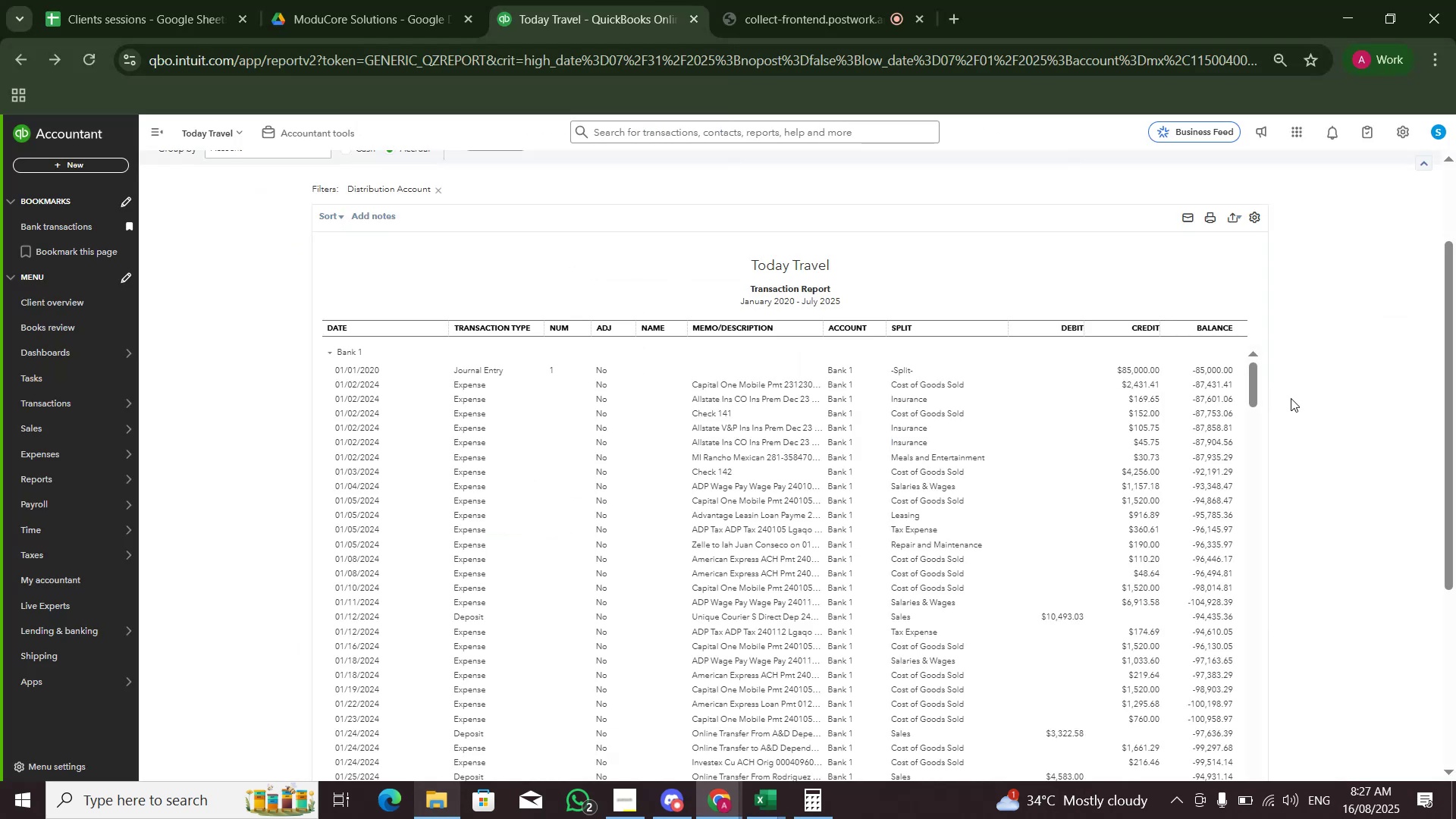 
key(Alt+Tab)
 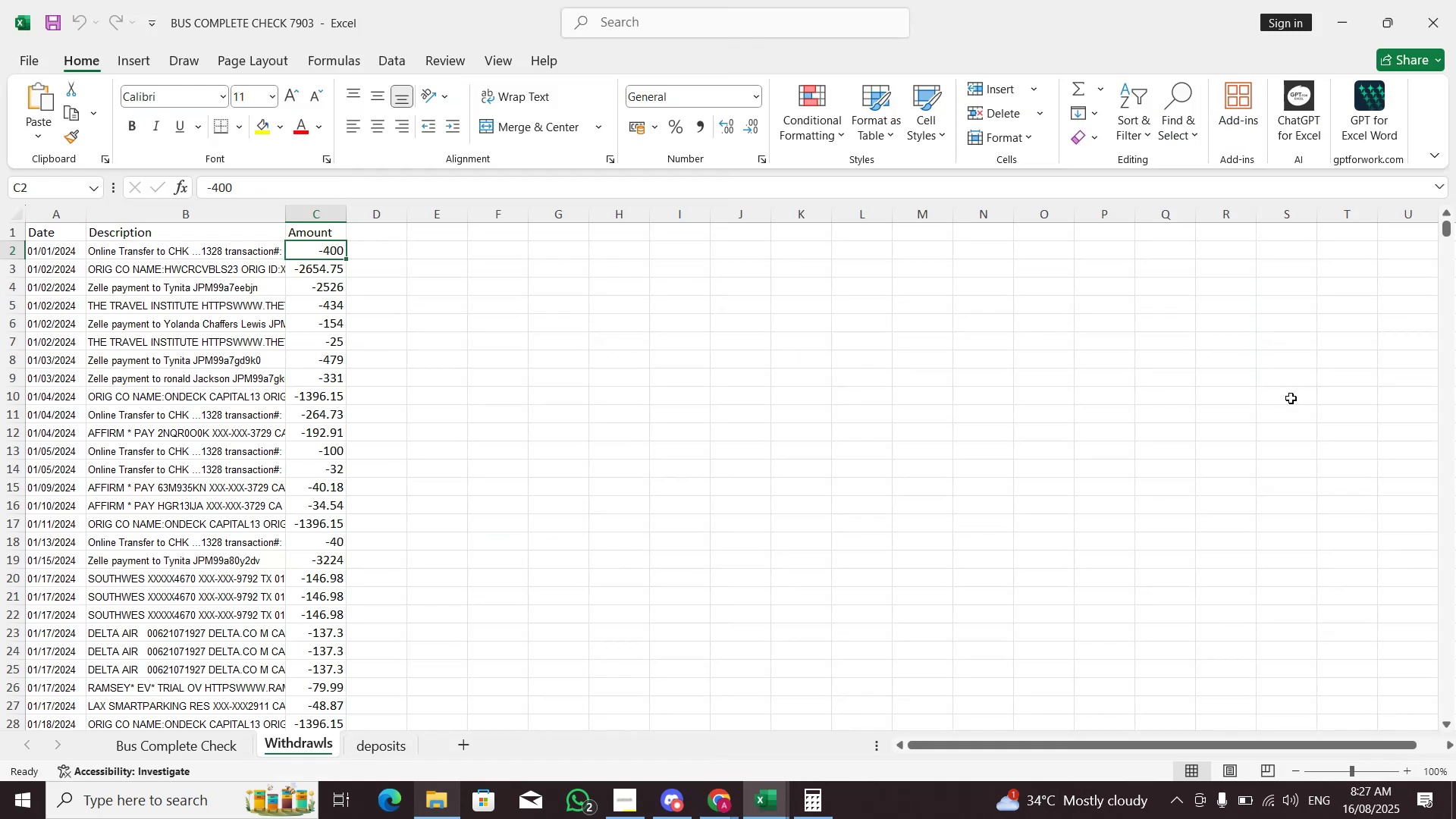 
key(Alt+AltLeft)
 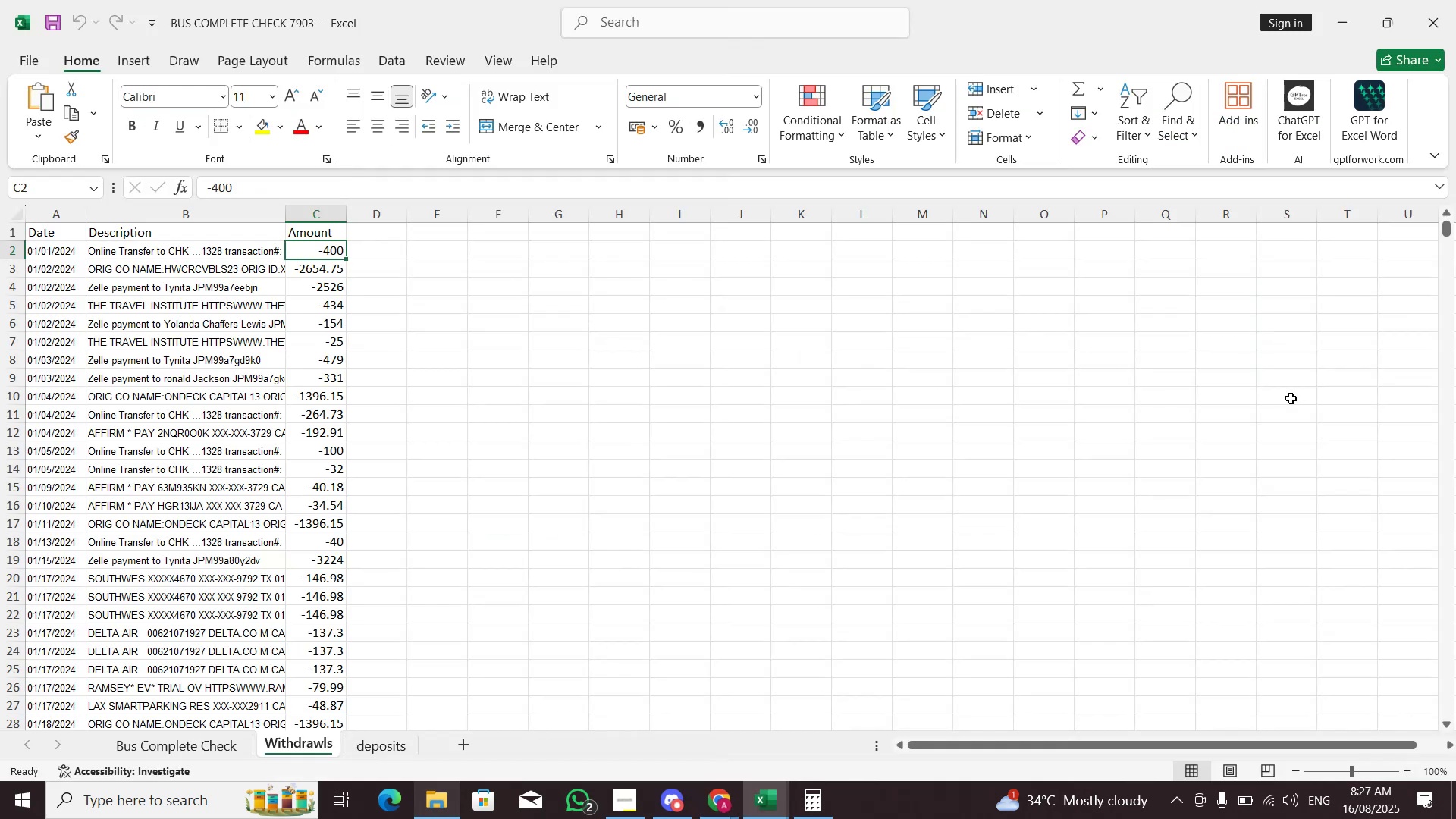 
key(Alt+Tab)
 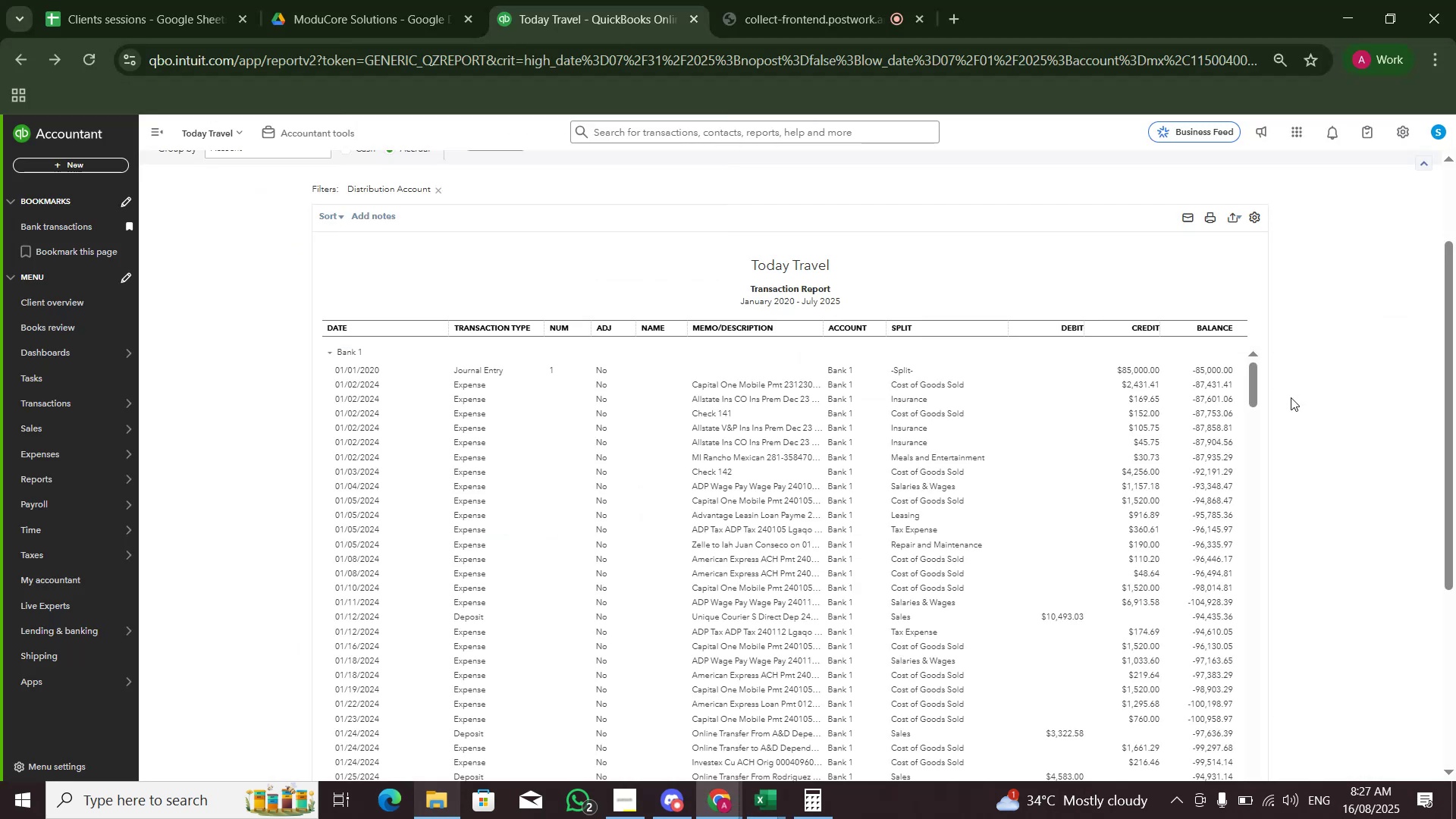 
key(Alt+AltLeft)
 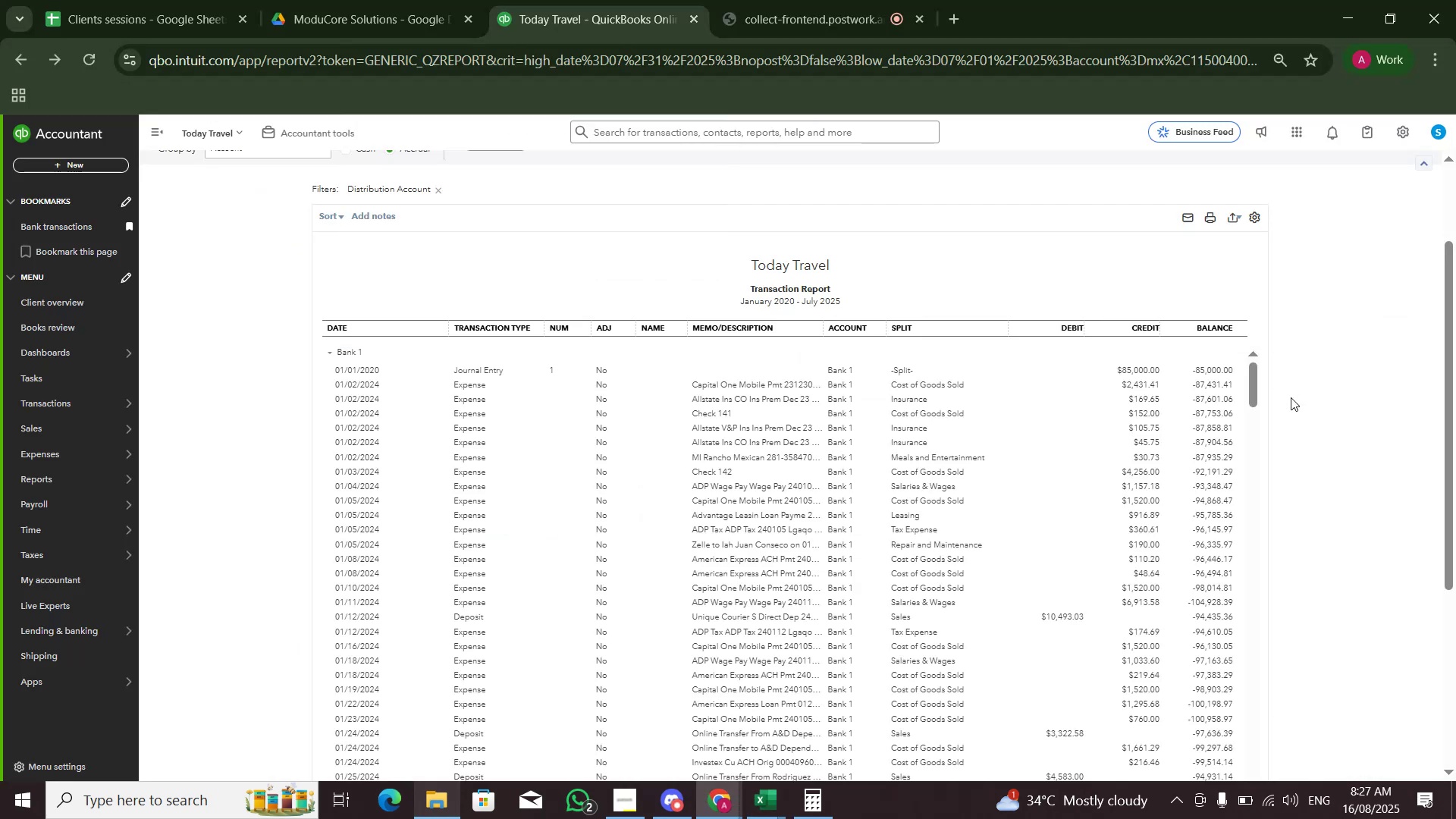 
key(Alt+Tab)
 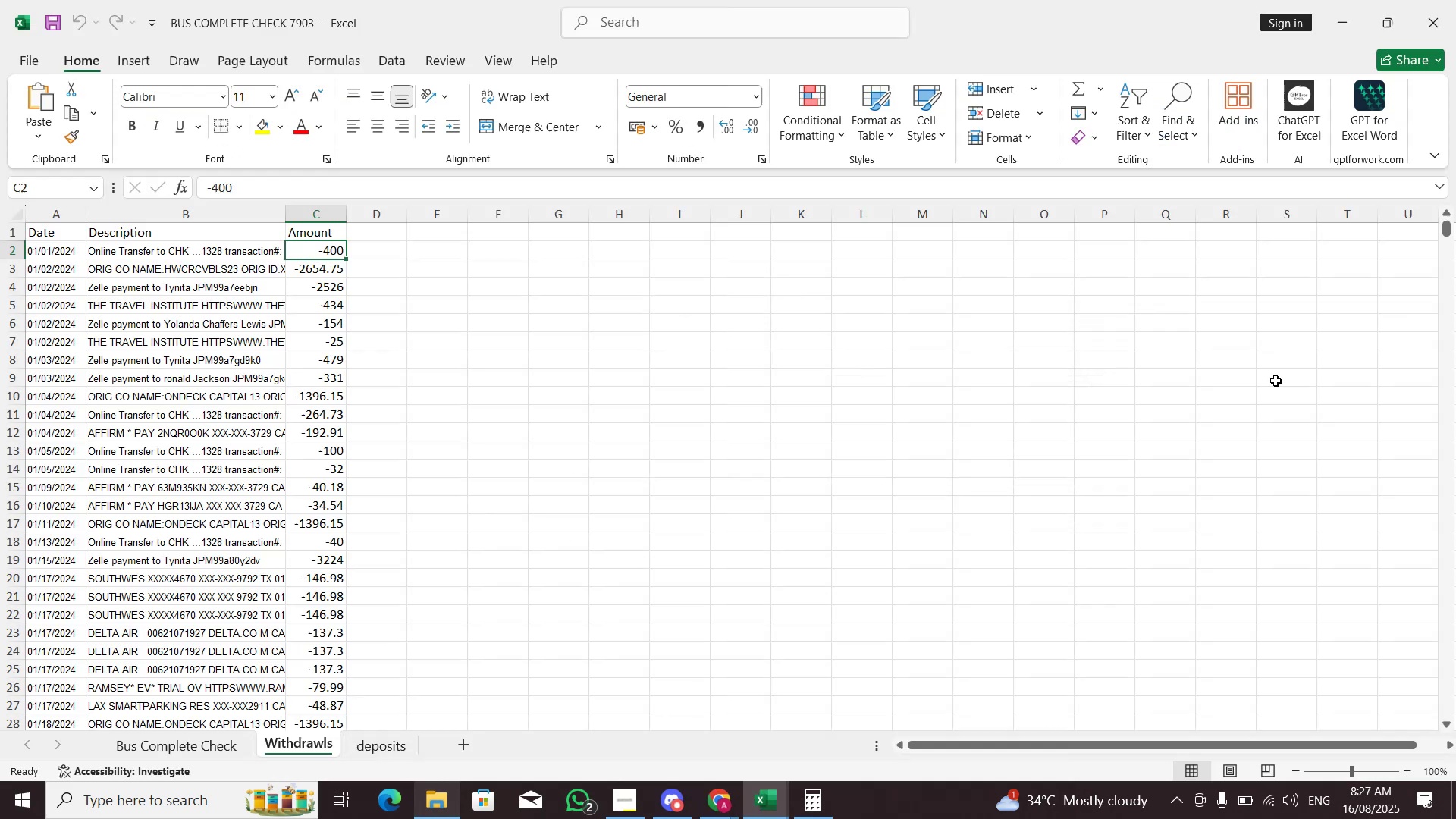 
key(Alt+AltLeft)
 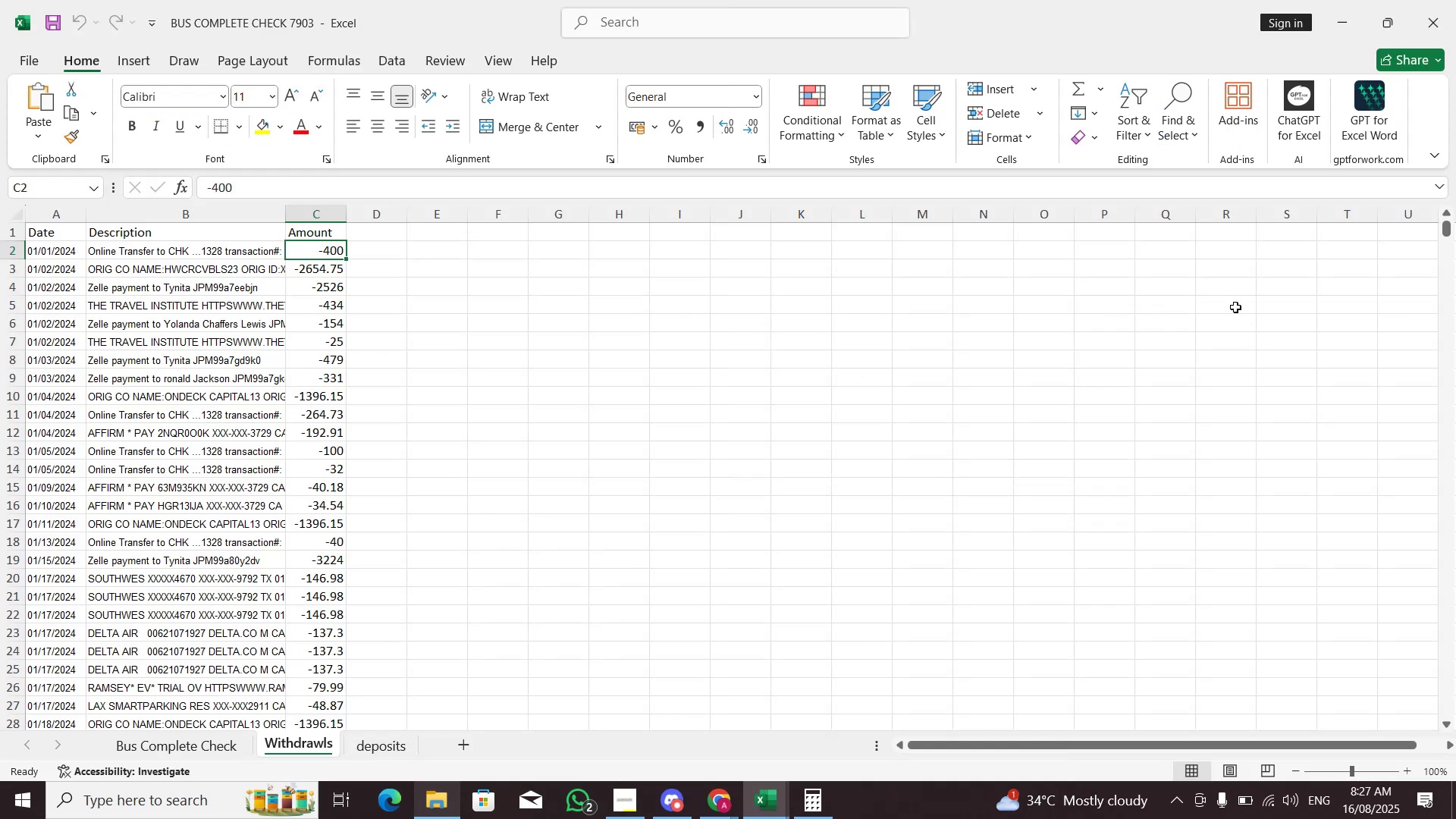 
key(Alt+Tab)
 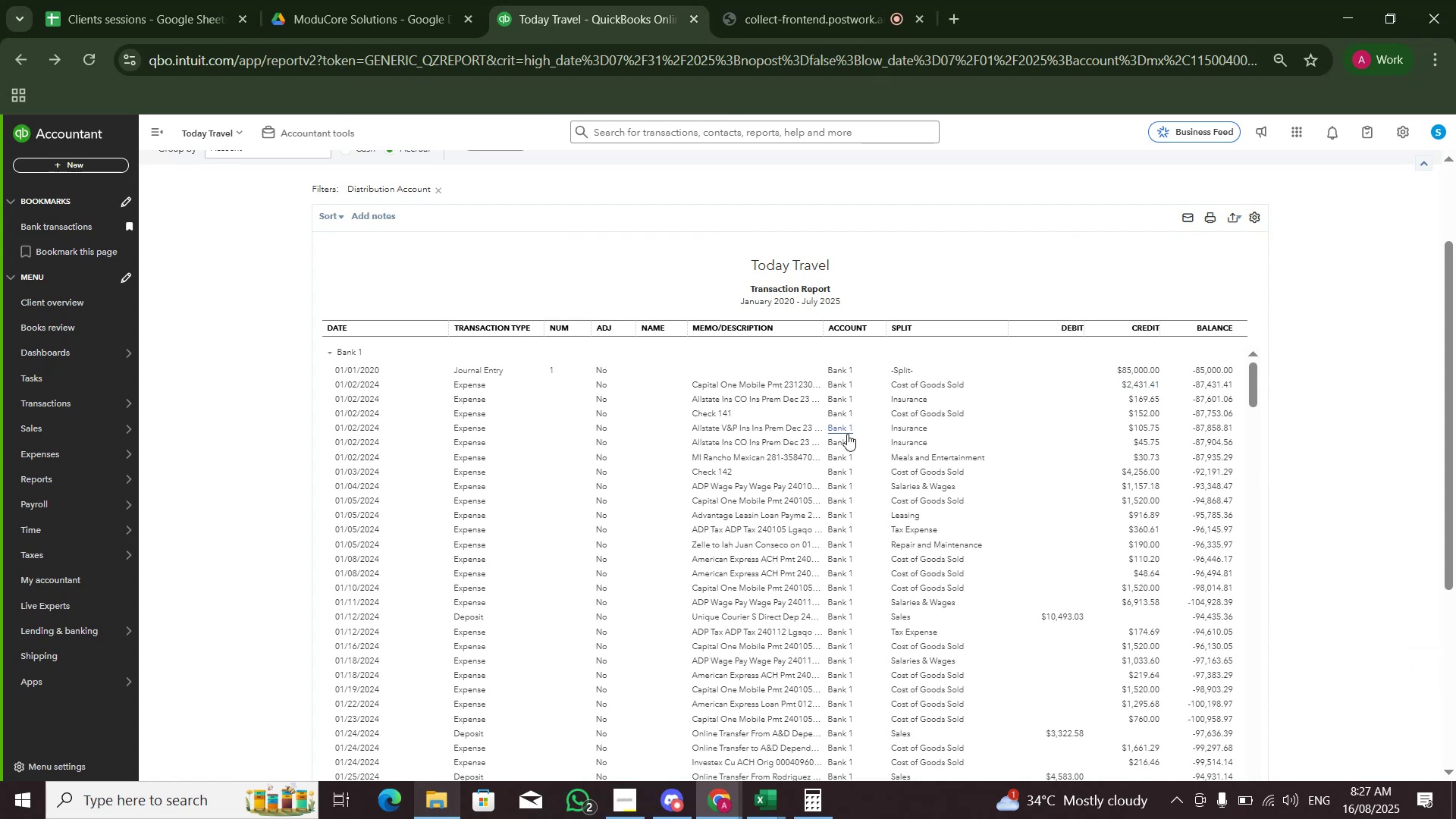 
key(Alt+AltLeft)
 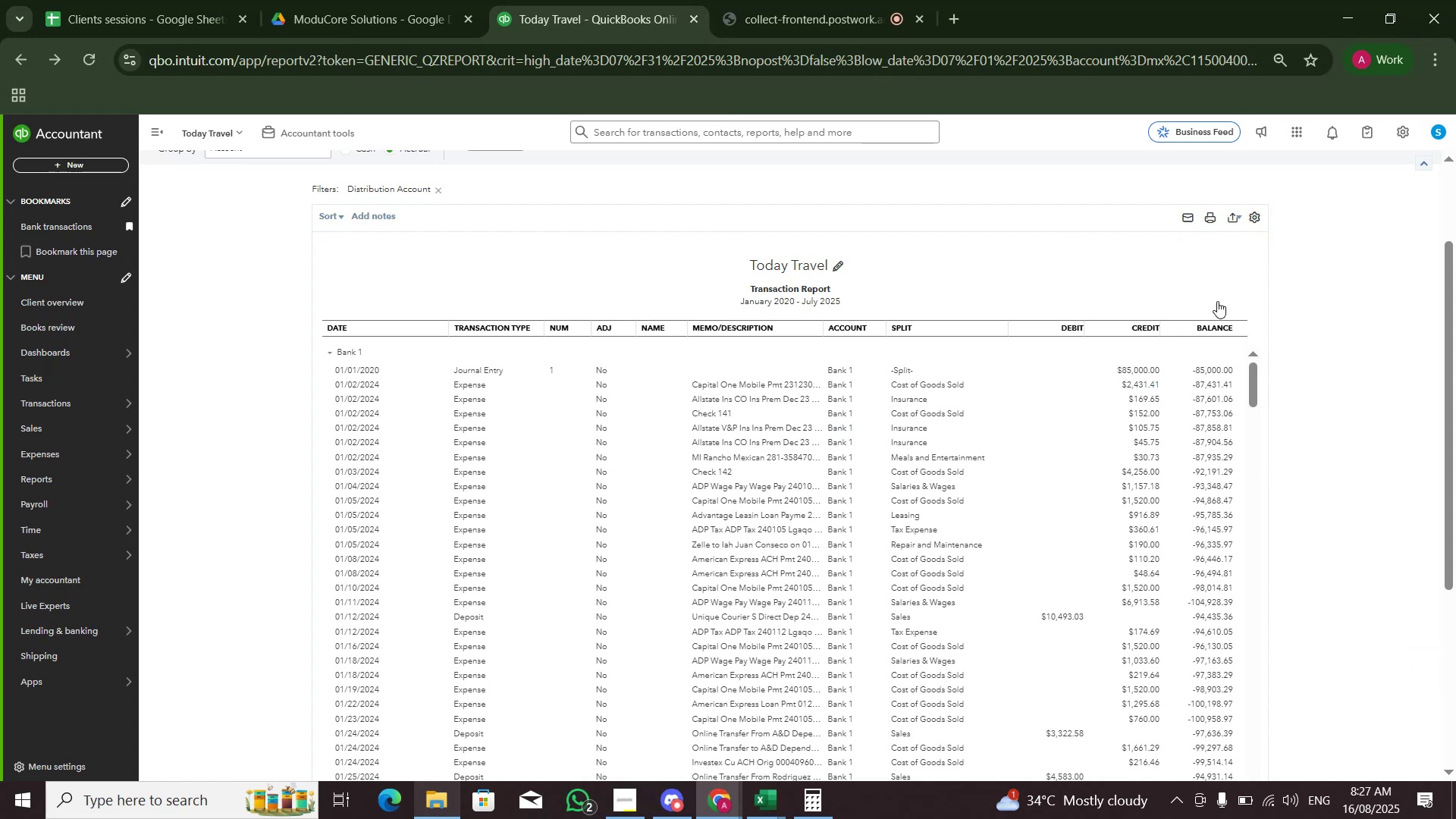 
key(Alt+Tab)
 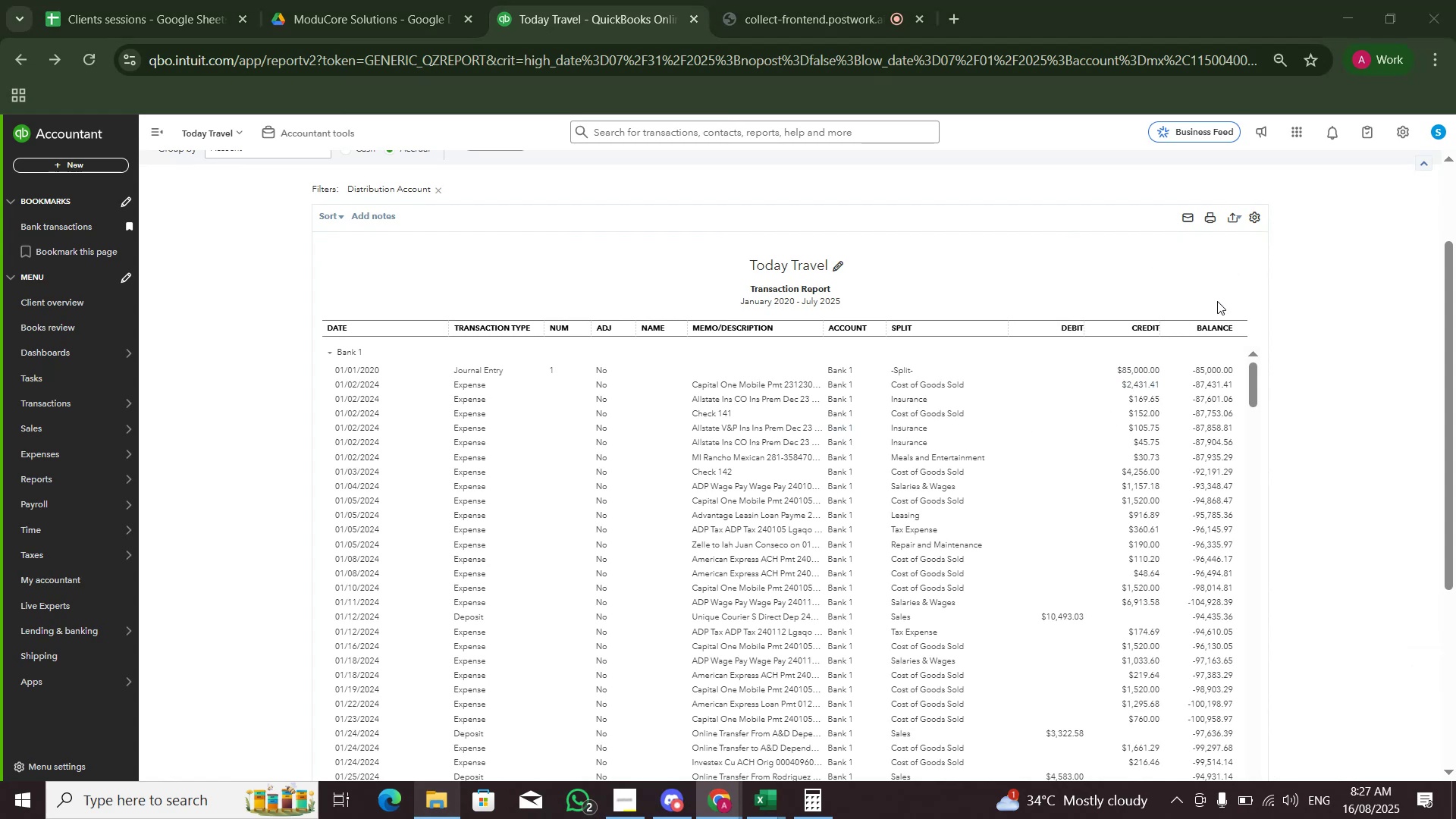 
key(Control+PageDown)
 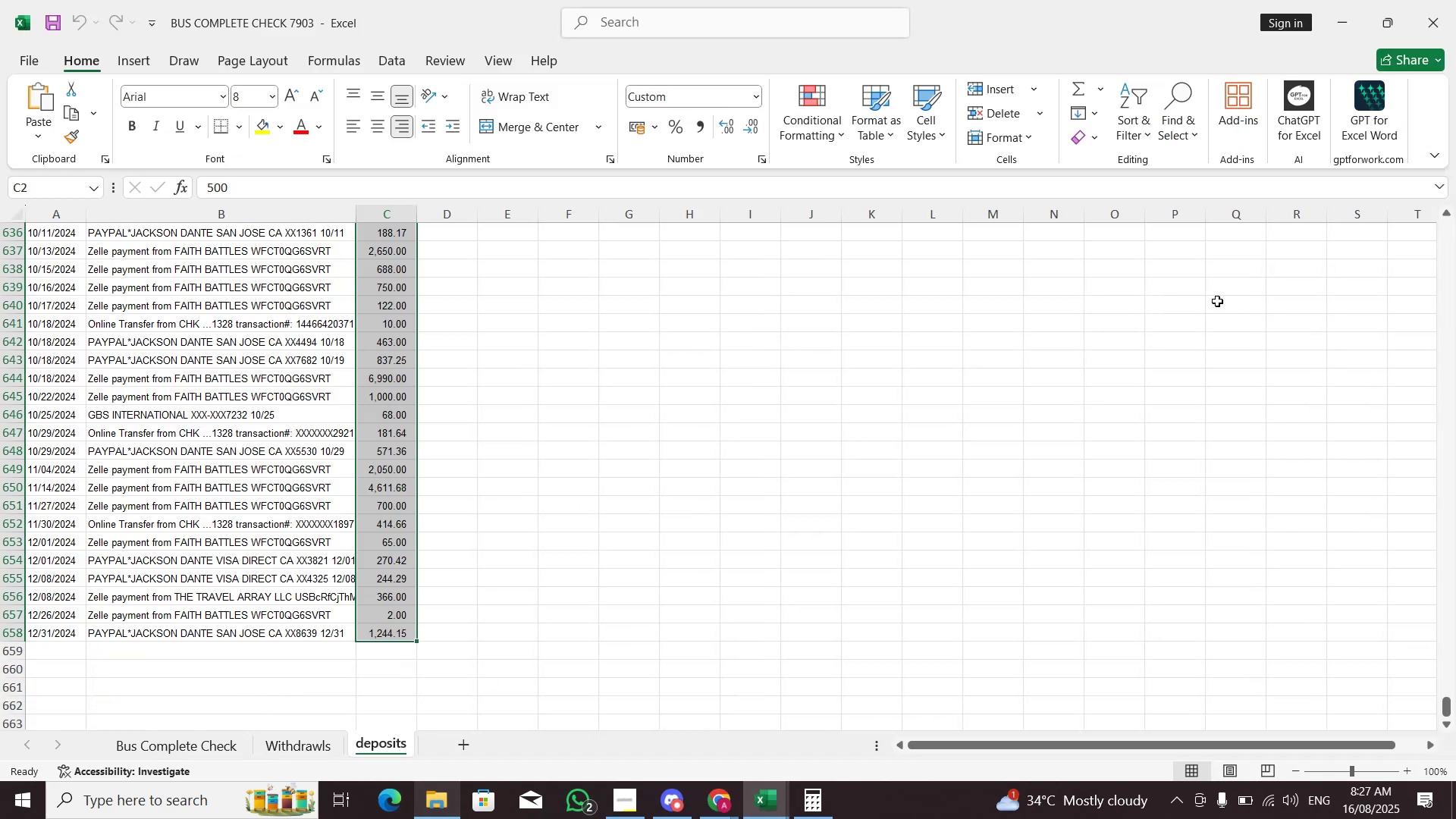 
key(ArrowDown)
 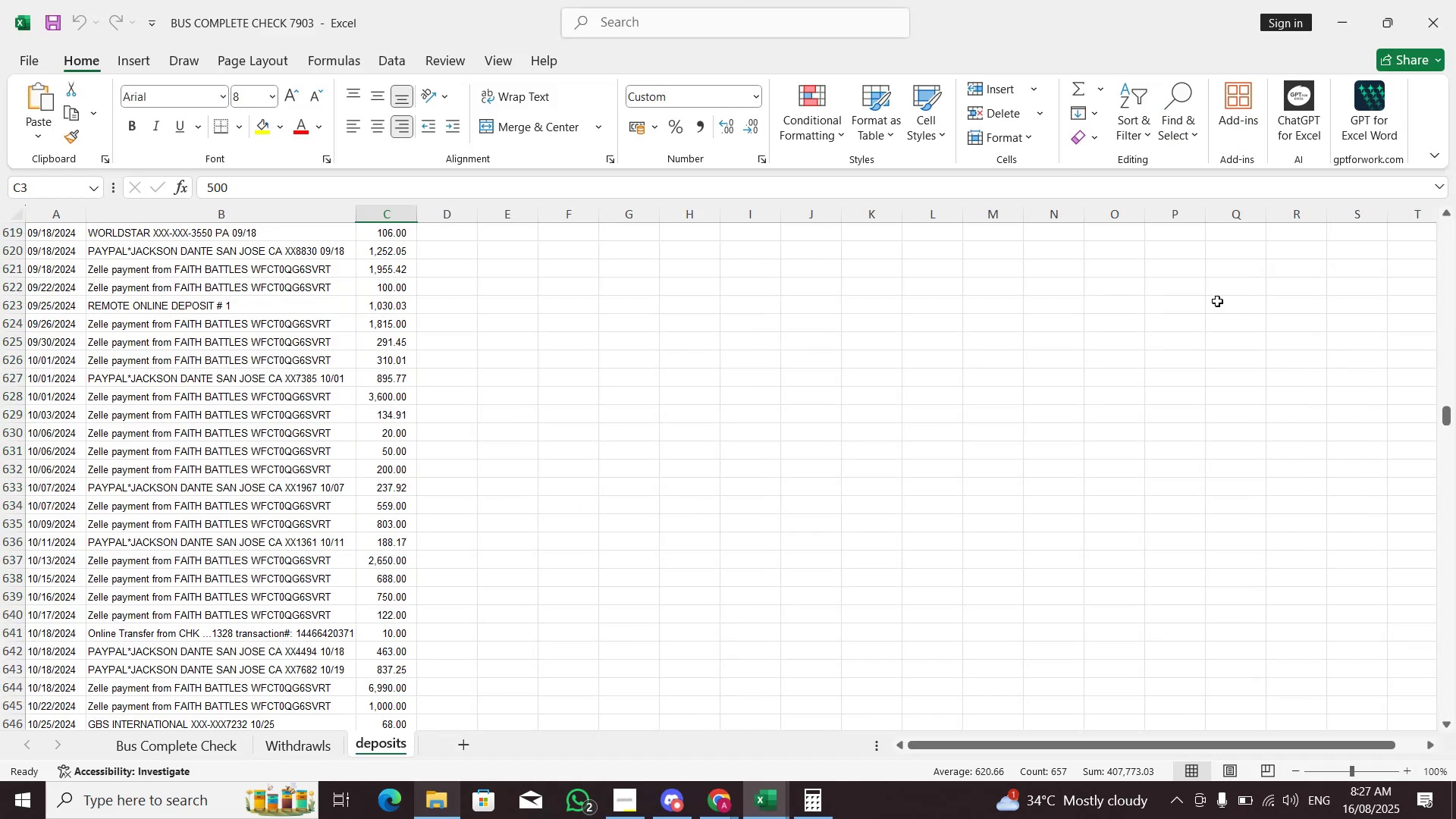 
key(ArrowUp)
 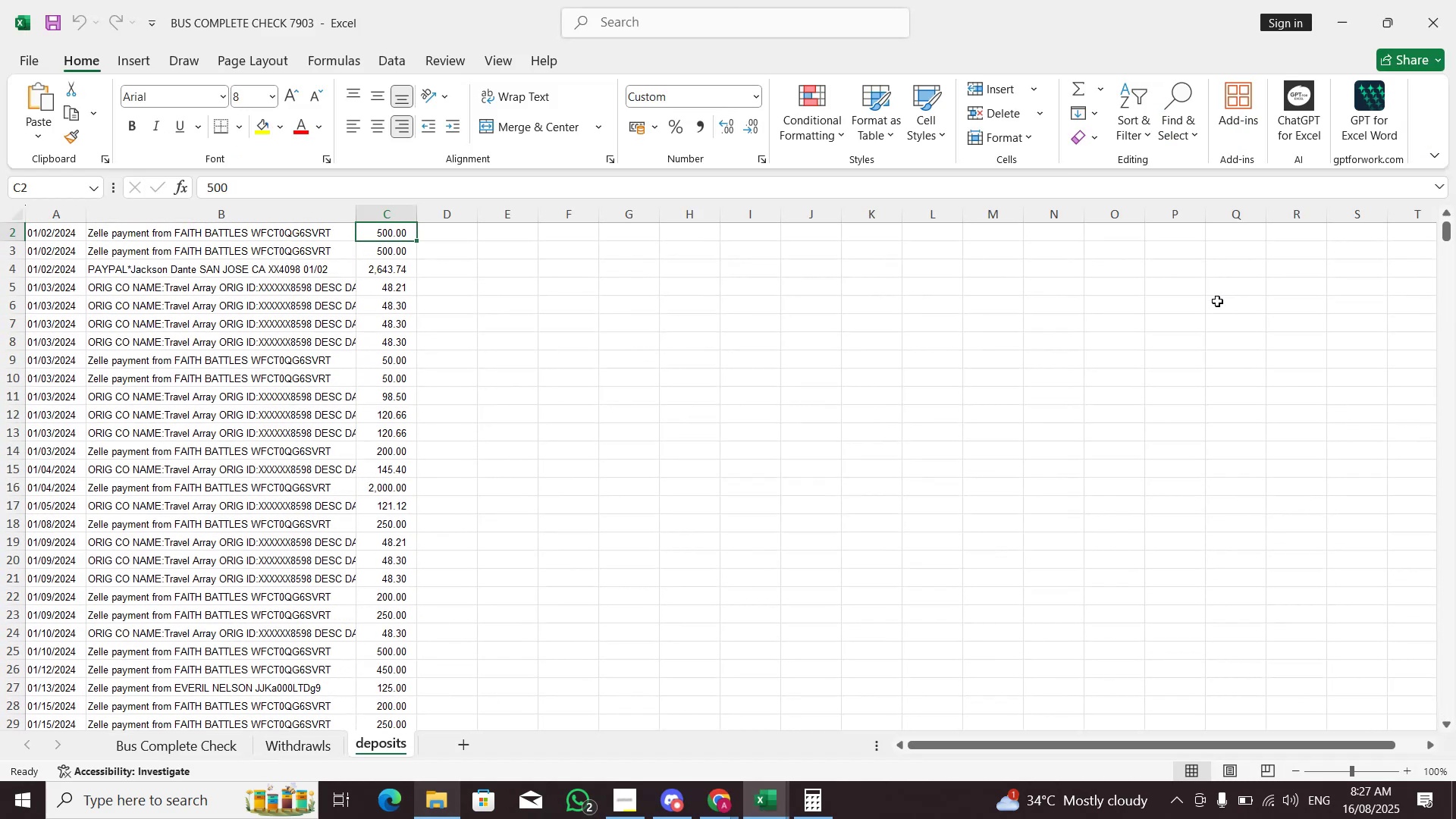 
key(ArrowUp)
 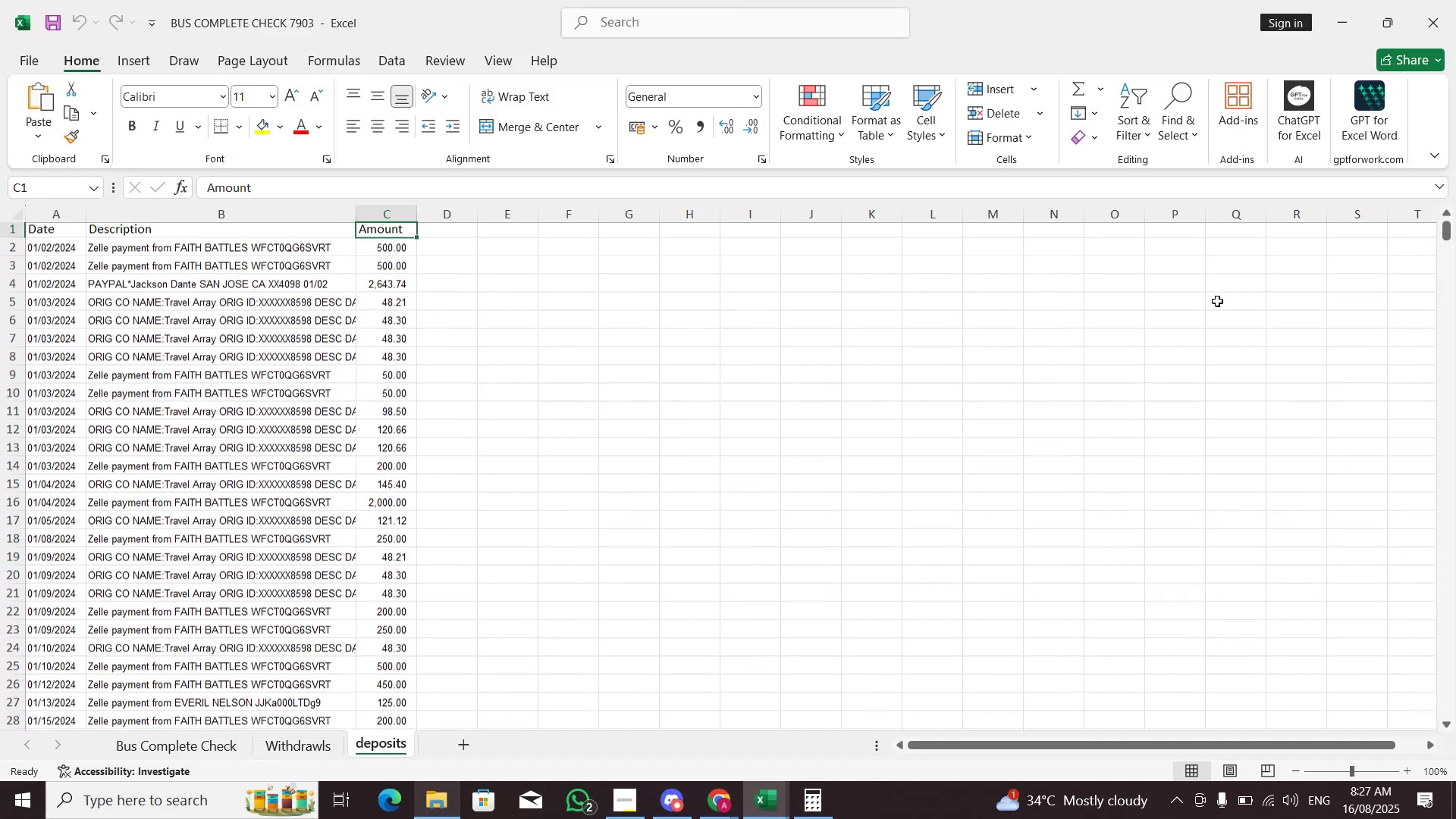 
key(ArrowUp)
 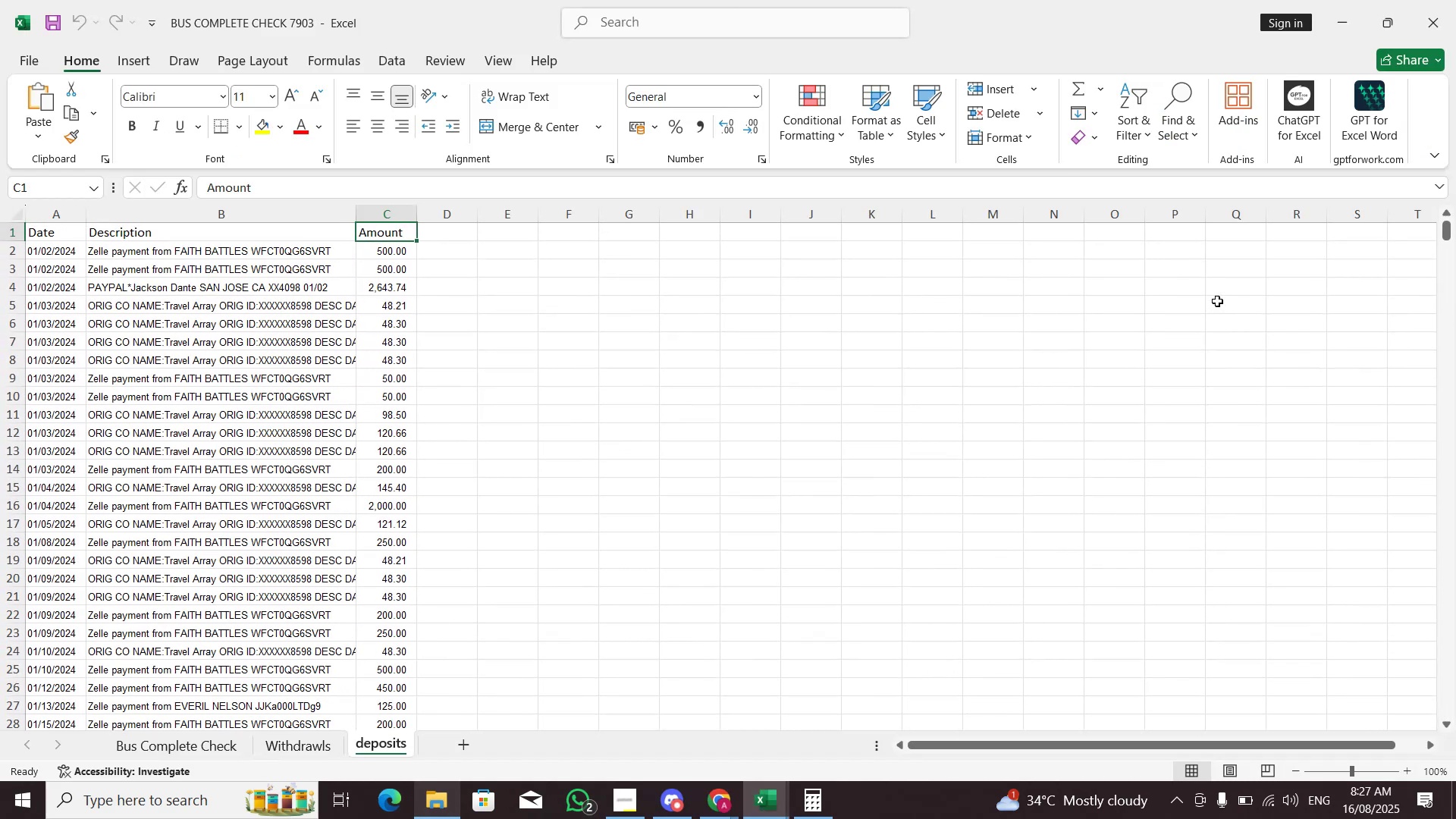 
key(ArrowDown)
 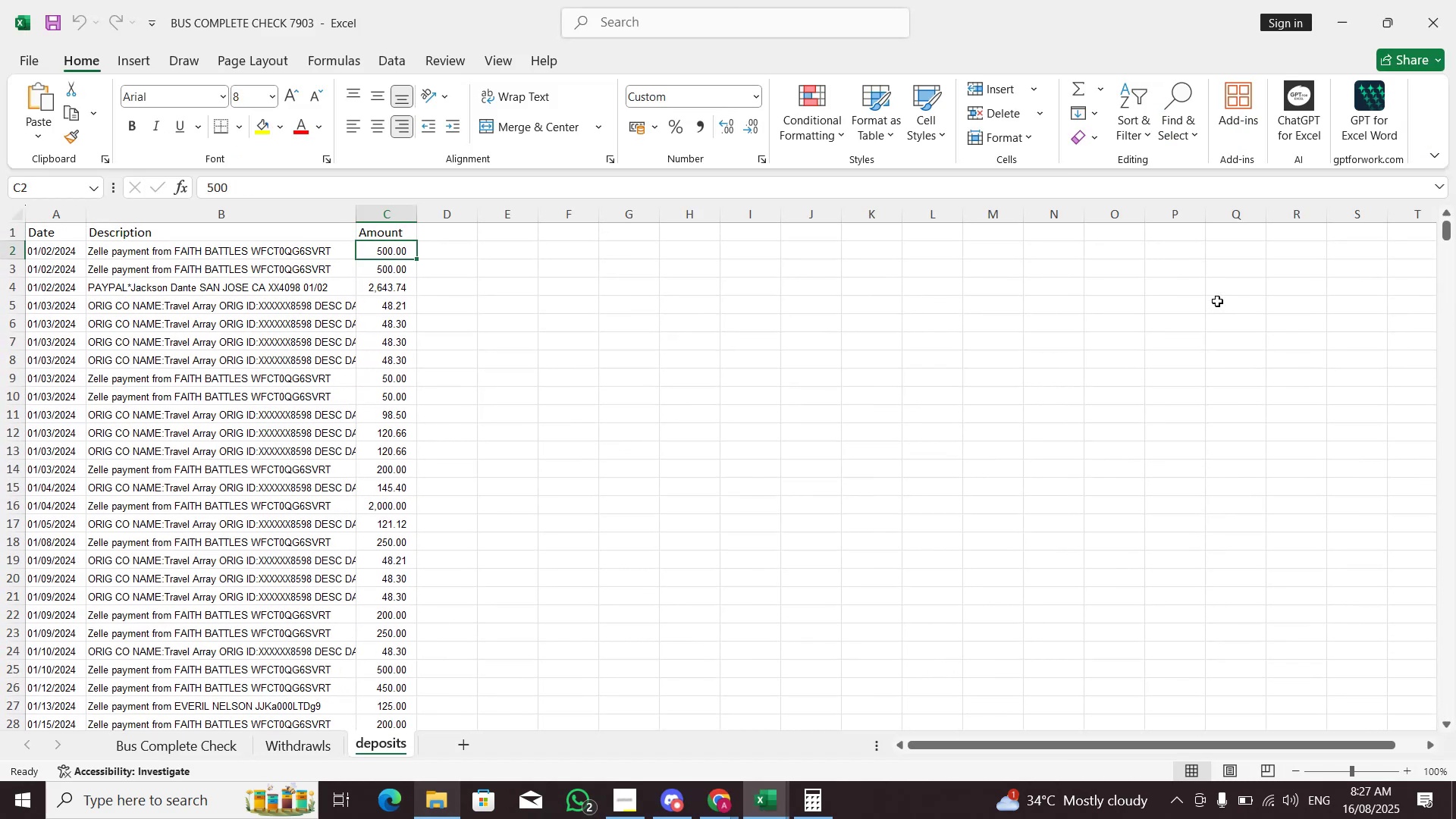 
key(Alt+AltLeft)
 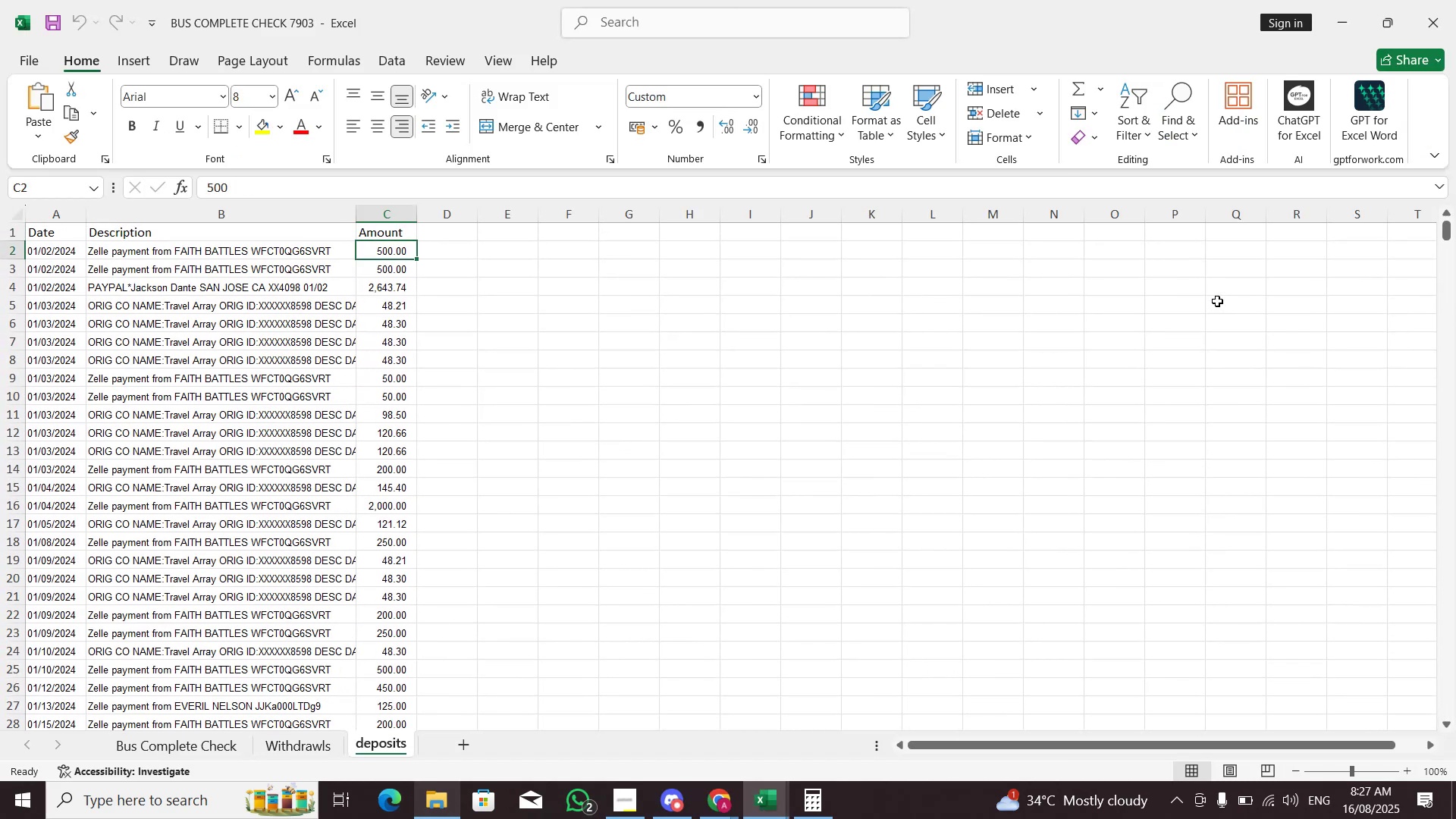 
key(Alt+Tab)
 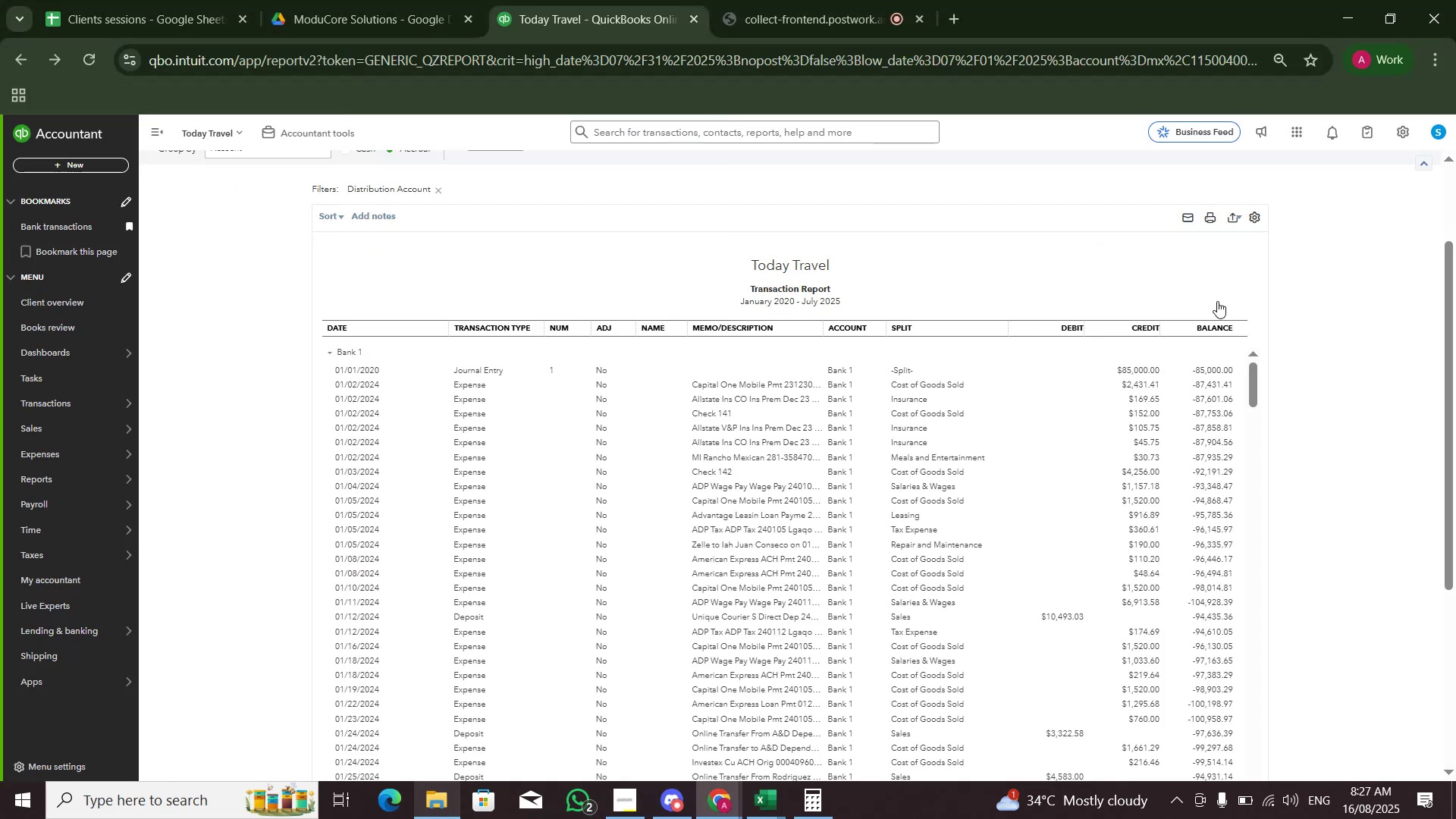 
key(Alt+AltLeft)
 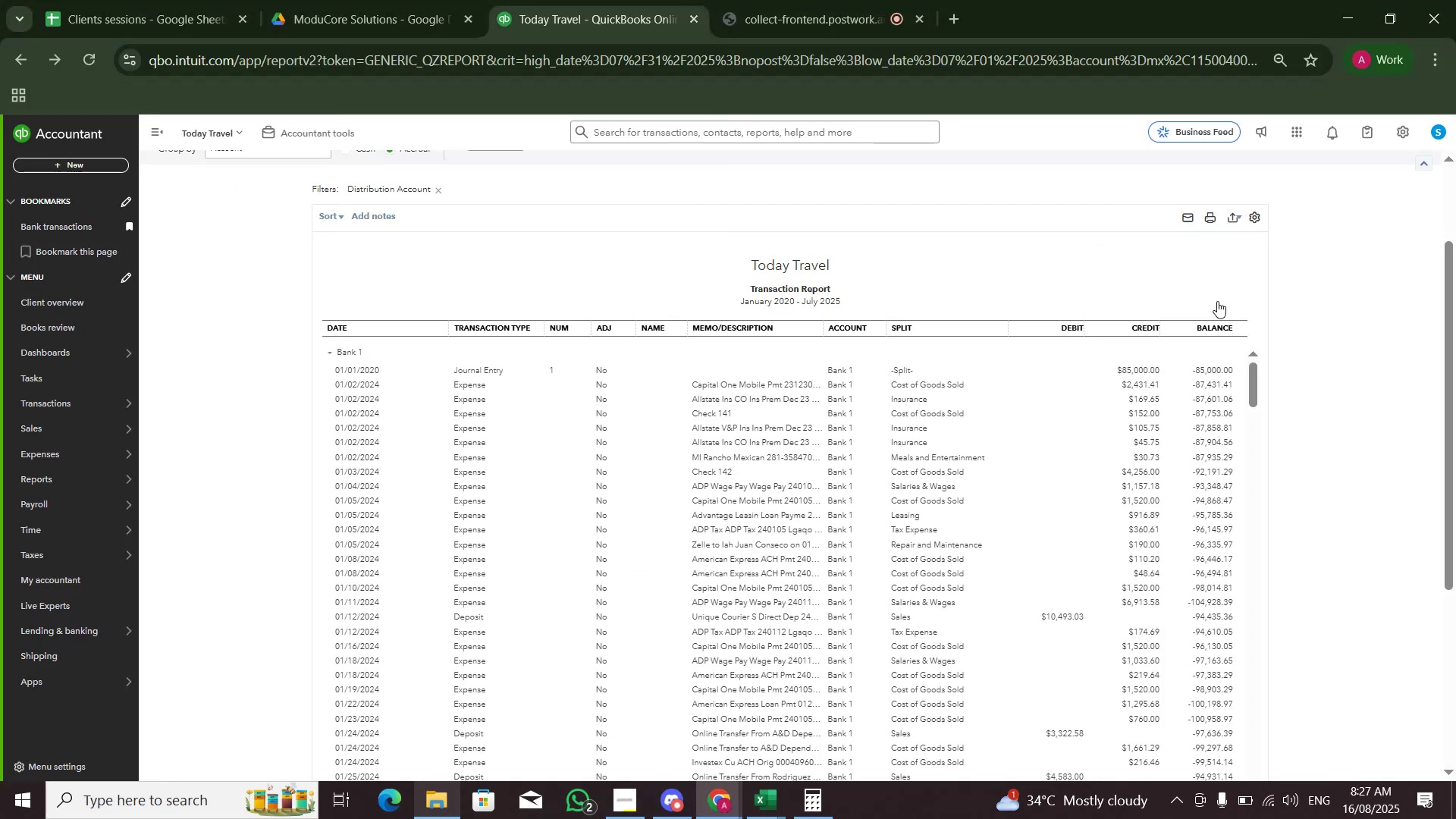 
key(Alt+Tab)
 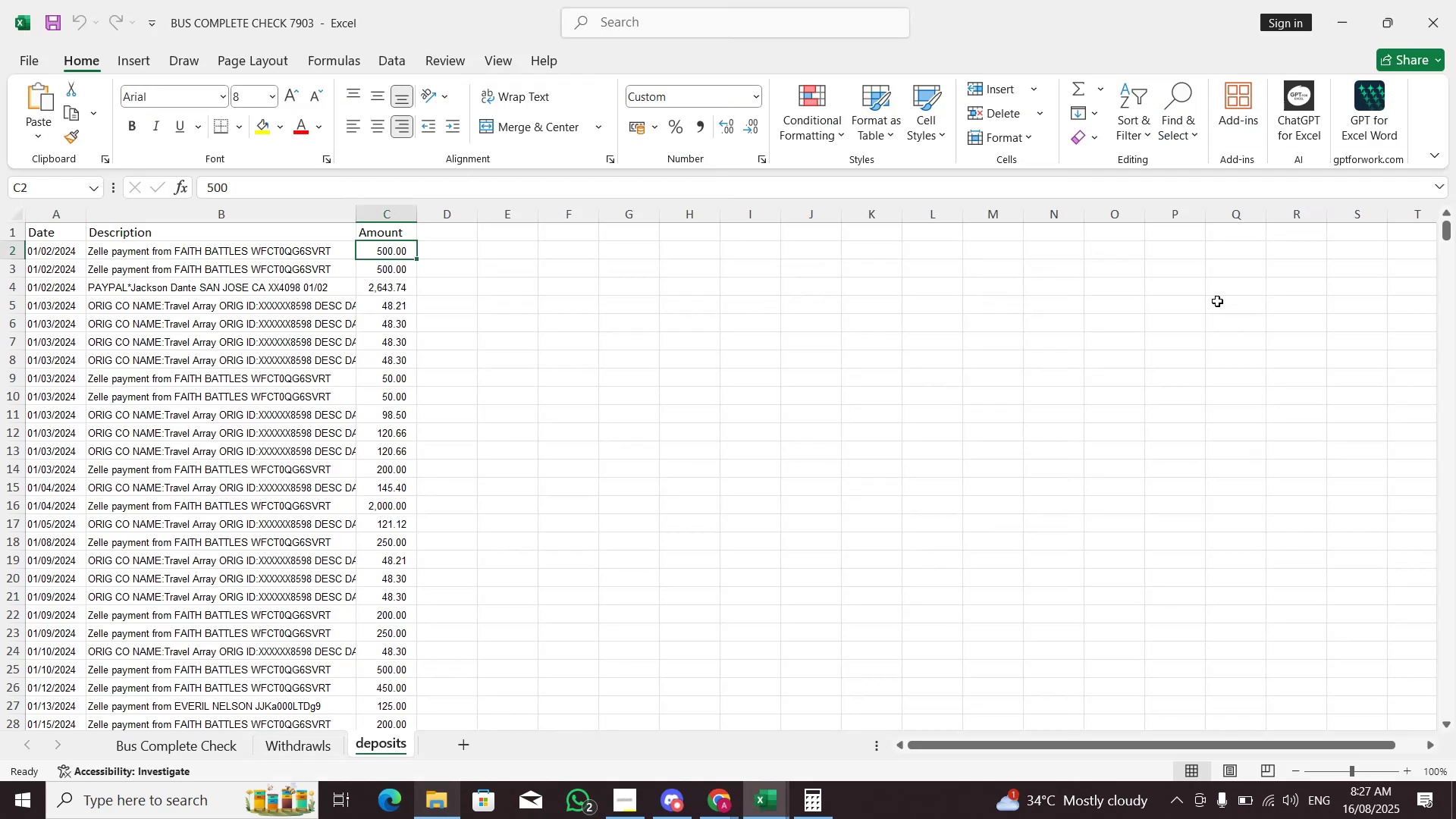 
key(Control+ControlLeft)
 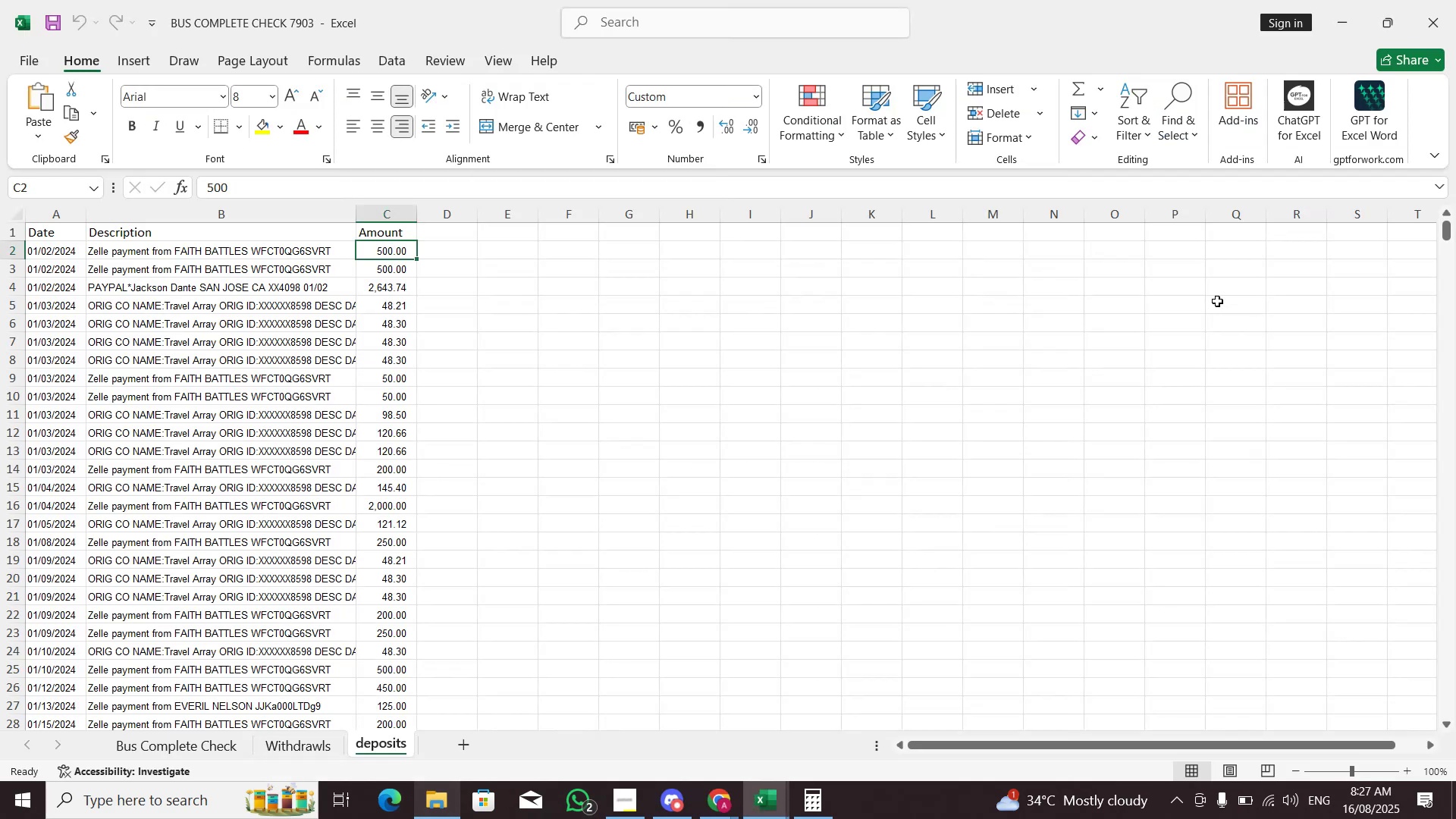 
key(Control+PageUp)
 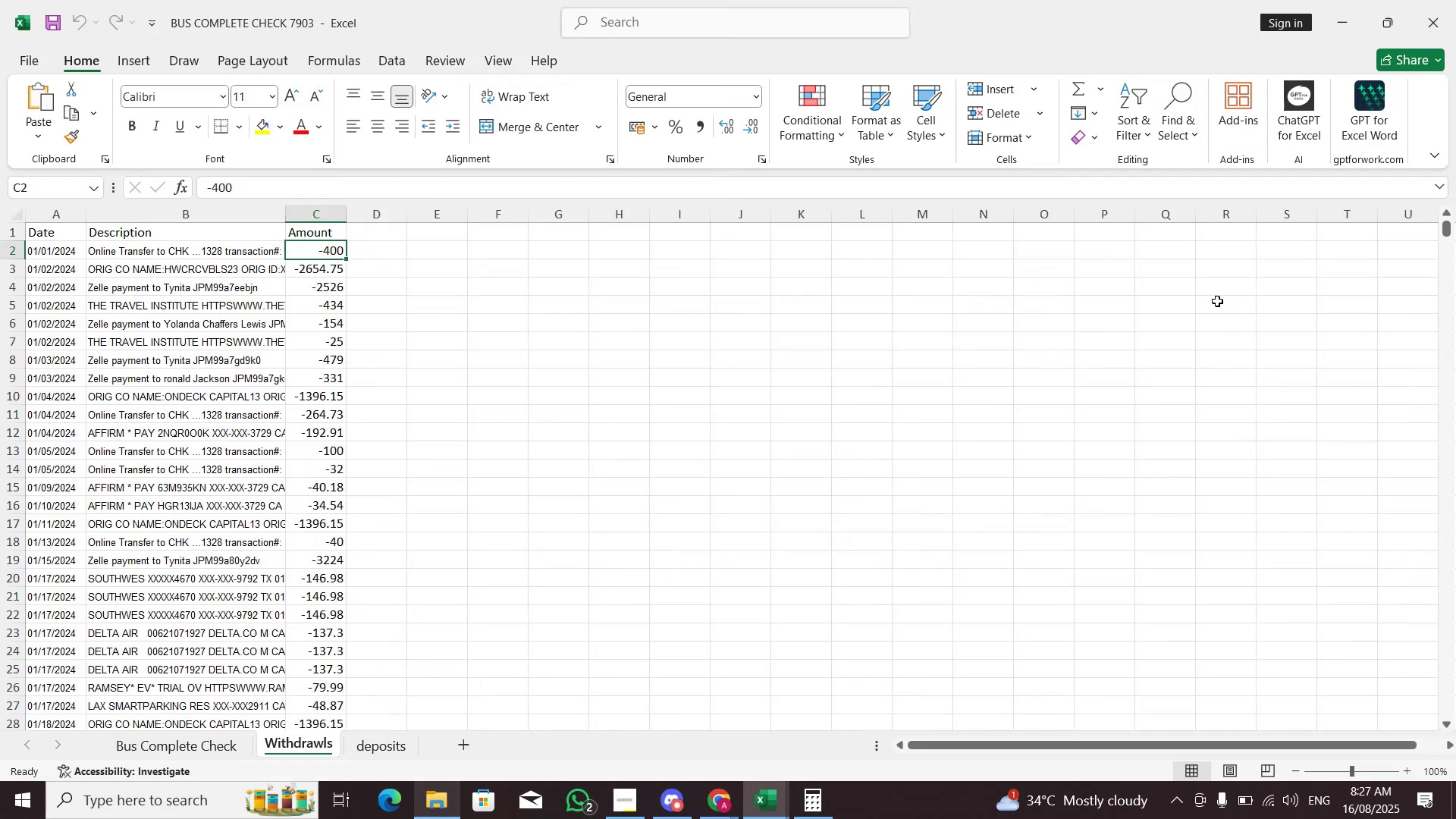 
key(Alt+AltLeft)
 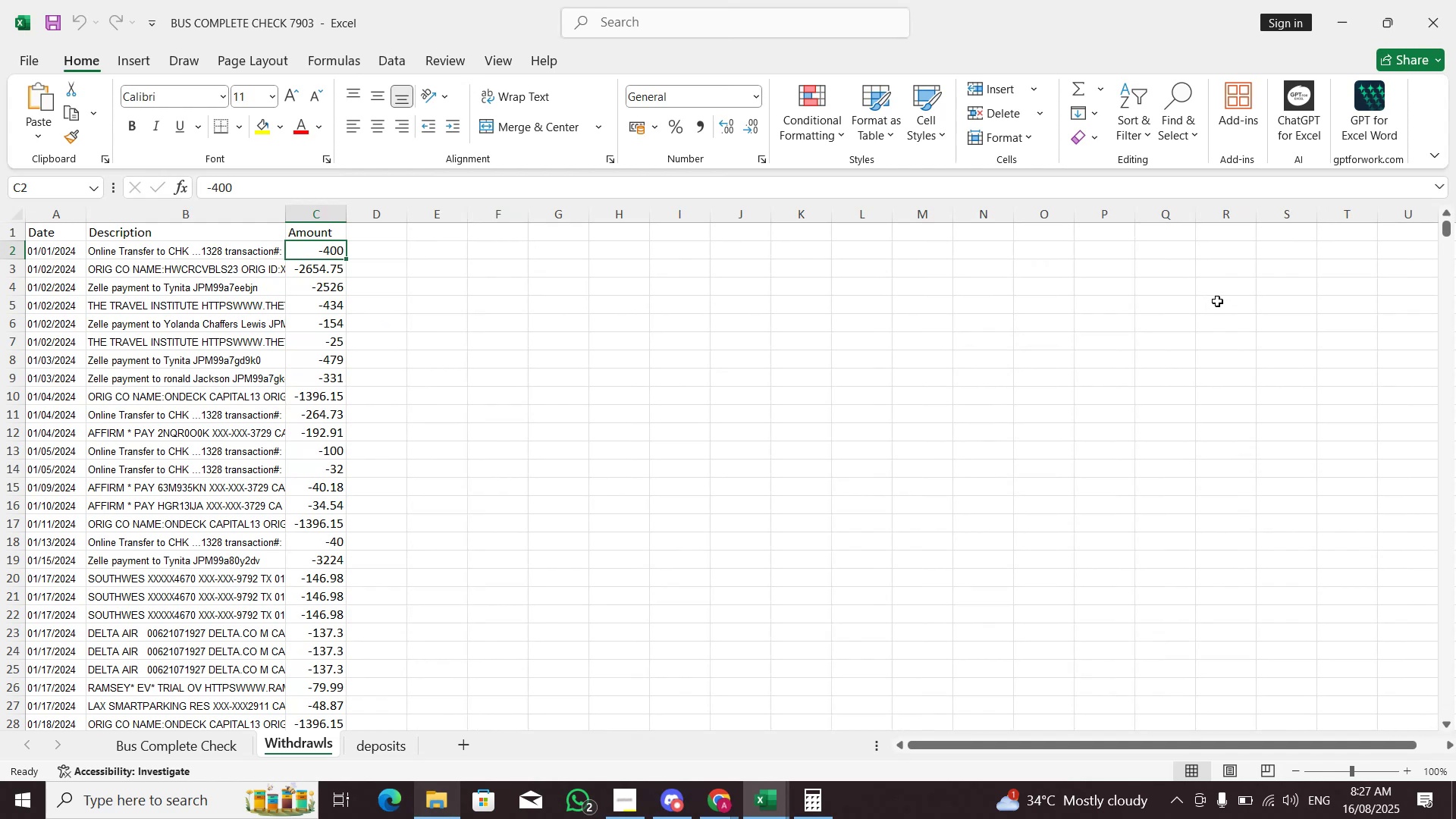 
key(Alt+Tab)
 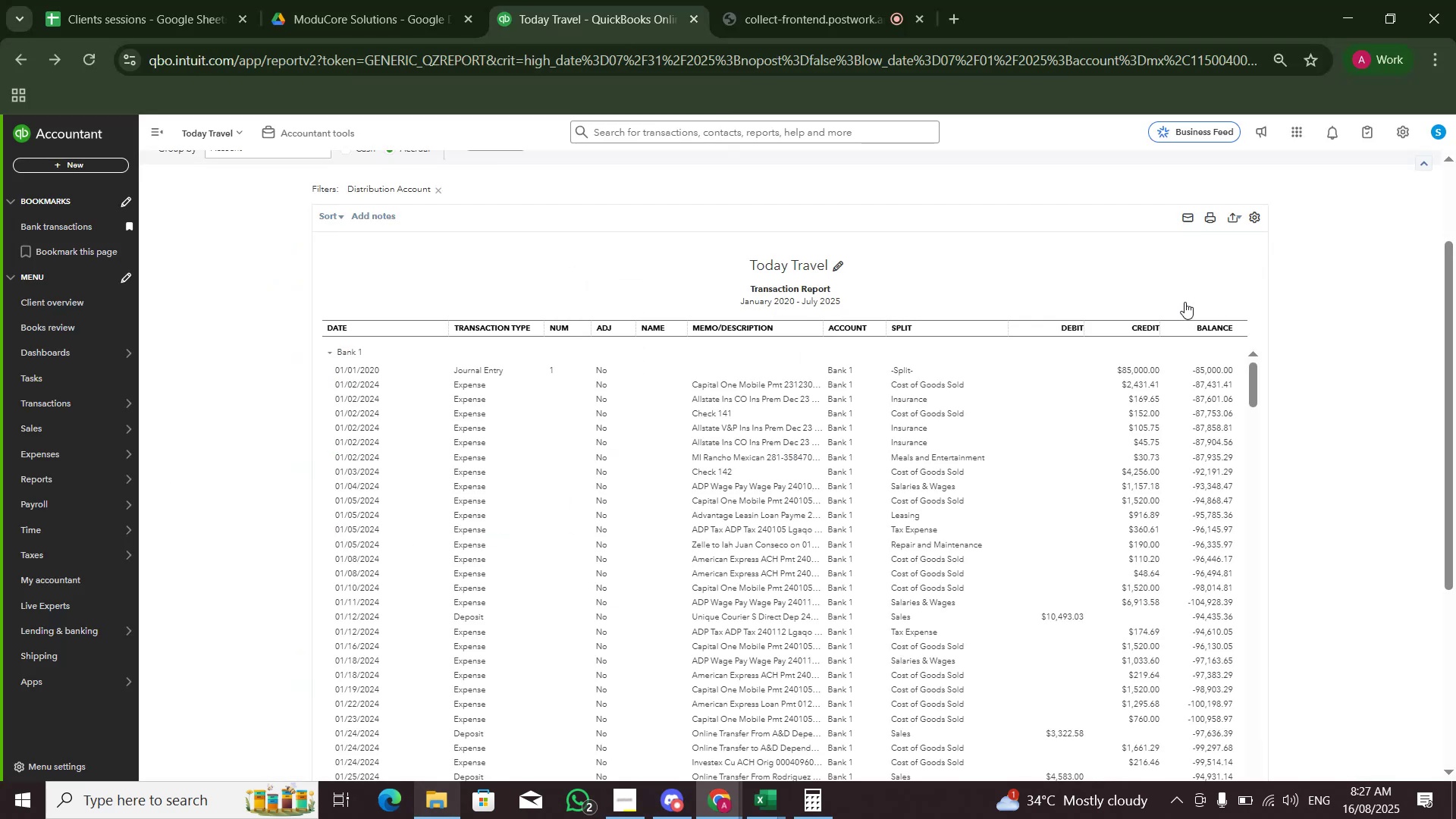 
key(Alt+AltLeft)
 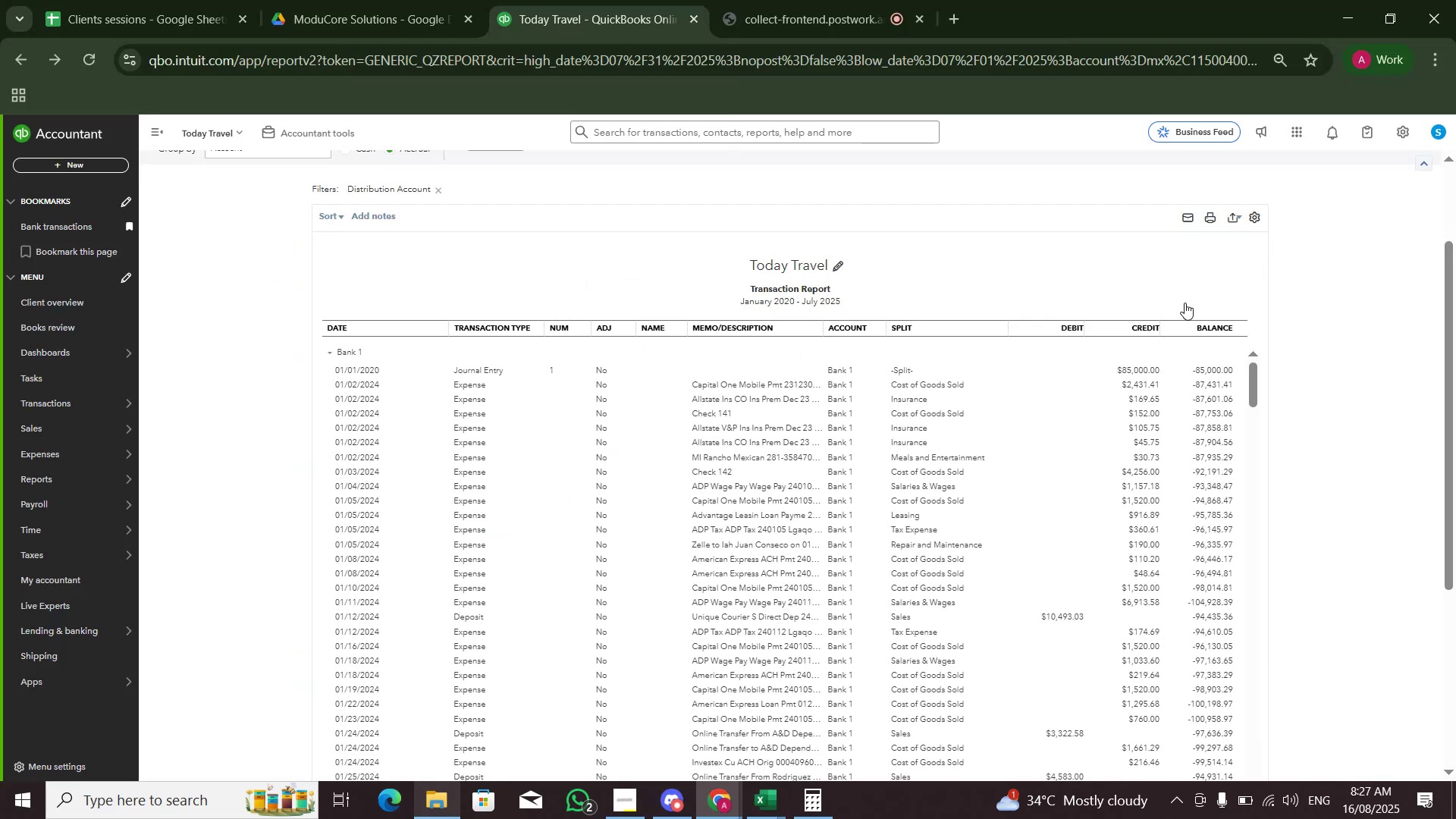 
key(Alt+Tab)
 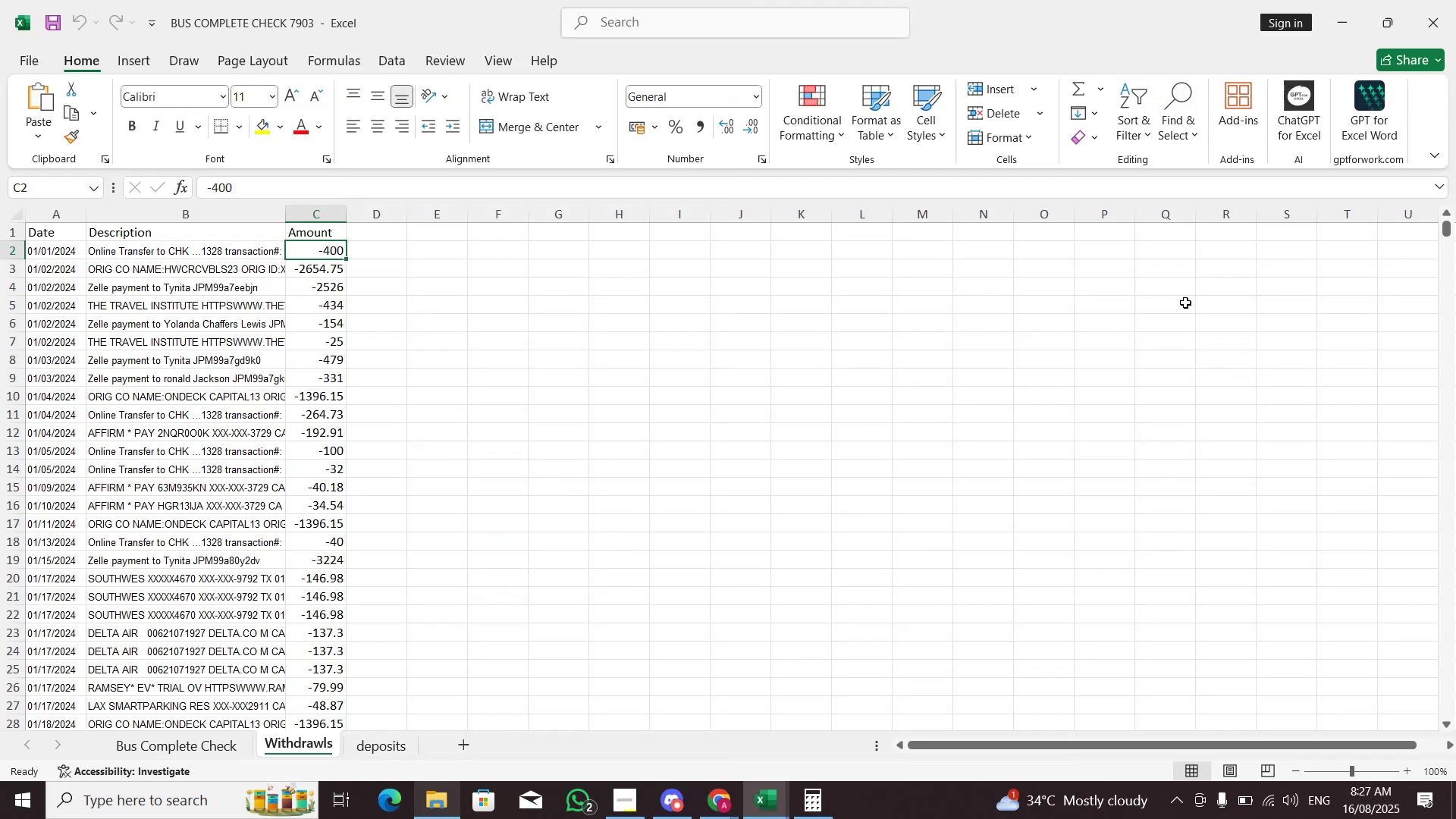 
hold_key(key=ArrowDown, duration=0.65)
 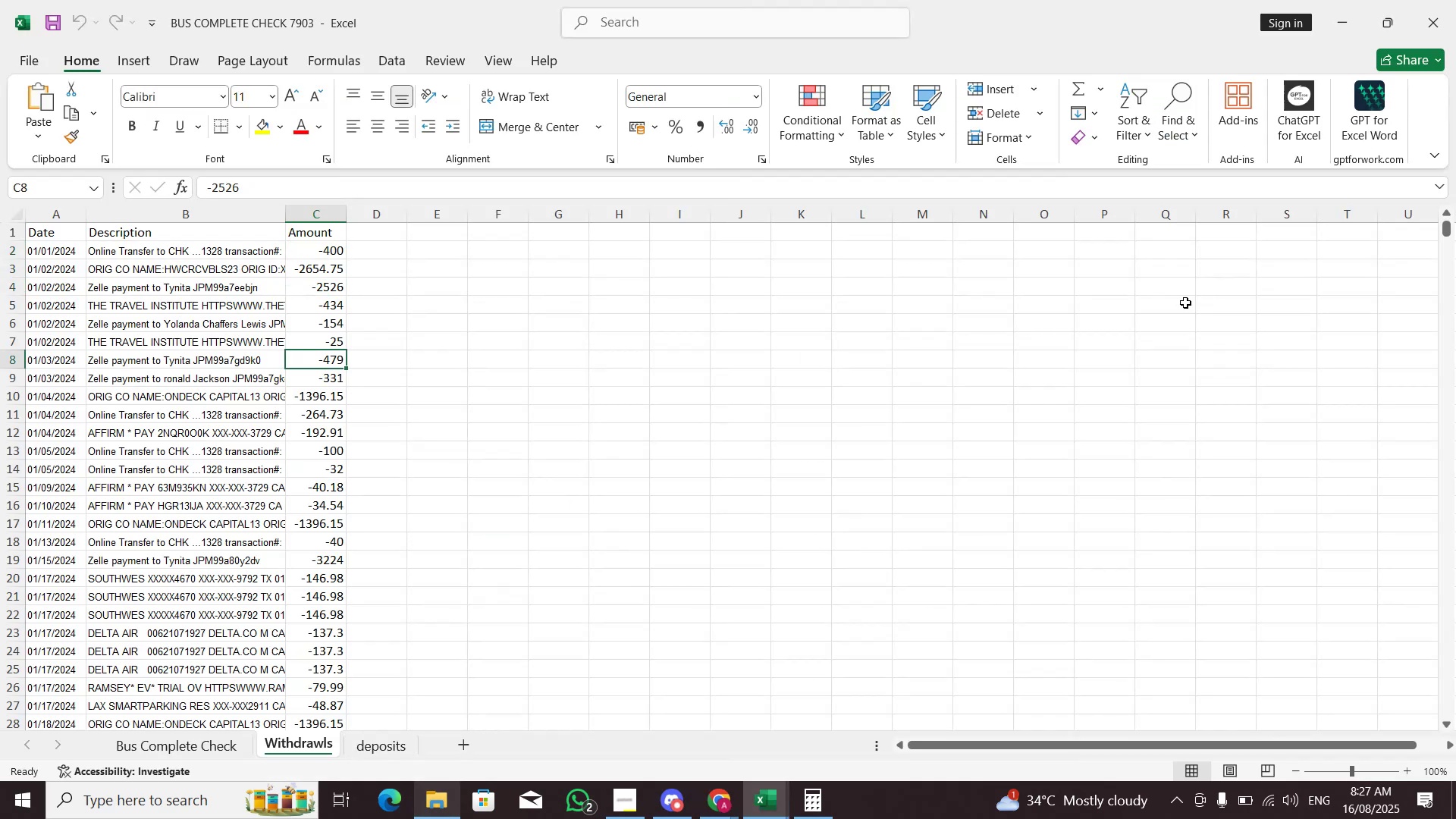 
key(ArrowLeft)
 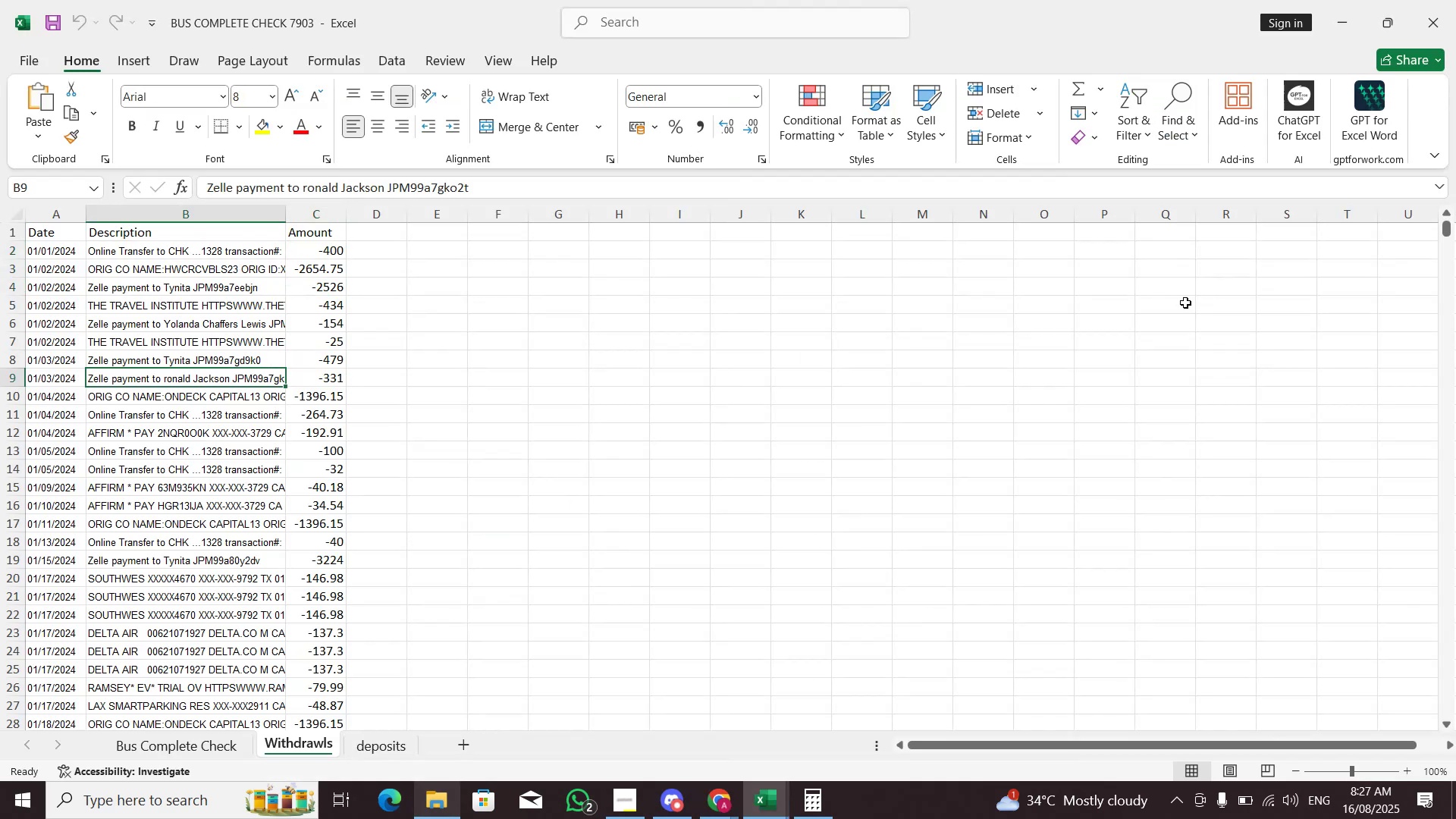 
hold_key(key=ArrowUp, duration=0.68)
 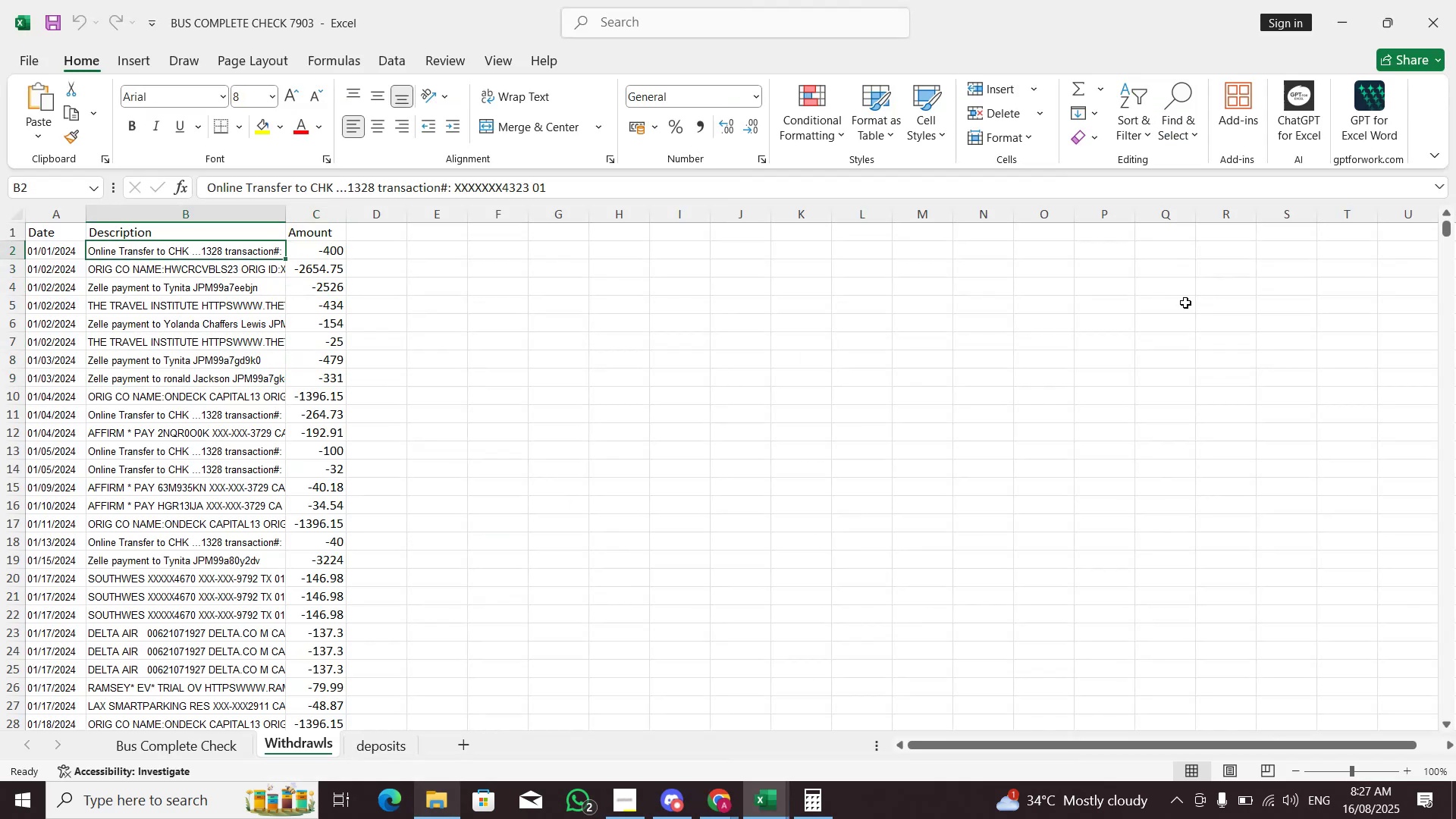 
key(ArrowDown)
 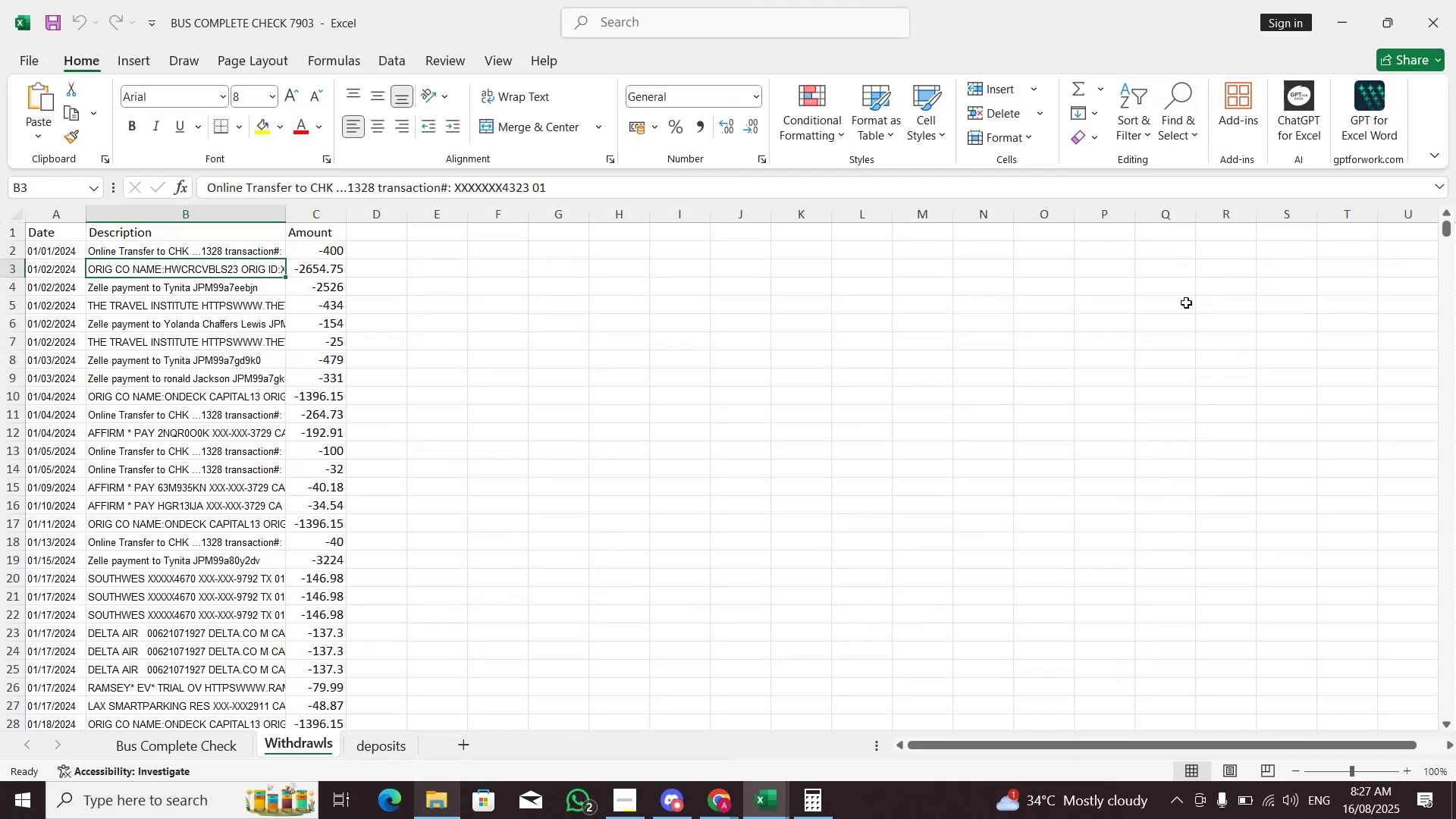 
key(ArrowDown)
 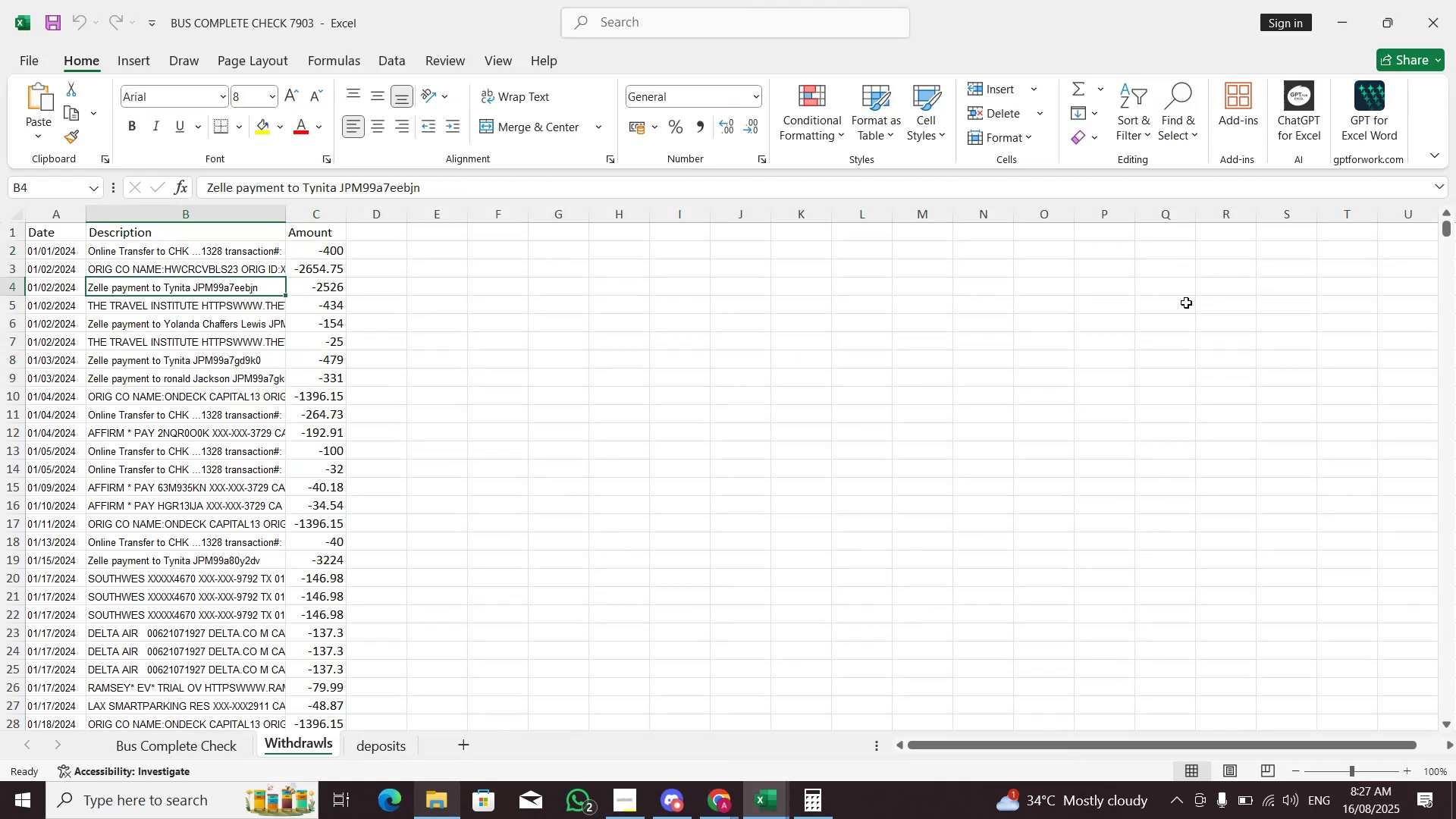 
key(Alt+AltLeft)
 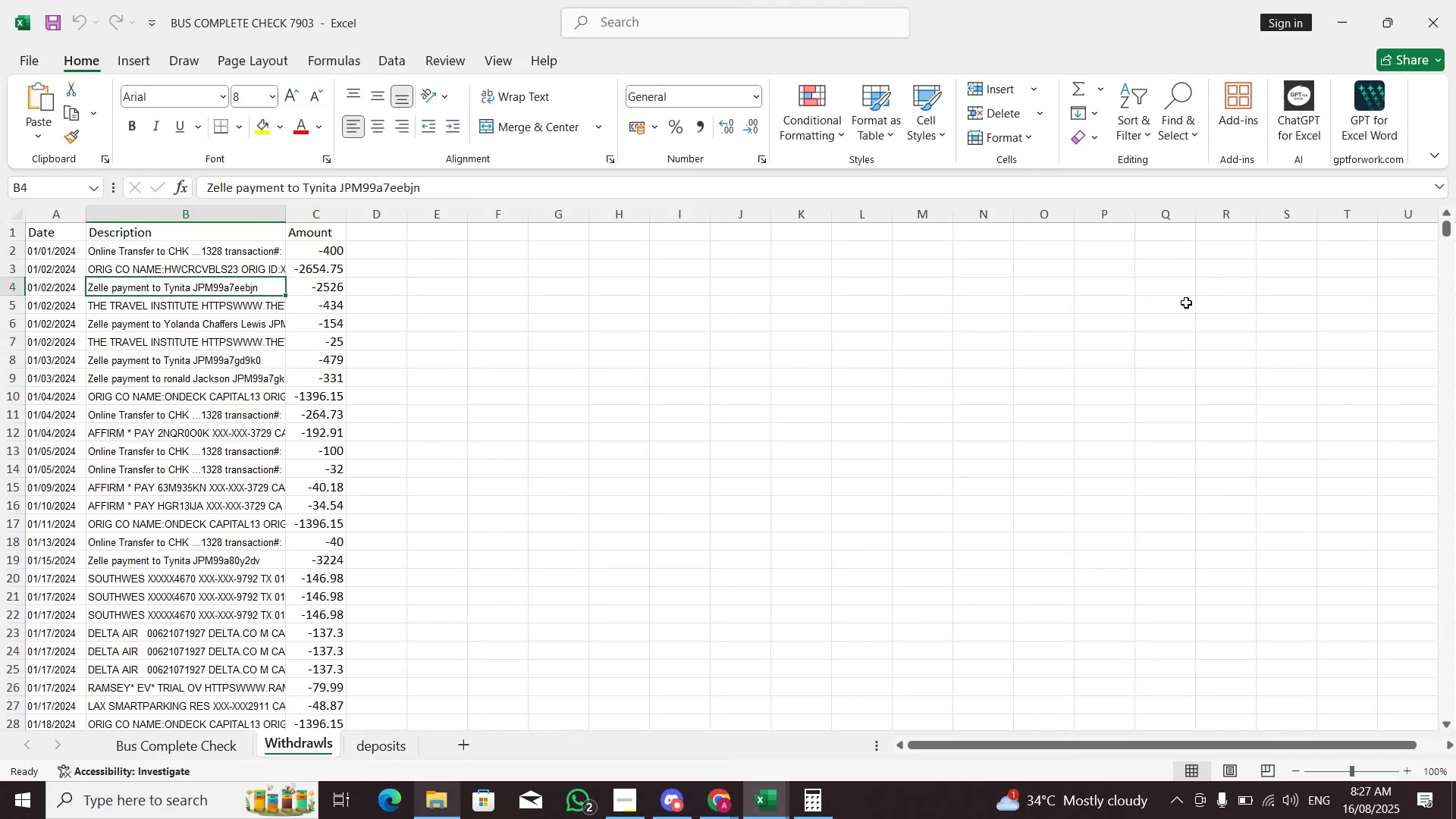 
key(Alt+Tab)
 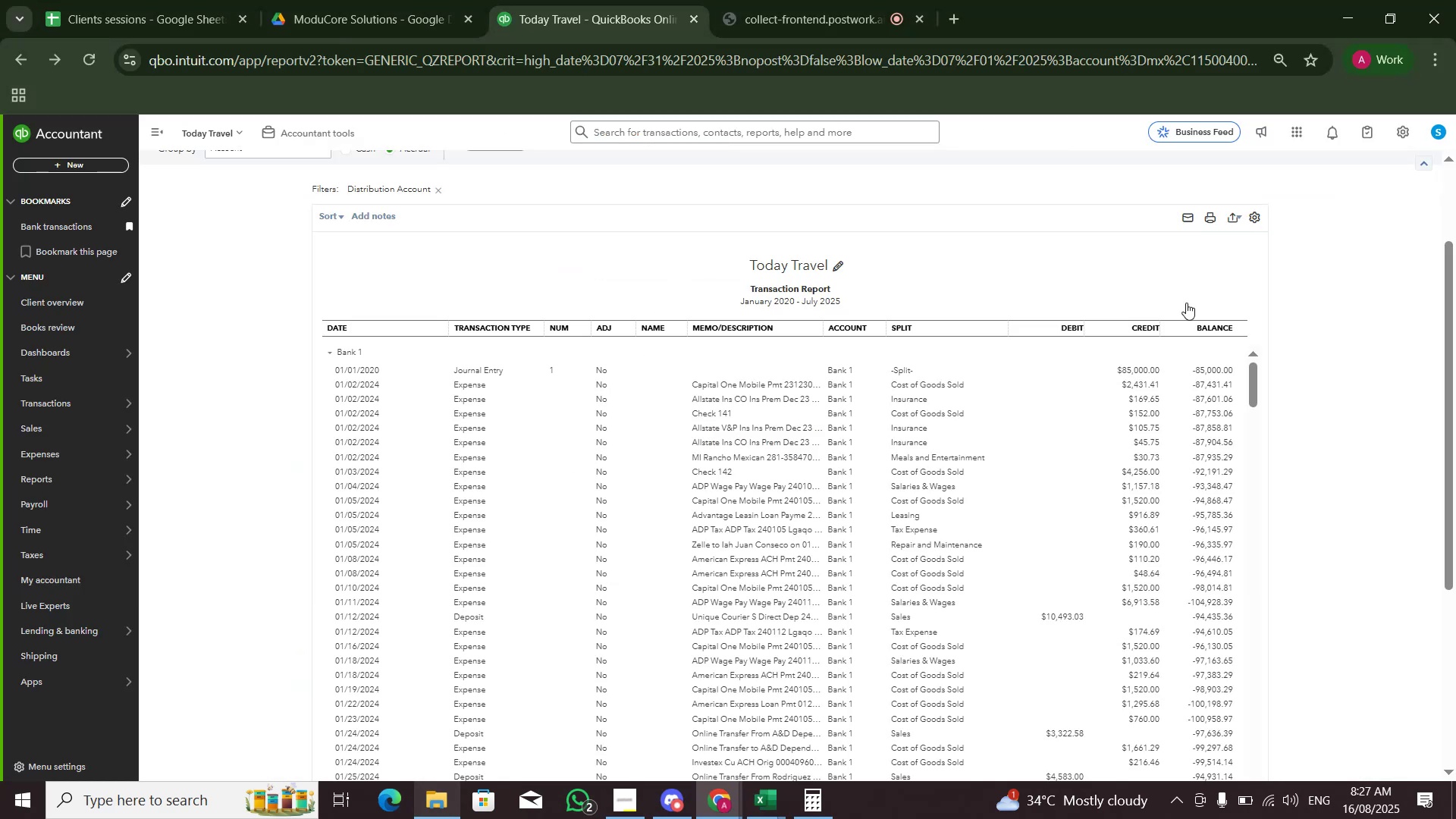 
key(Alt+AltLeft)
 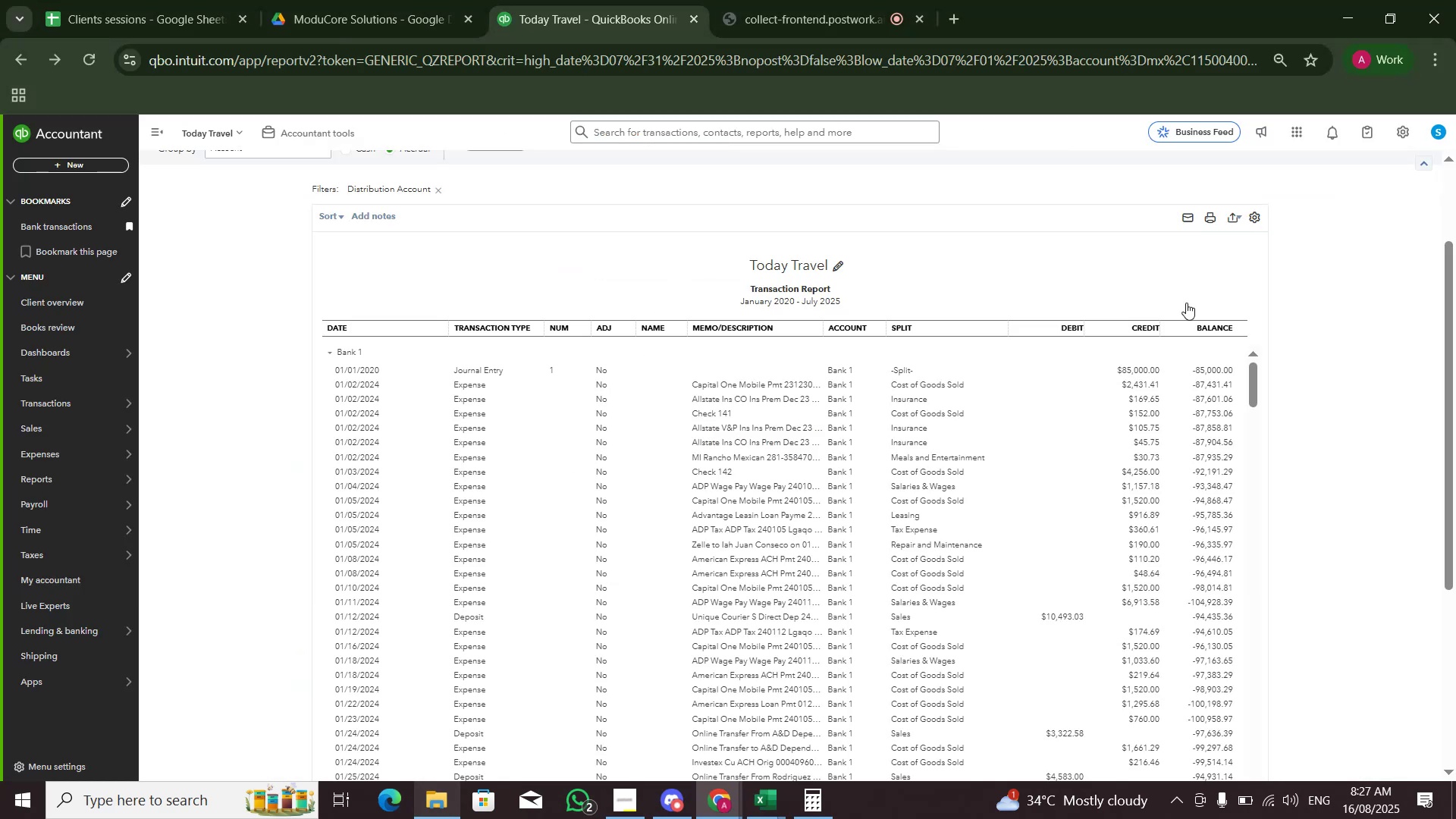 
key(Alt+Tab)
 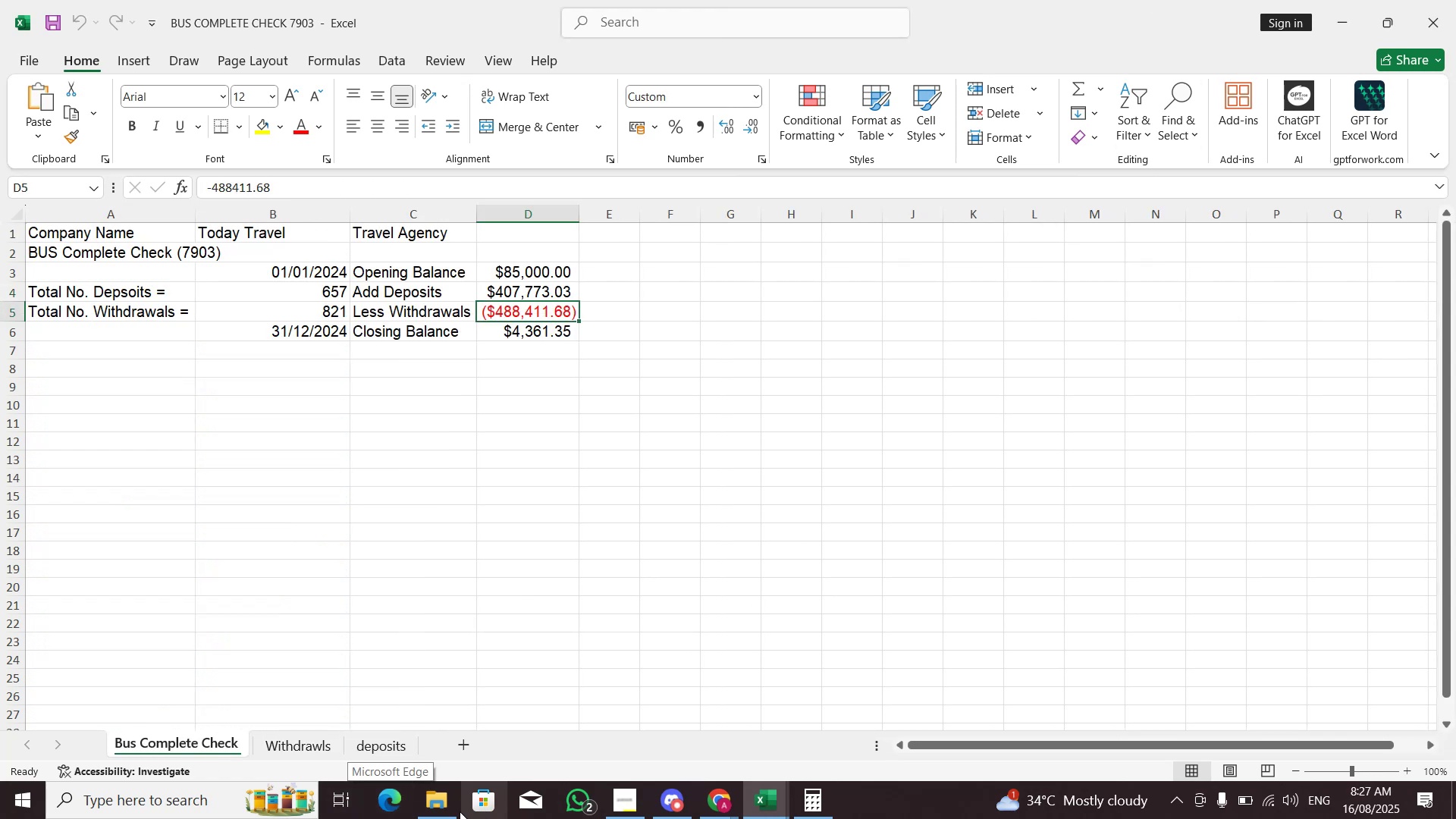 
wait(5.15)
 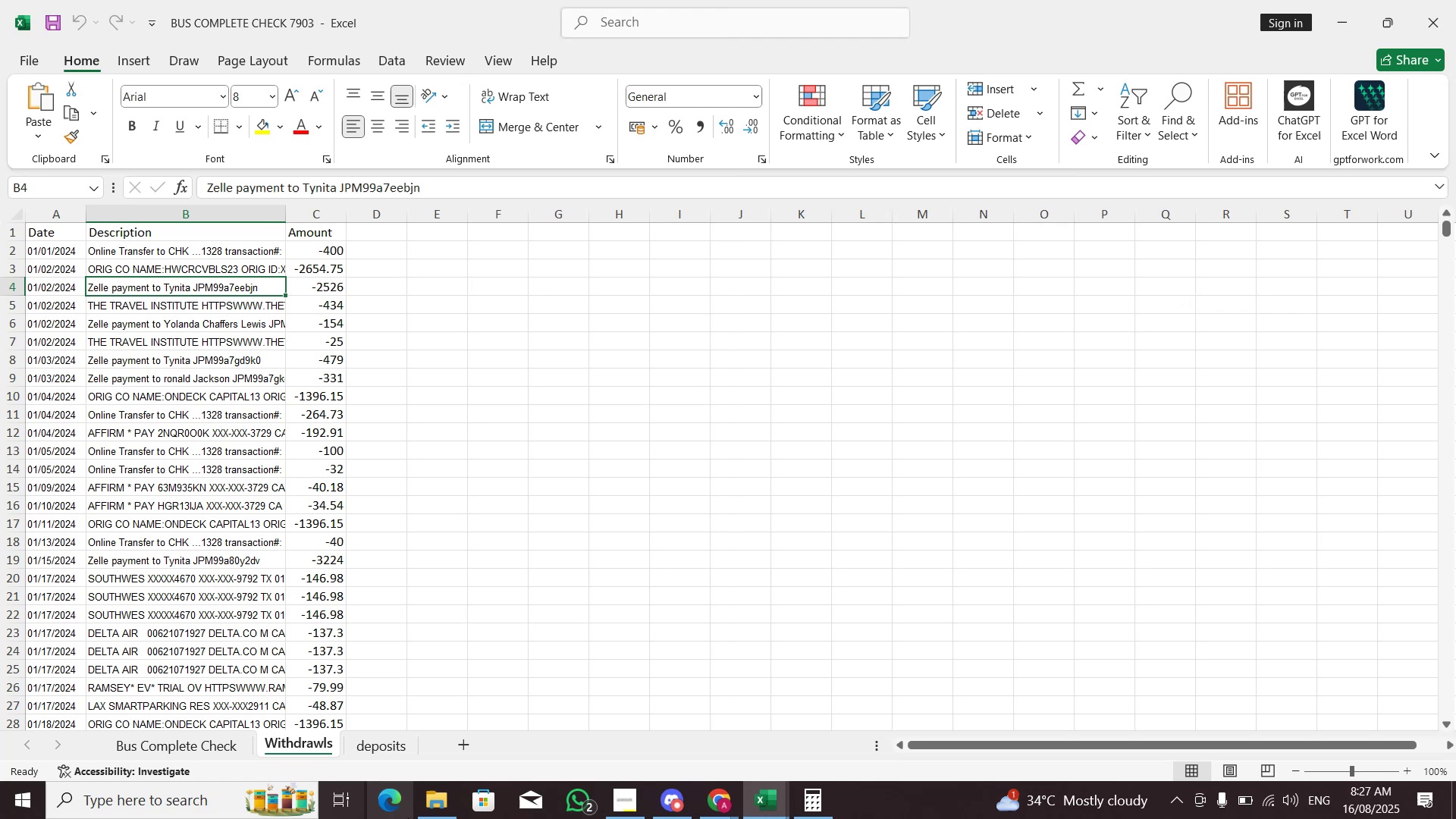 
double_click([263, 136])
 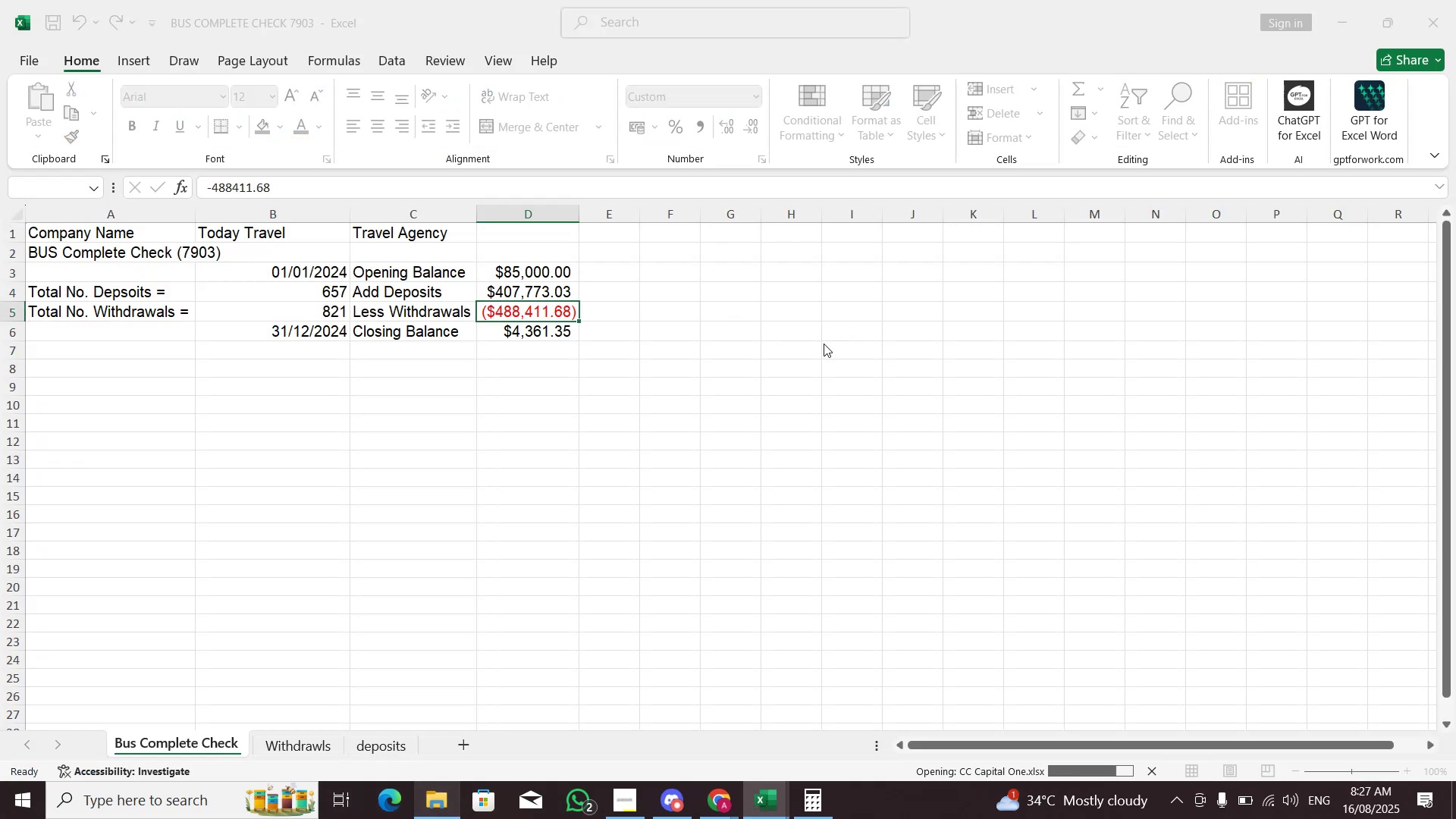 
left_click([297, 735])
 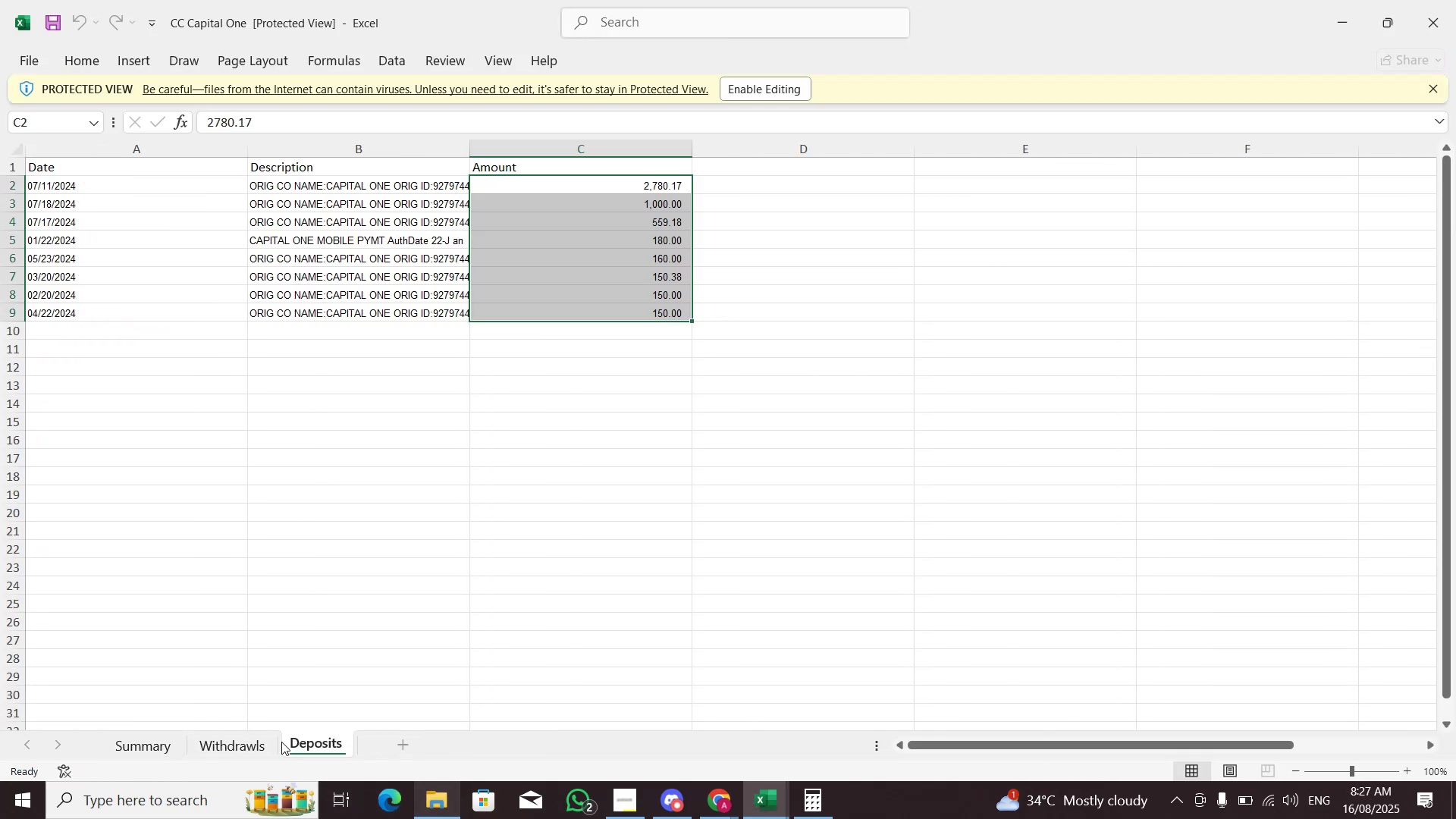 
left_click([268, 752])
 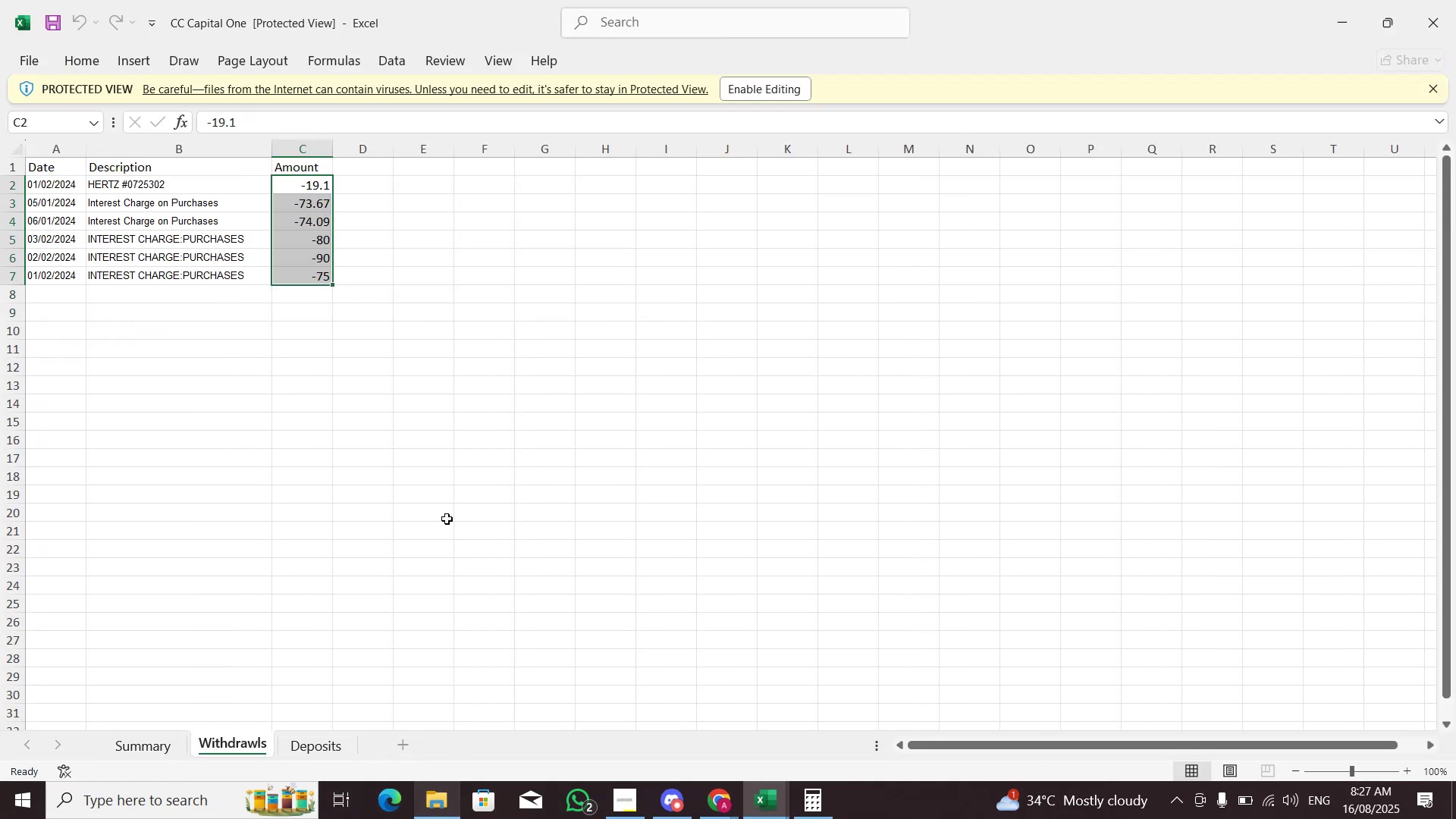 
scroll: coordinate [462, 505], scroll_direction: up, amount: 4.0
 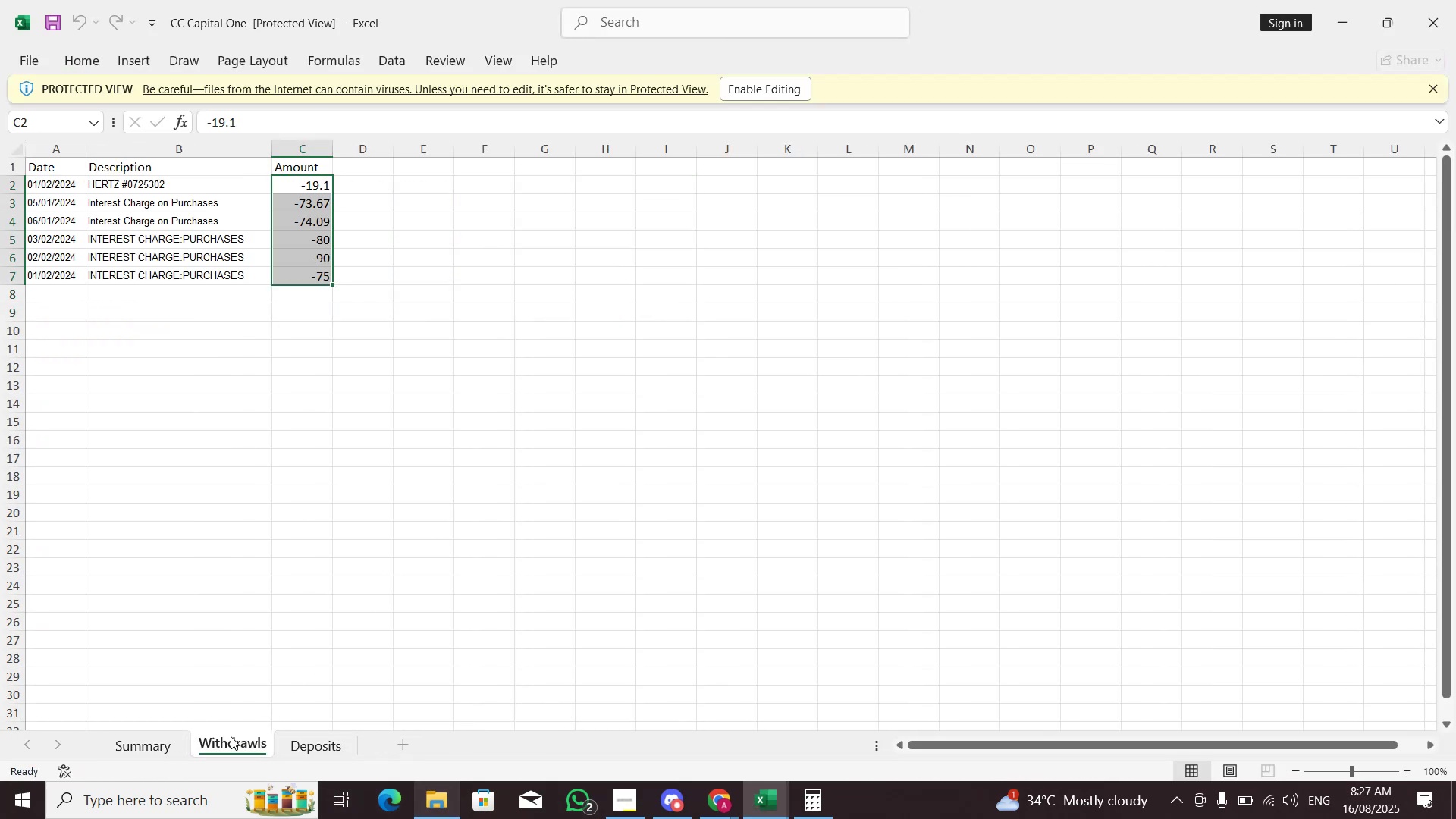 
key(Alt+AltLeft)
 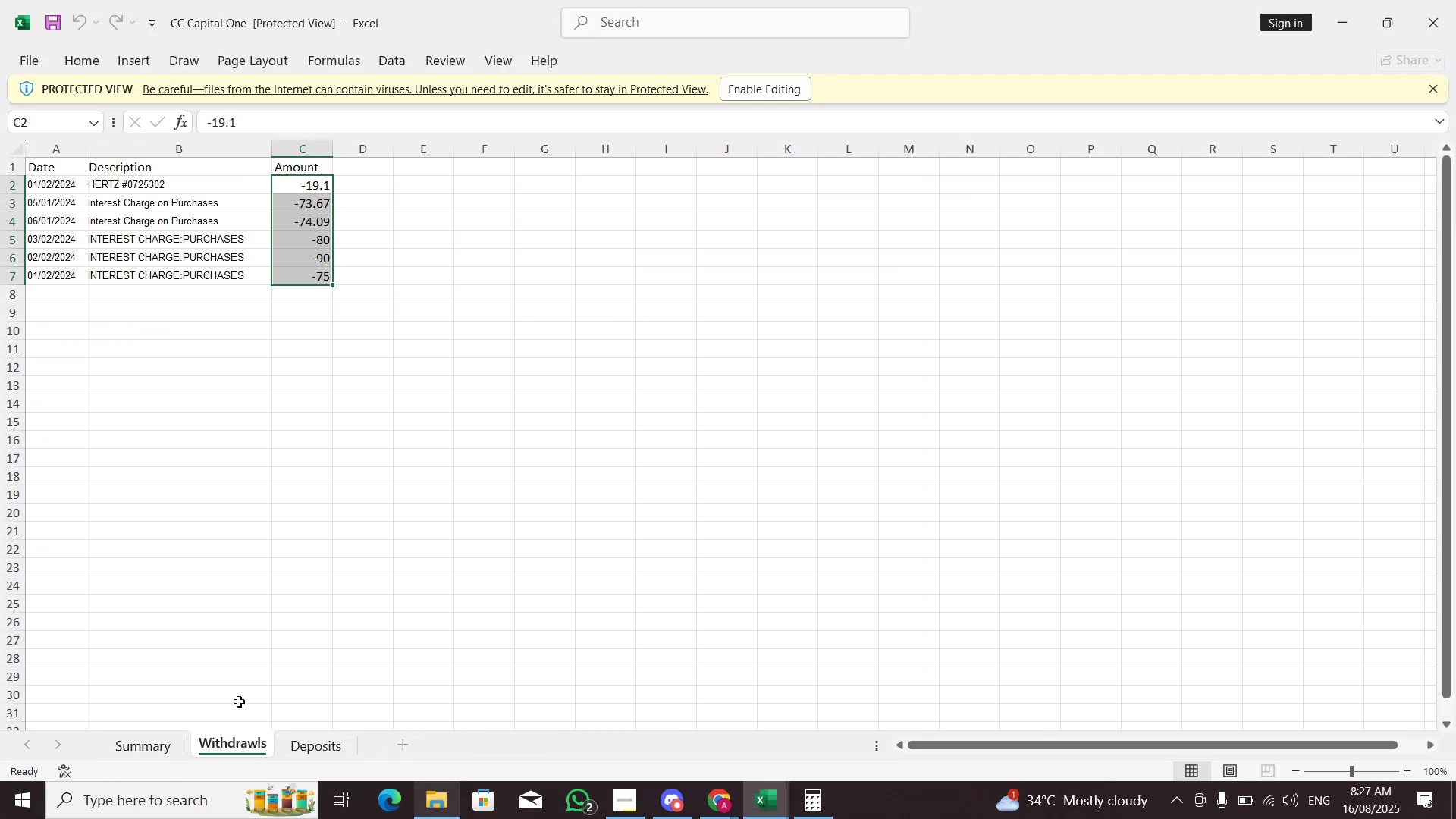 
key(Alt+Tab)
 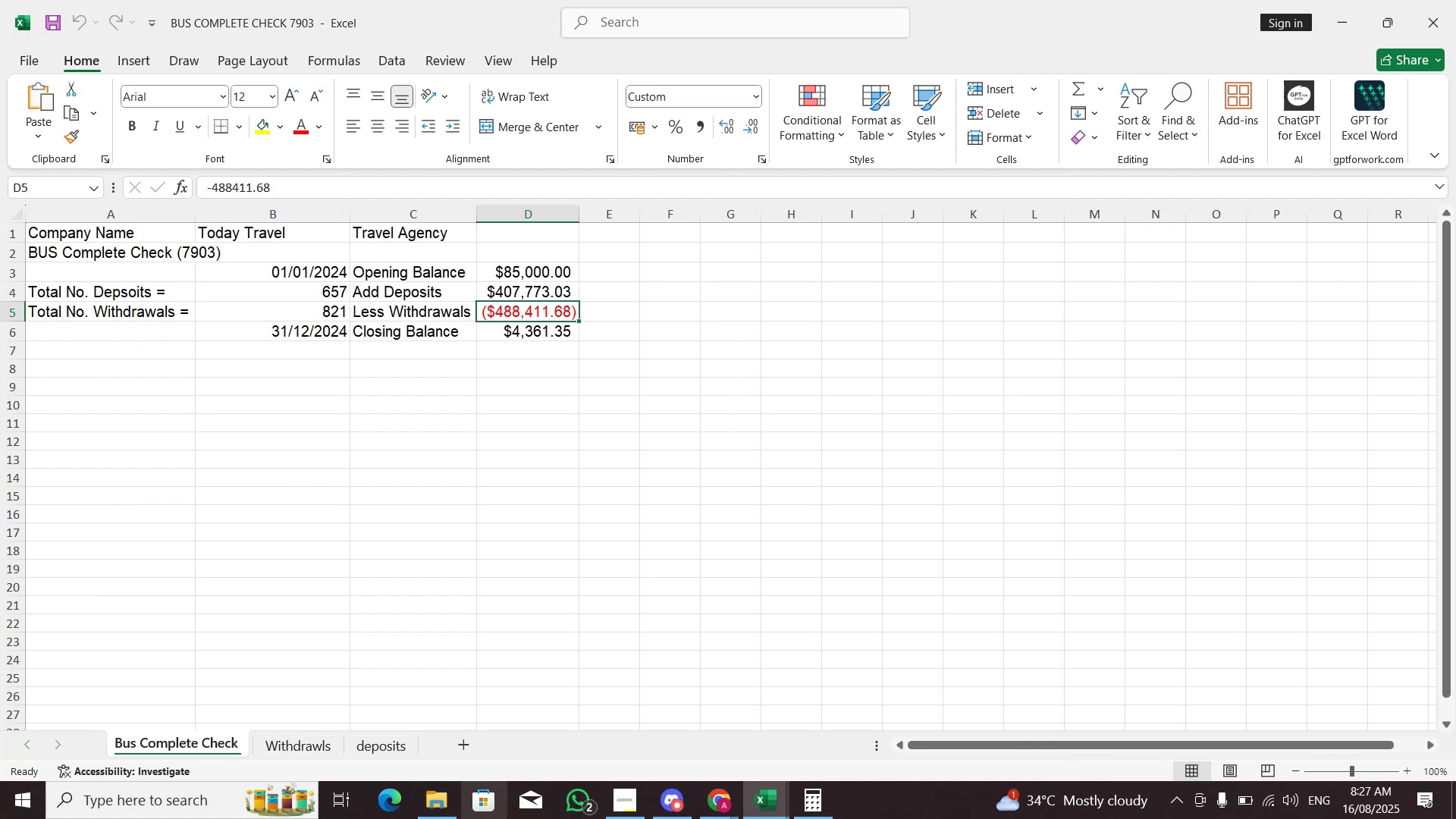 
left_click([432, 806])
 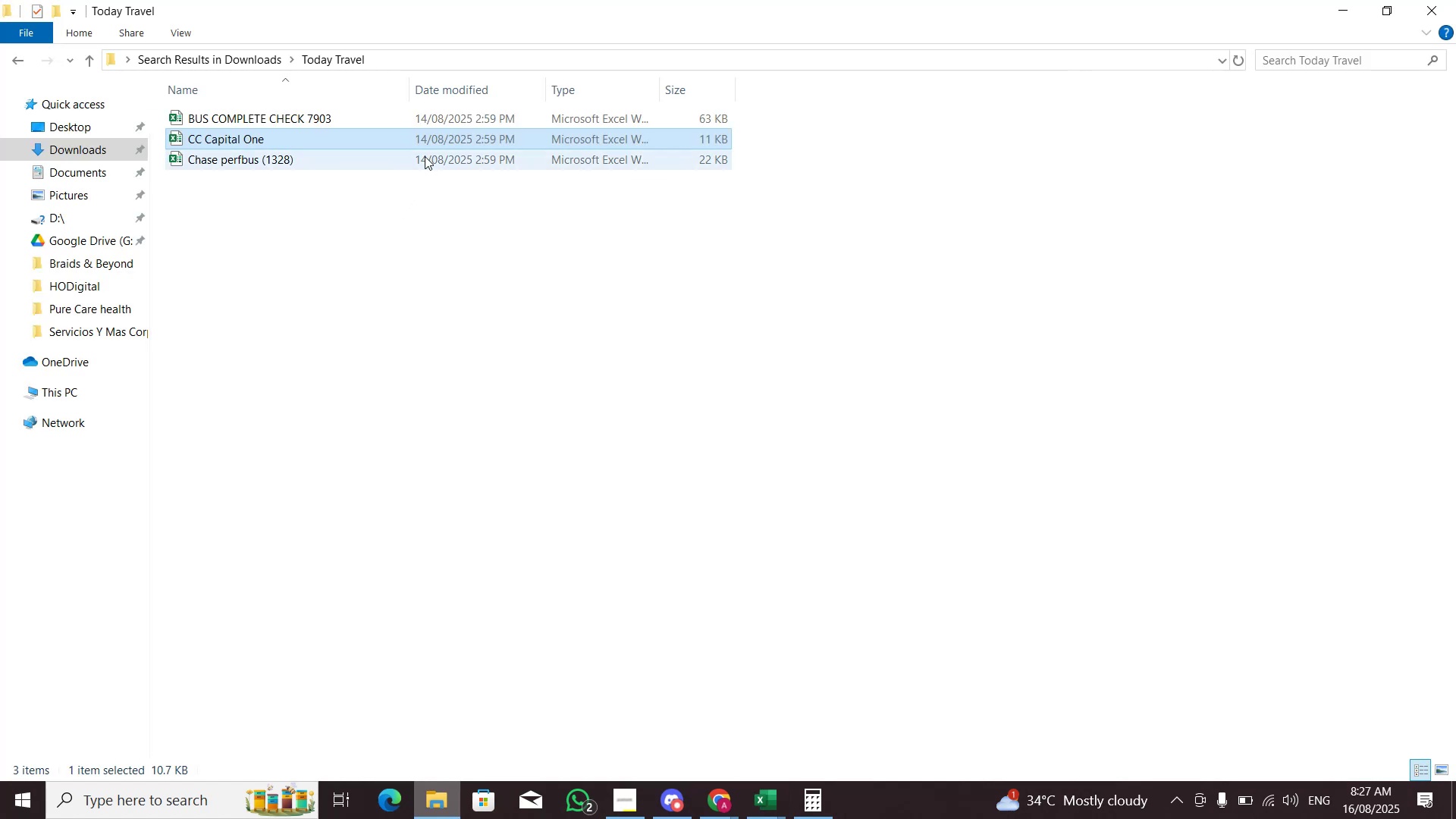 
double_click([426, 156])
 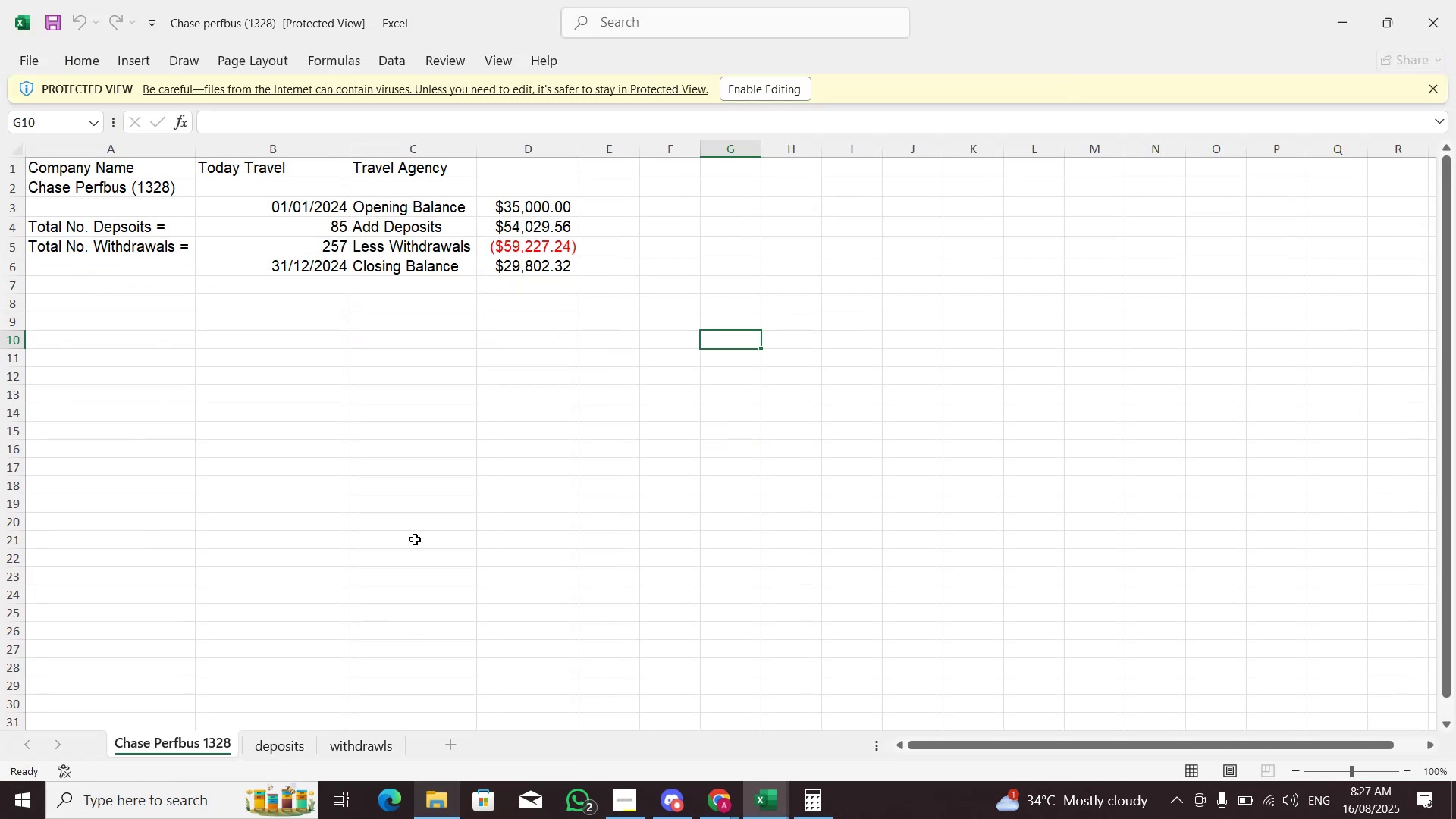 
left_click([300, 752])
 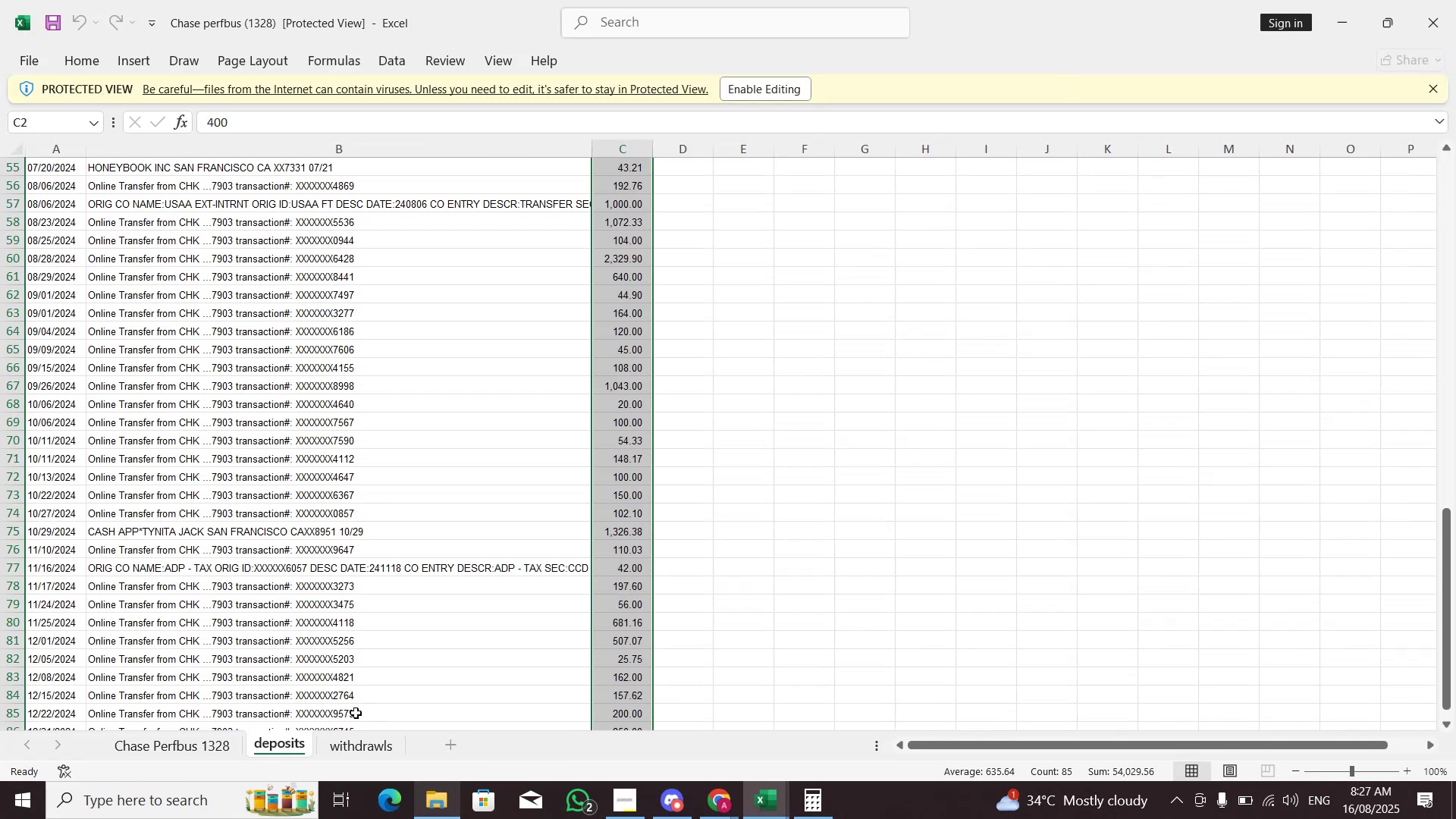 
scroll: coordinate [466, 597], scroll_direction: up, amount: 10.0
 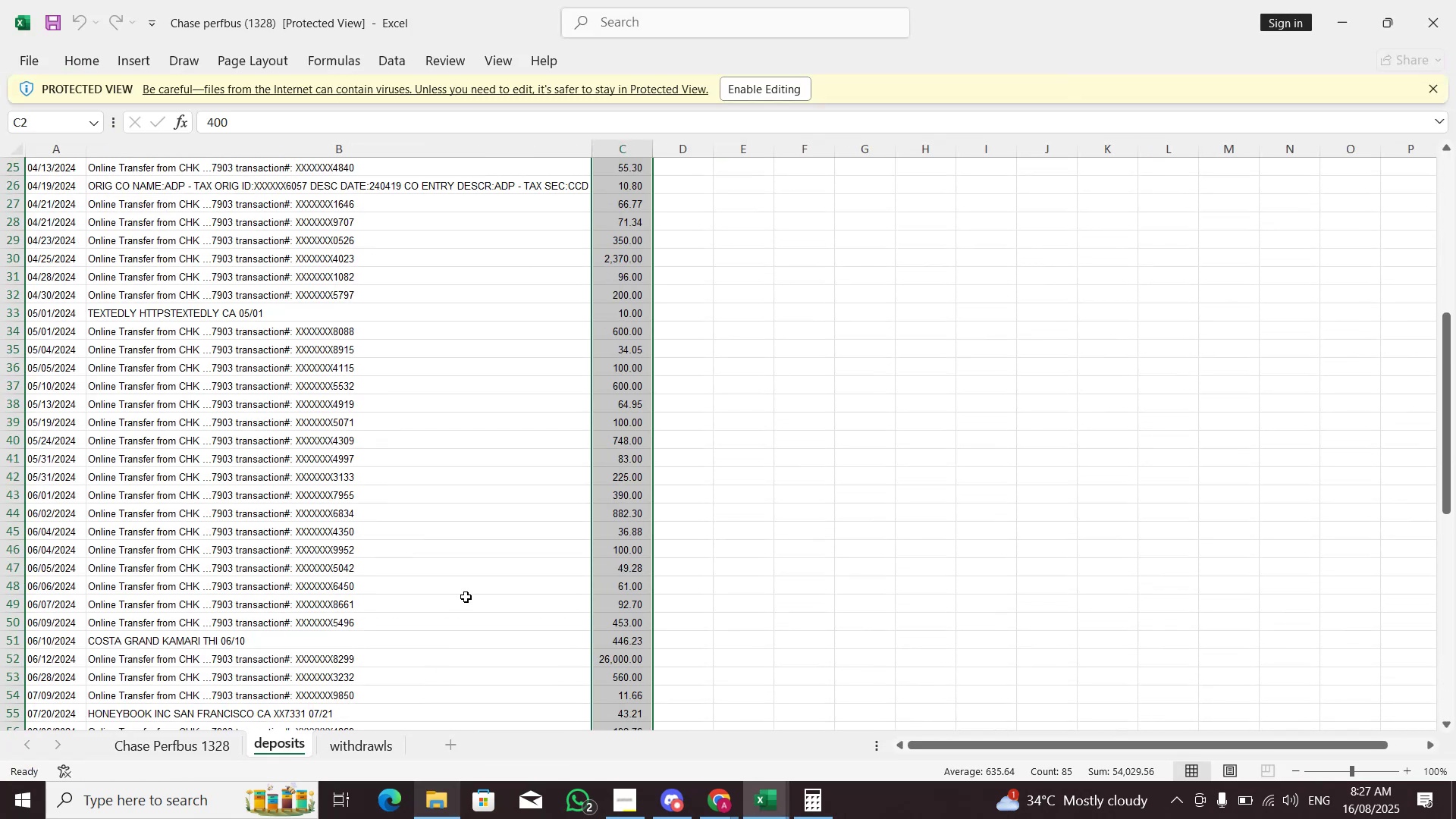 
key(ArrowUp)
 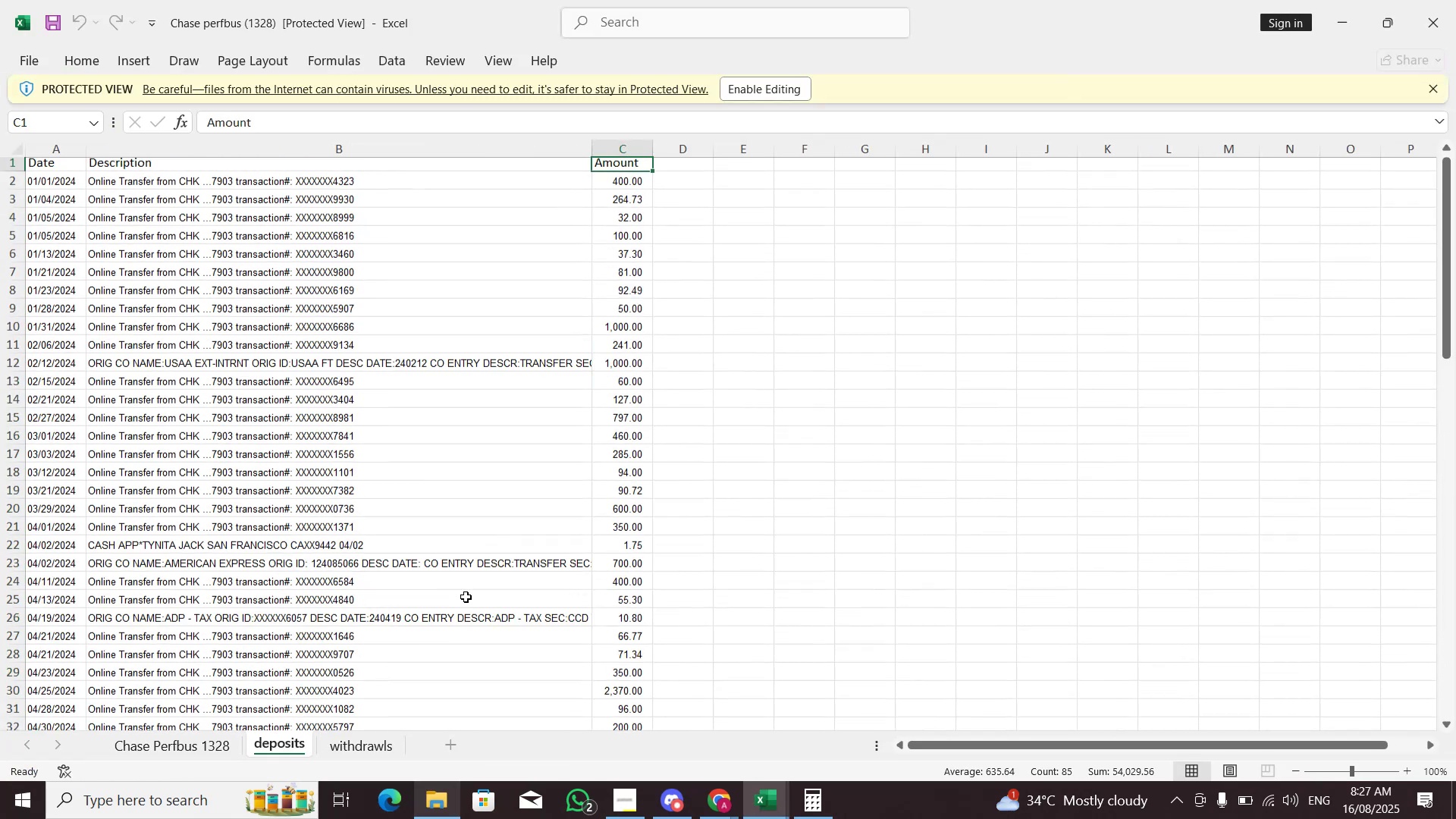 
key(ArrowUp)
 